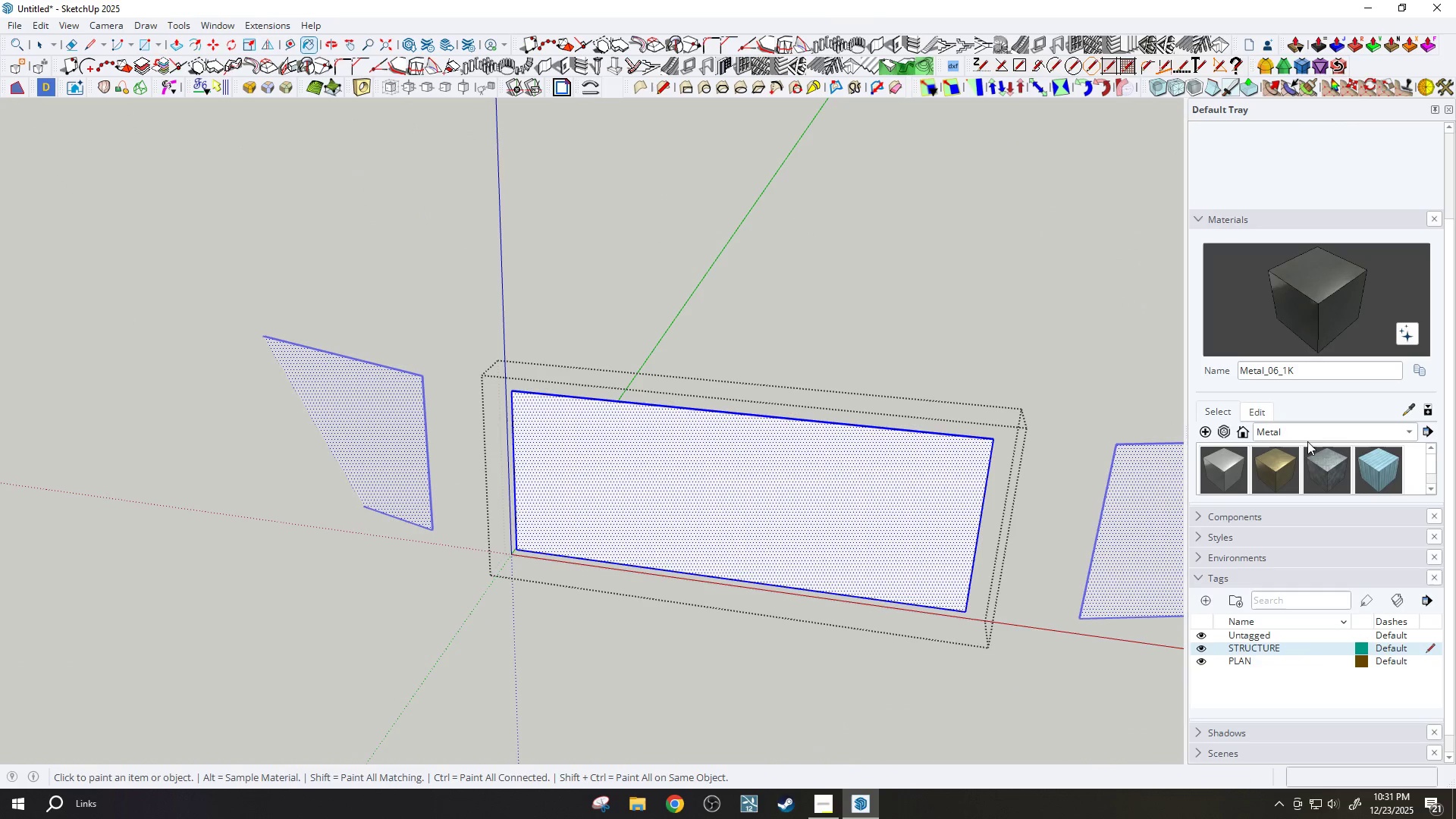 
mouse_move([1320, 428])
 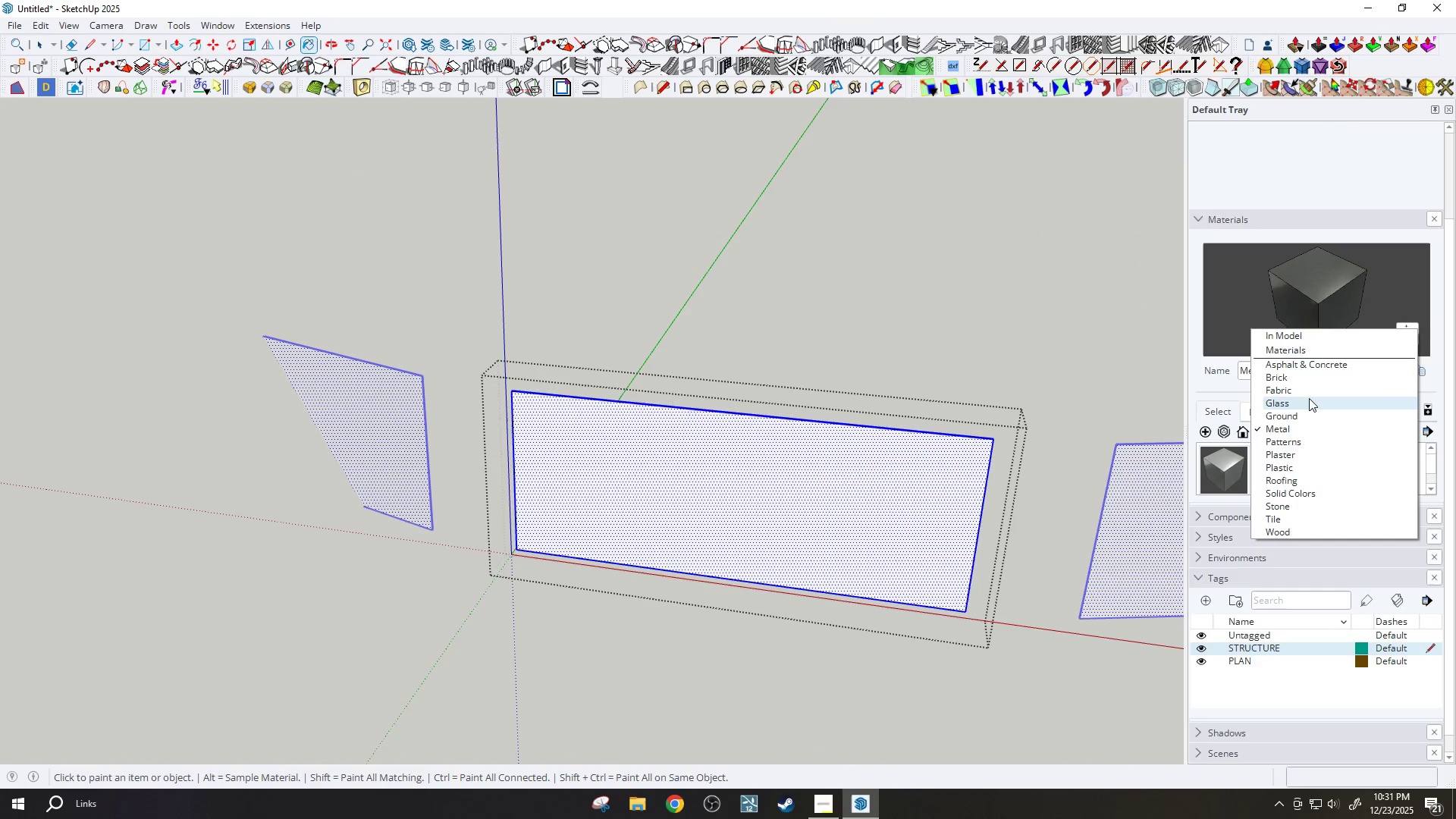 
left_click([1309, 398])
 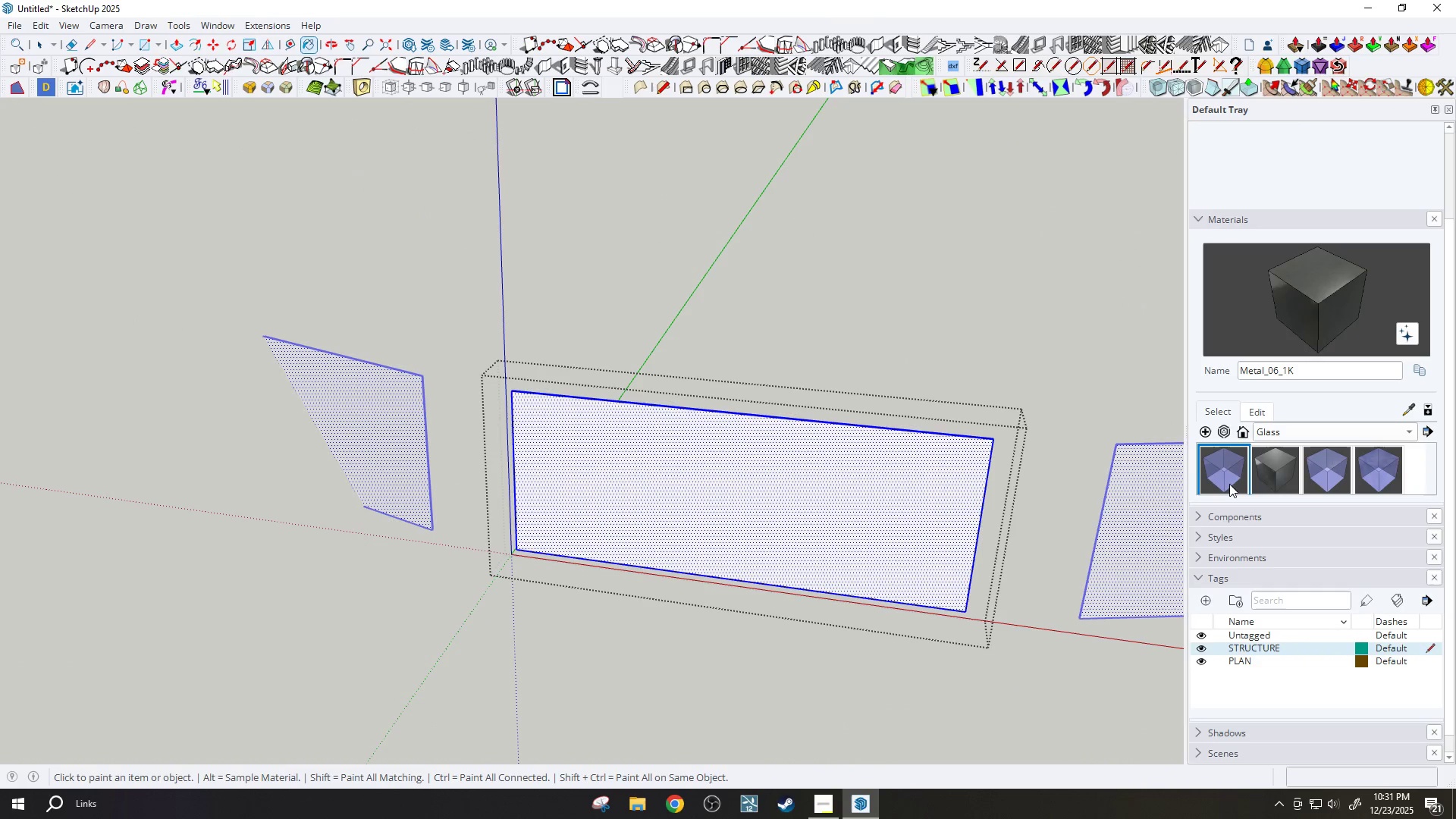 
scroll: coordinate [1205, 465], scroll_direction: down, amount: 1.0
 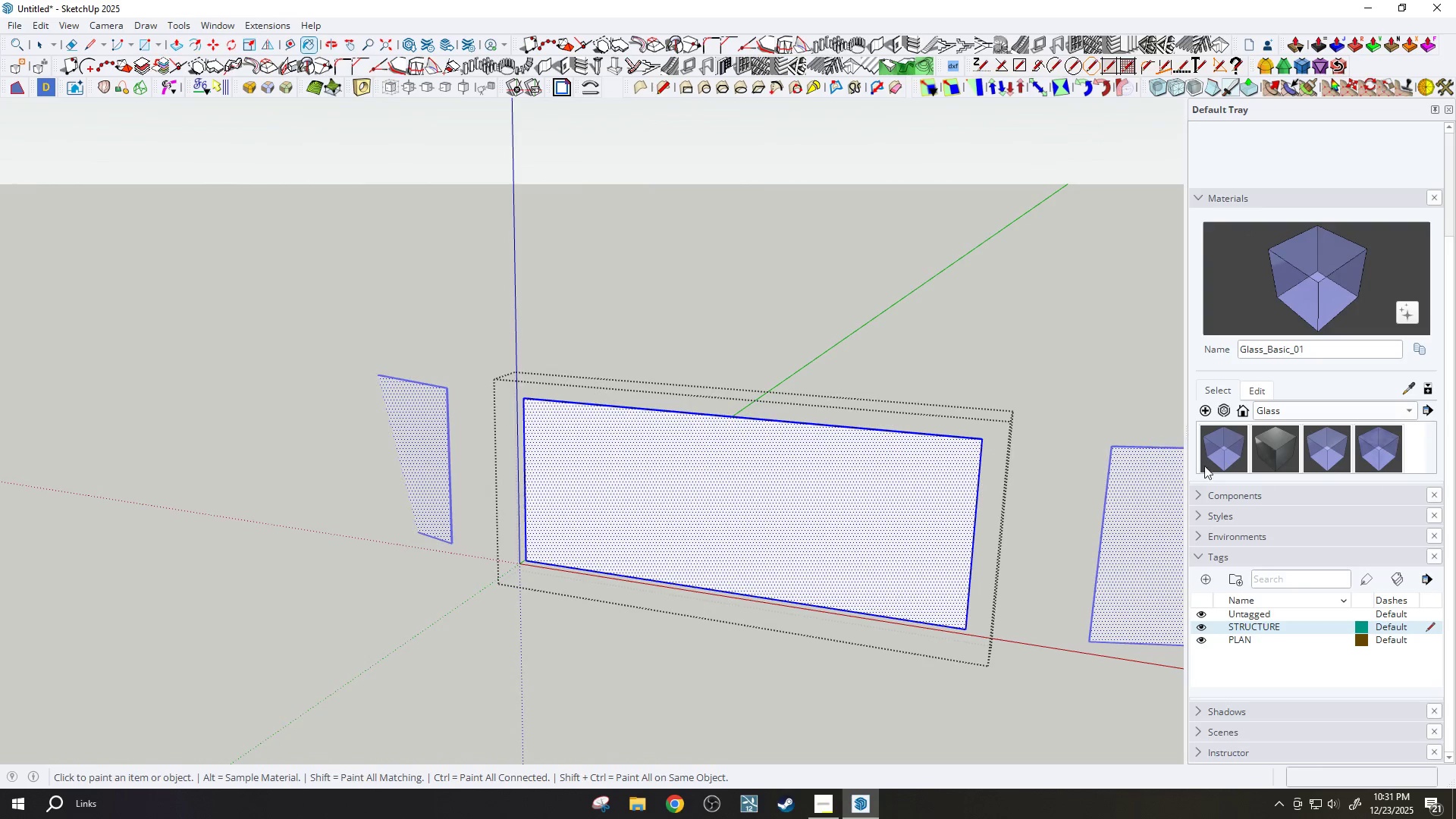 
left_click([864, 478])
 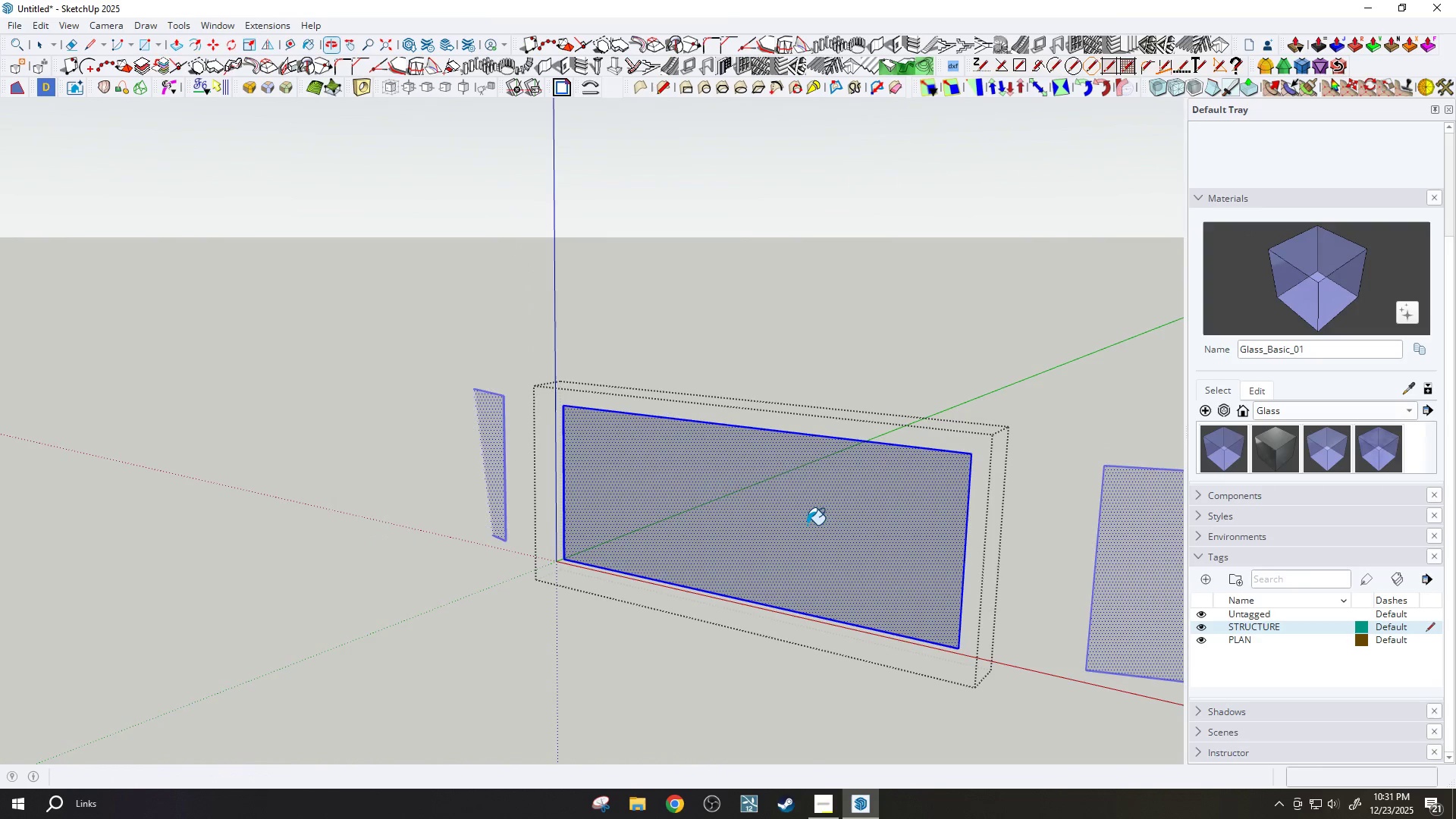 
key(Space)
 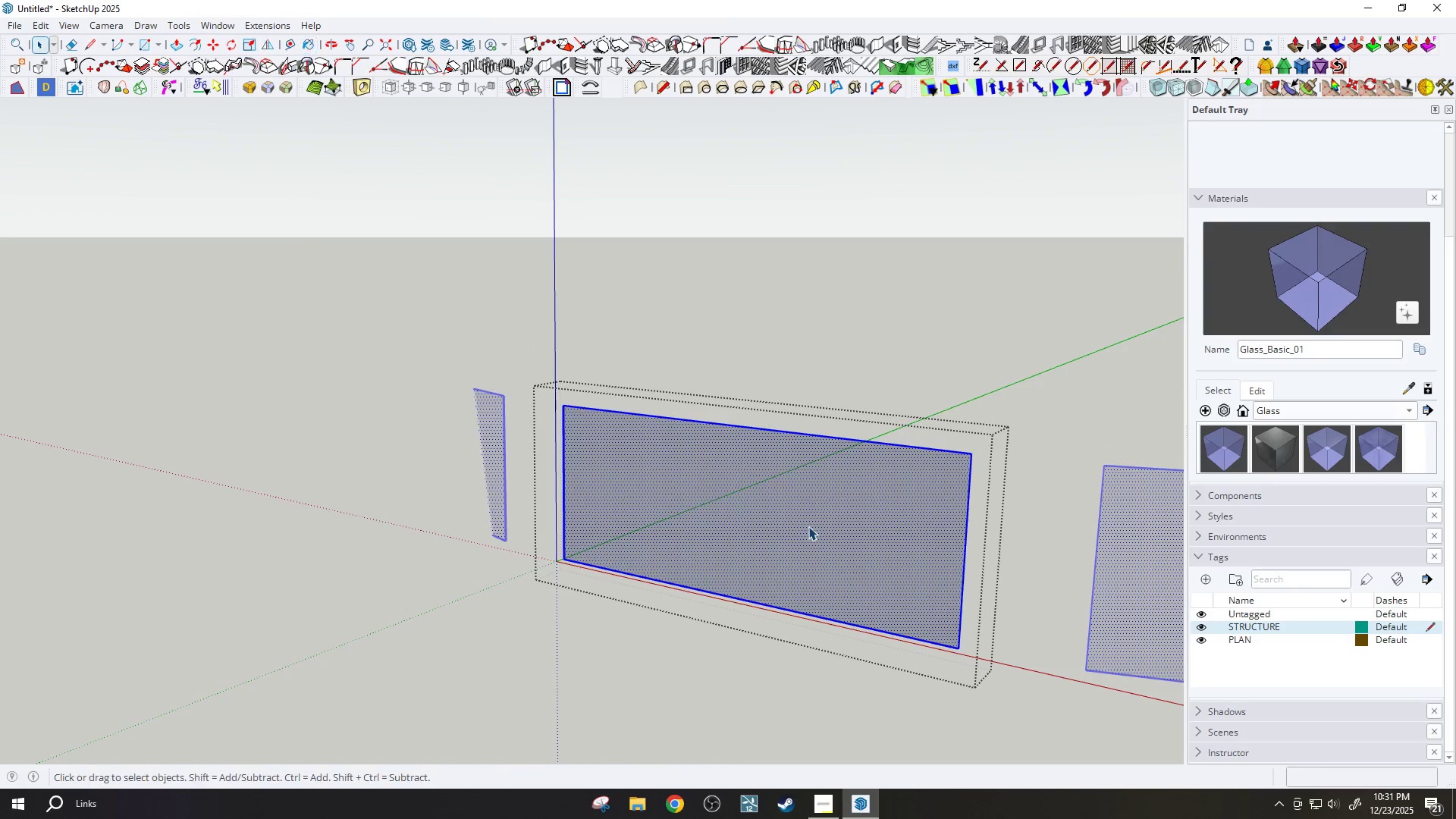 
key(Escape)
 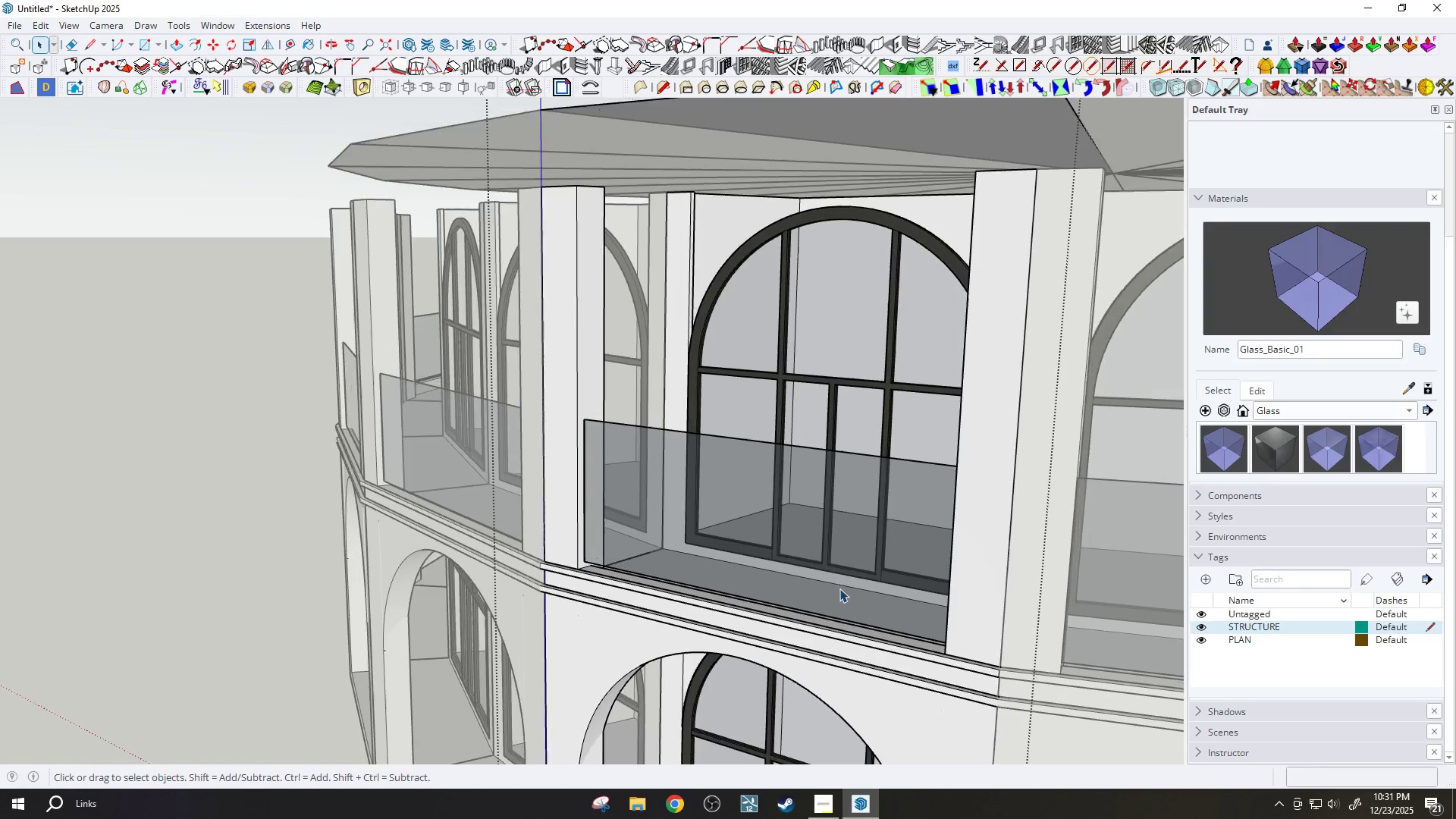 
scroll: coordinate [981, 545], scroll_direction: down, amount: 5.0
 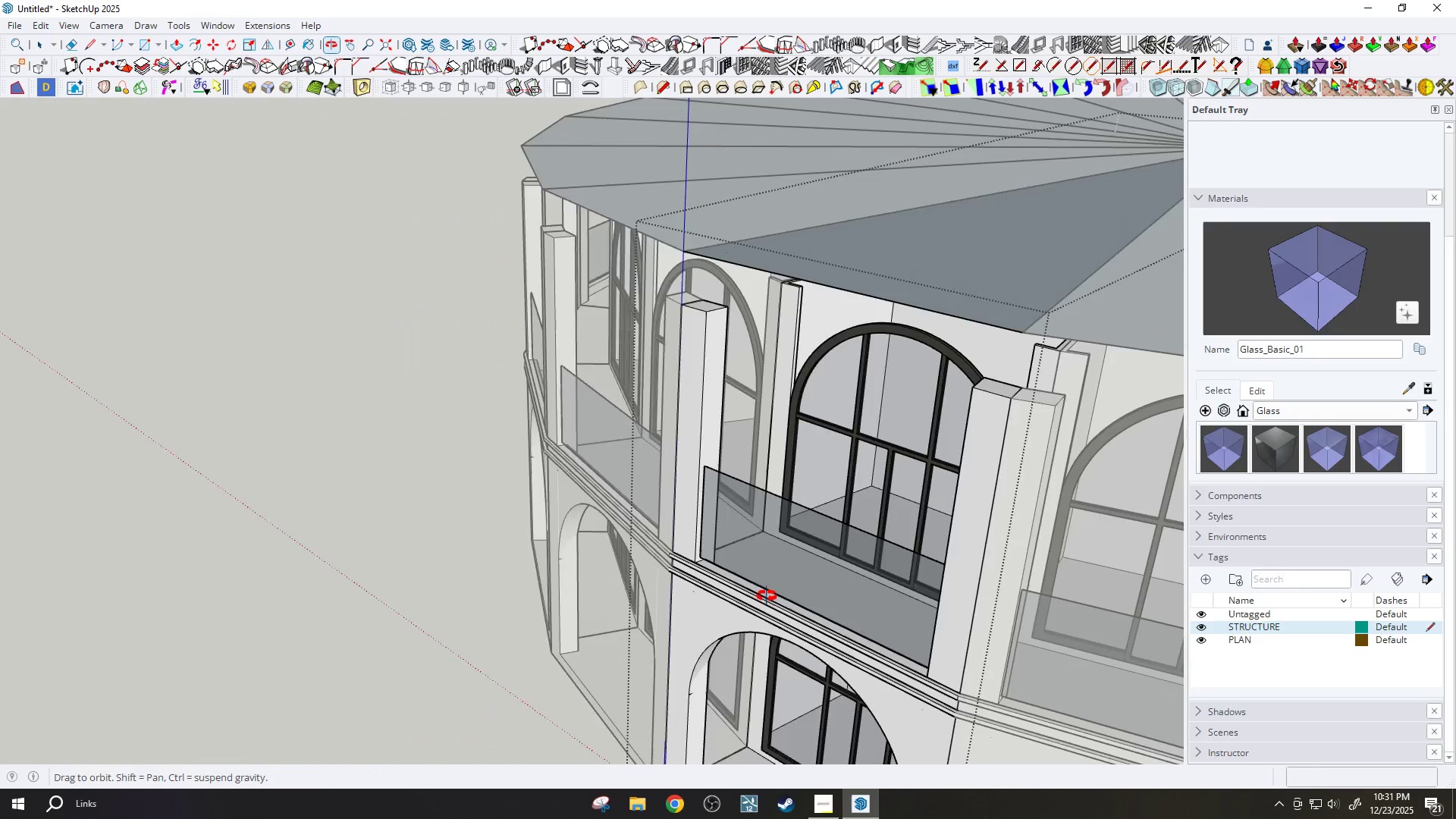 
scroll: coordinate [783, 517], scroll_direction: up, amount: 6.0
 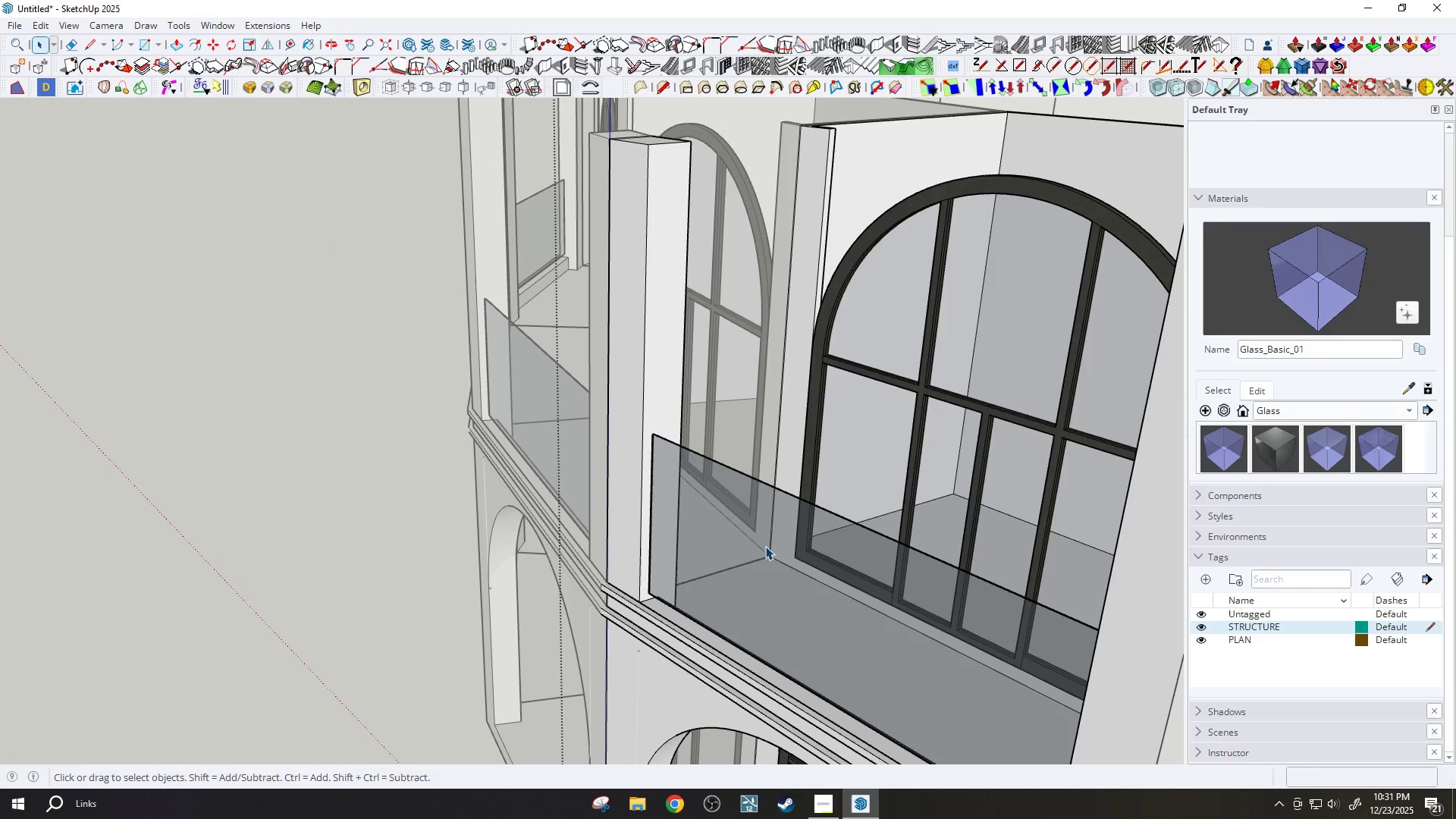 
key(Slash)
 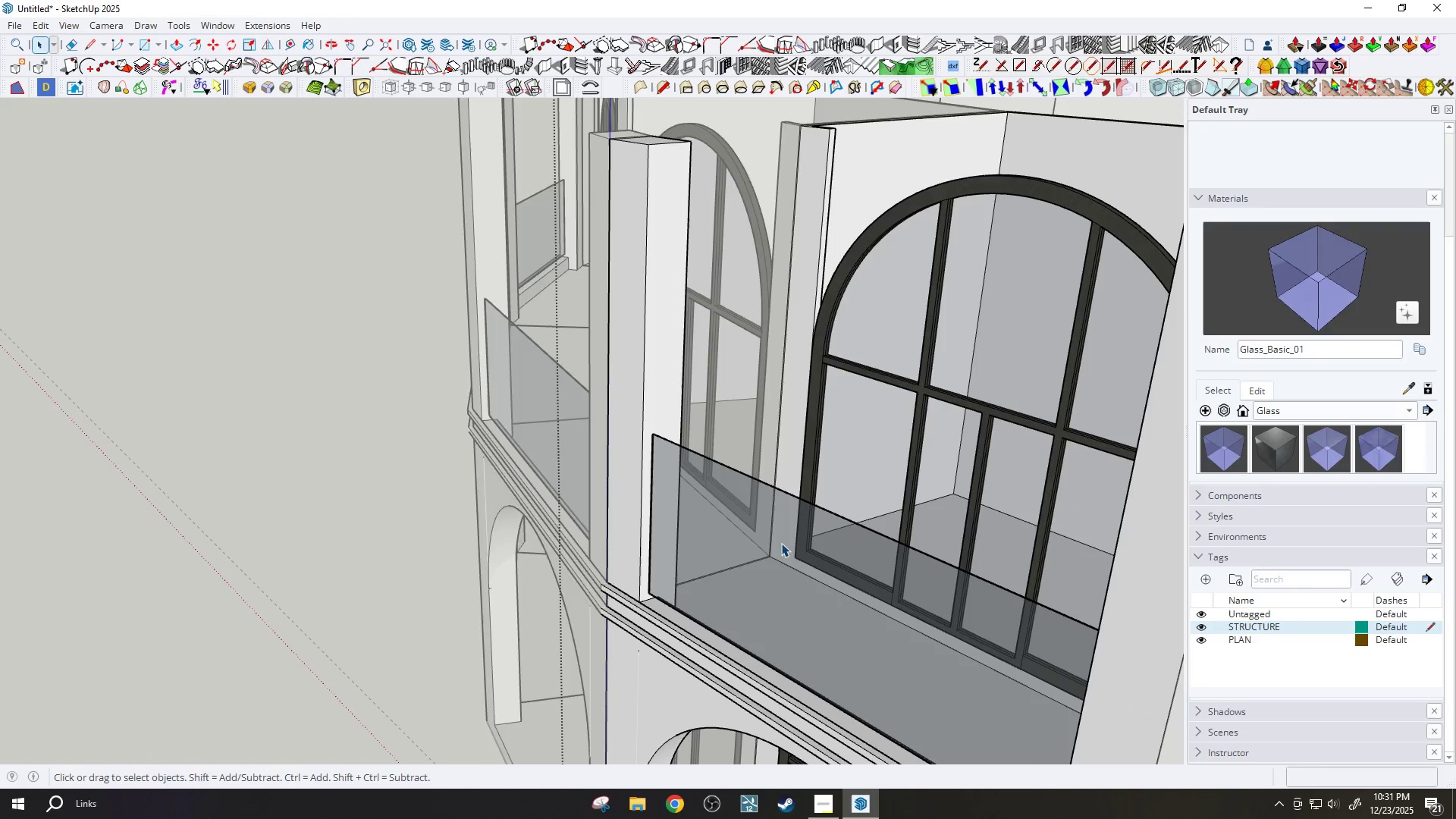 
key(Period)
 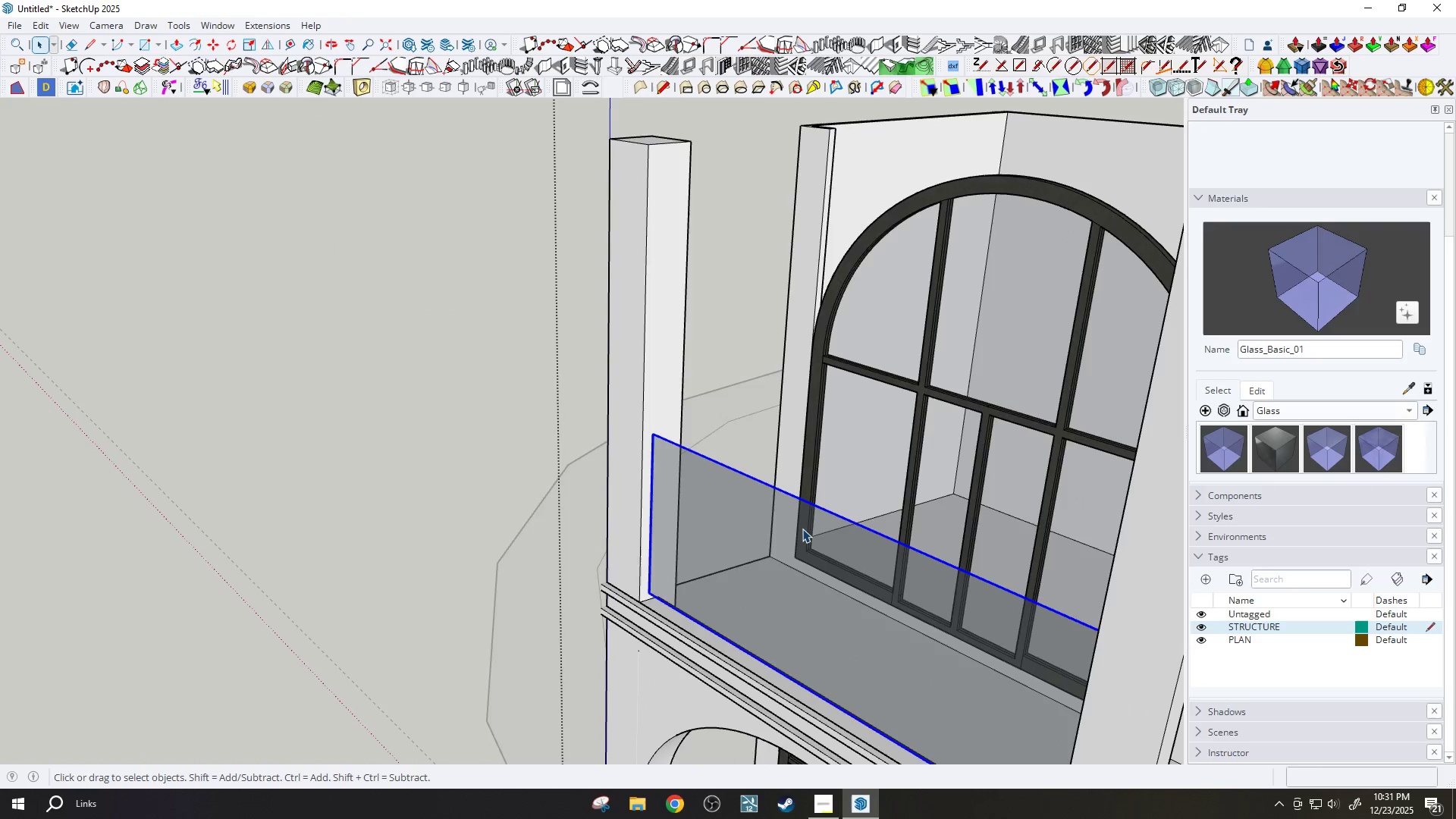 
double_click([802, 529])
 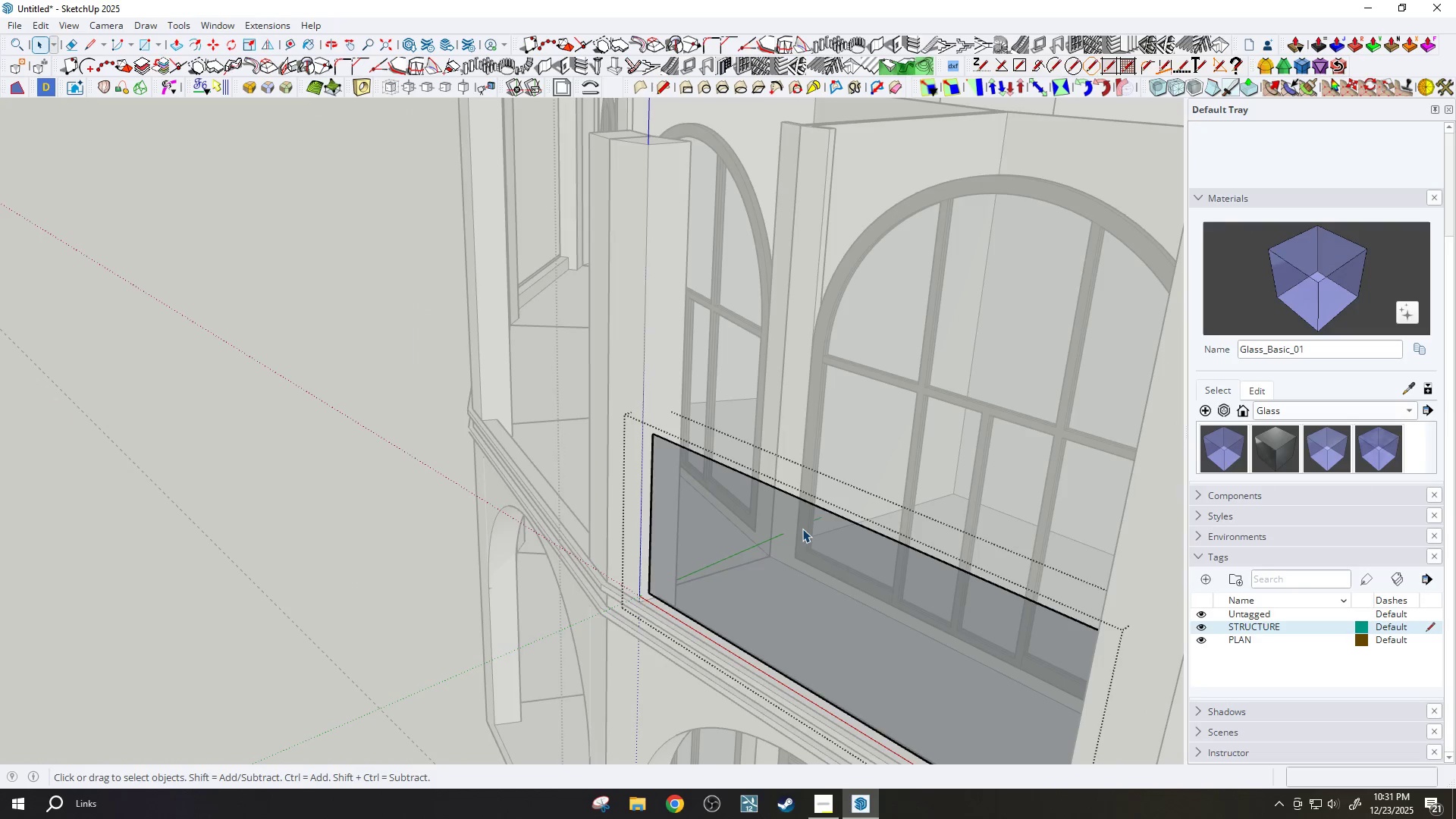 
triple_click([802, 529])
 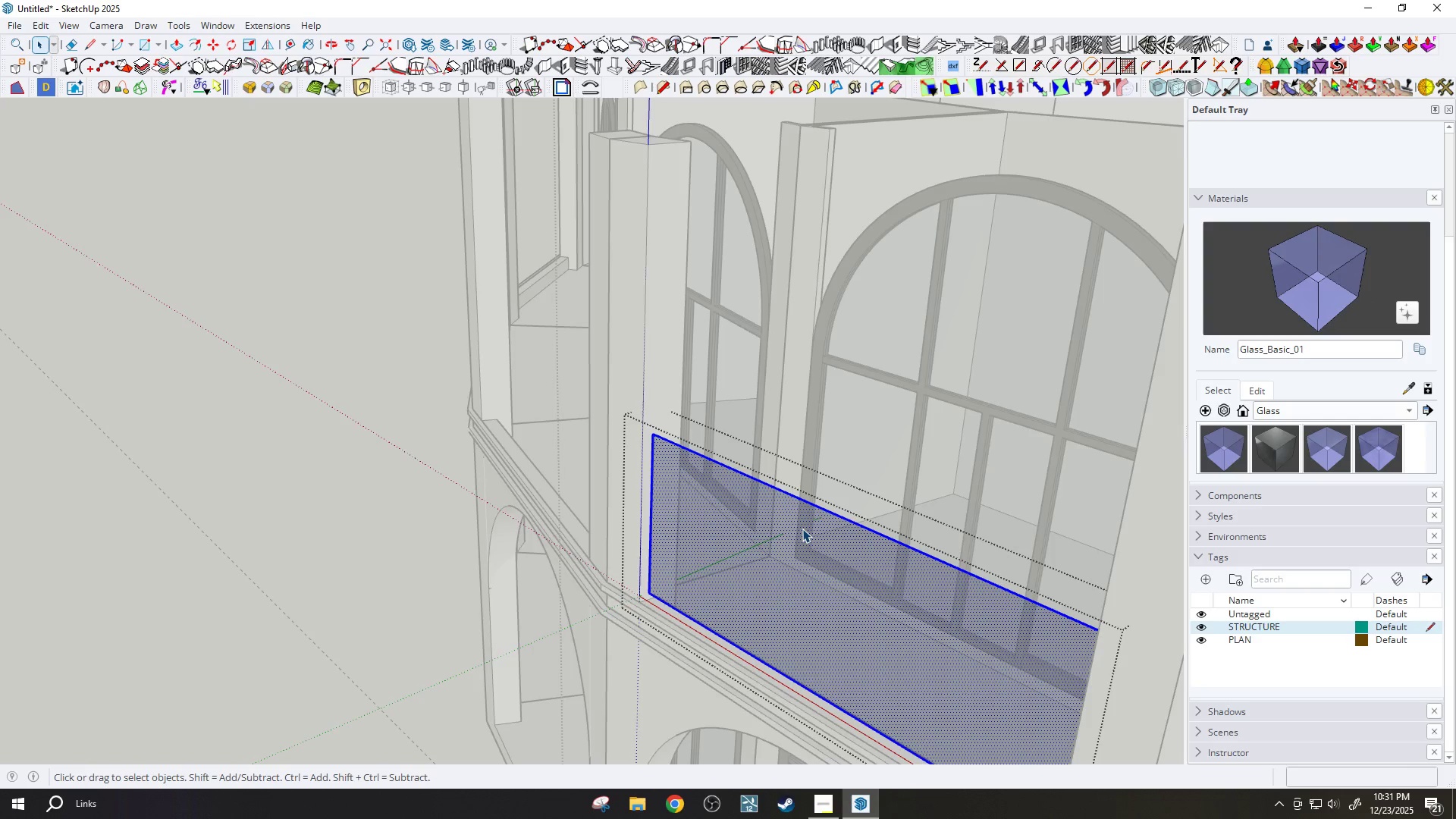 
type(po)
 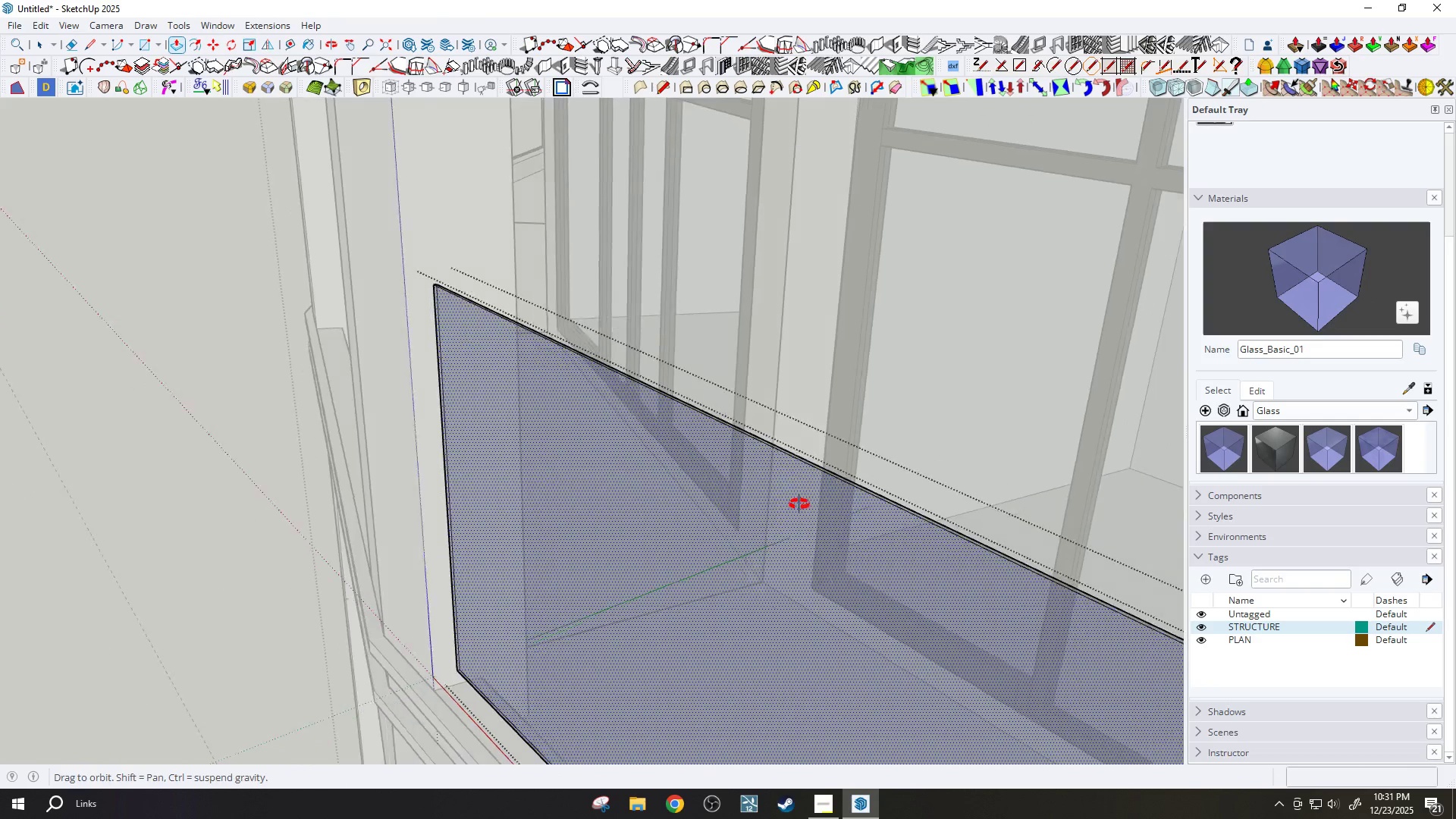 
scroll: coordinate [839, 494], scroll_direction: up, amount: 12.0
 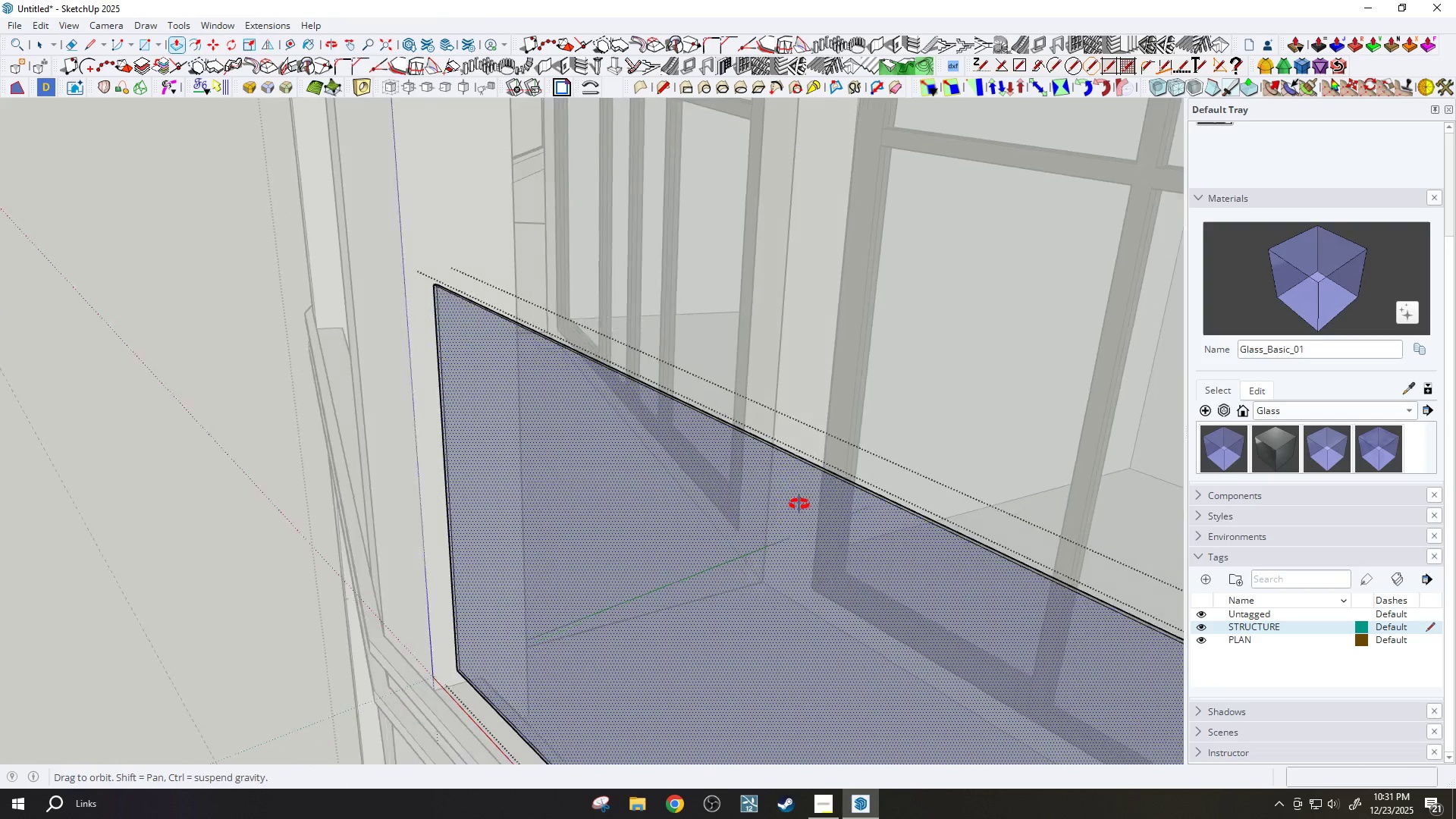 
key(Escape)
 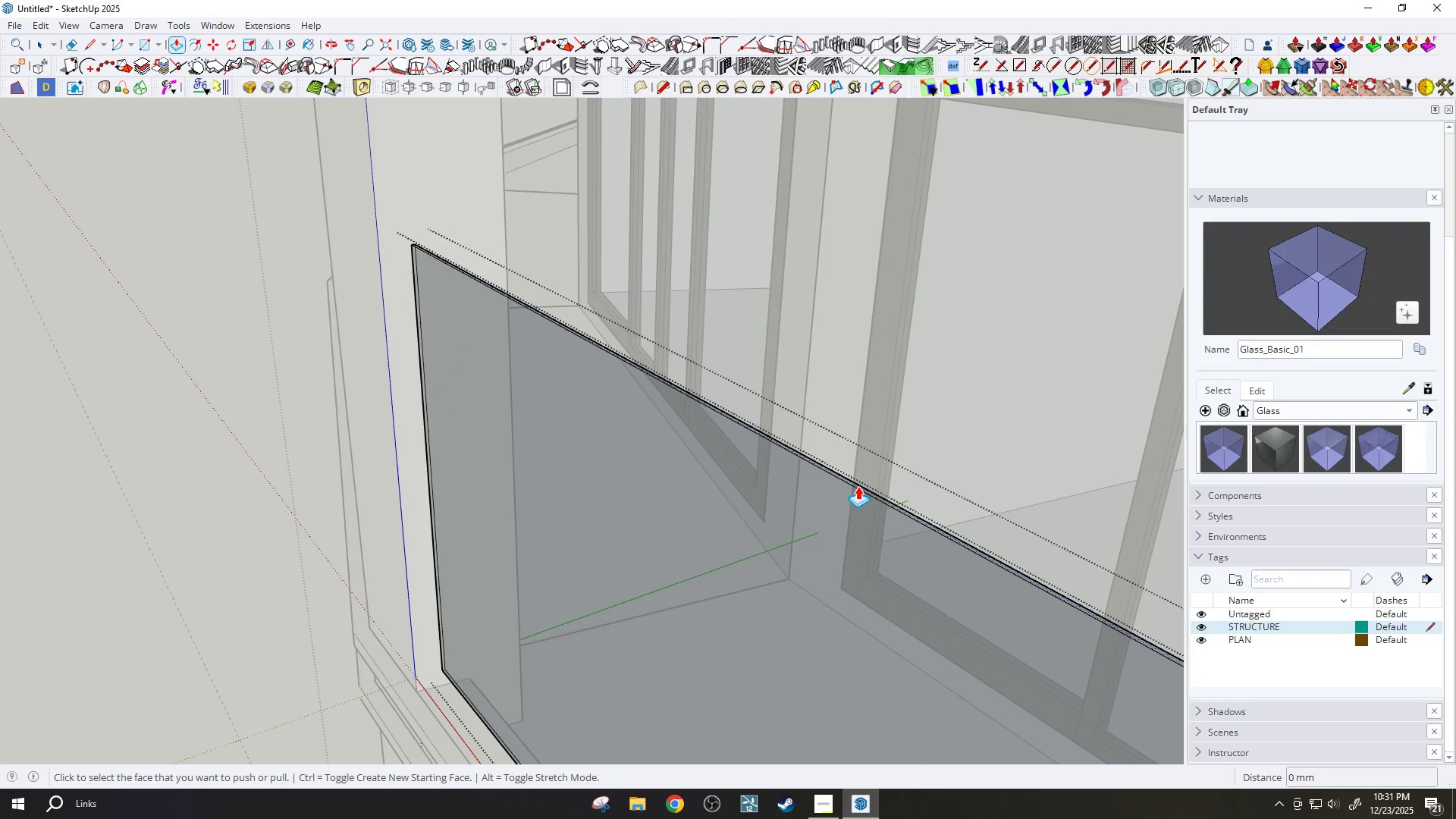 
scroll: coordinate [815, 495], scroll_direction: up, amount: 2.0
 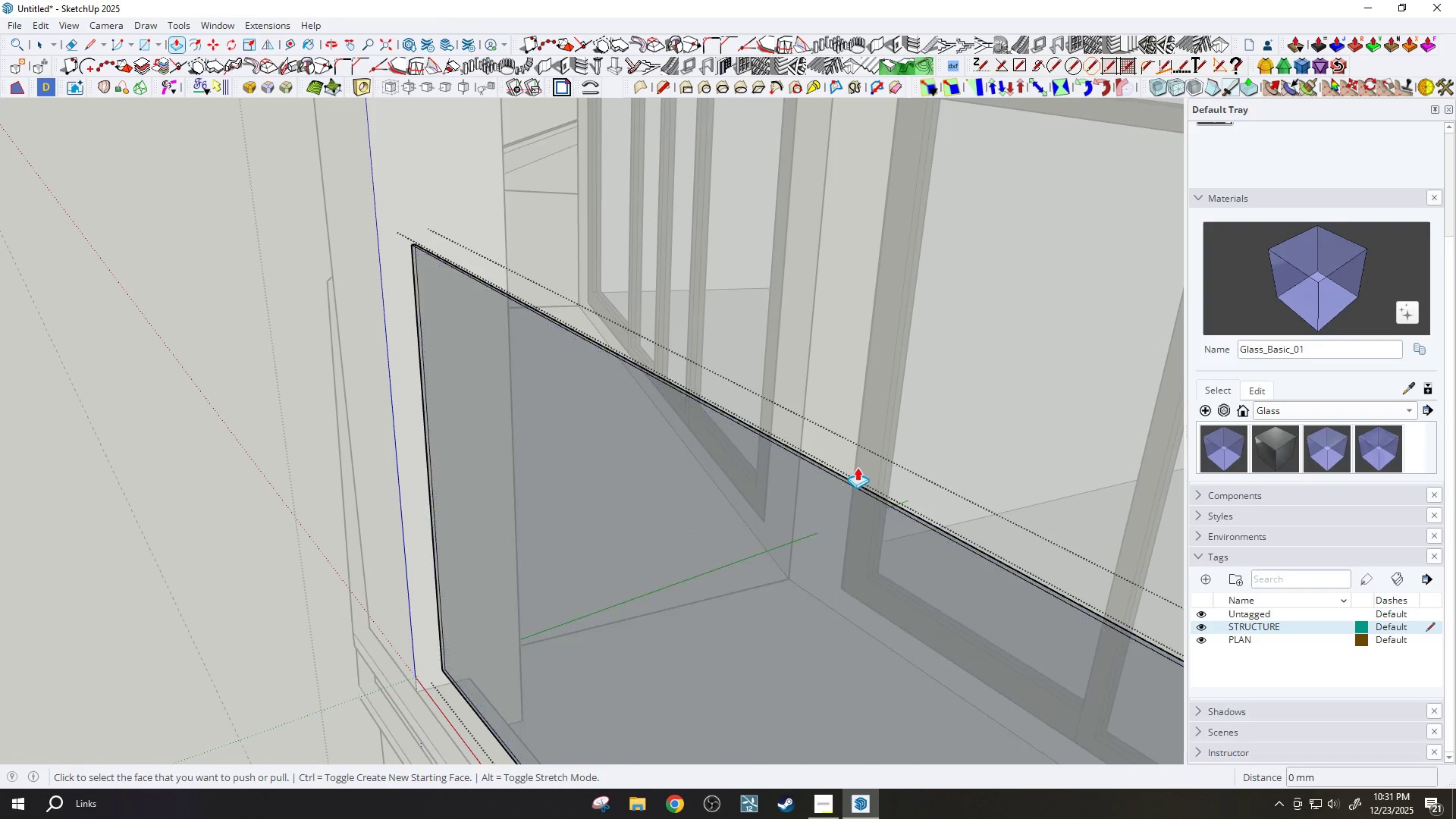 
left_click([858, 486])
 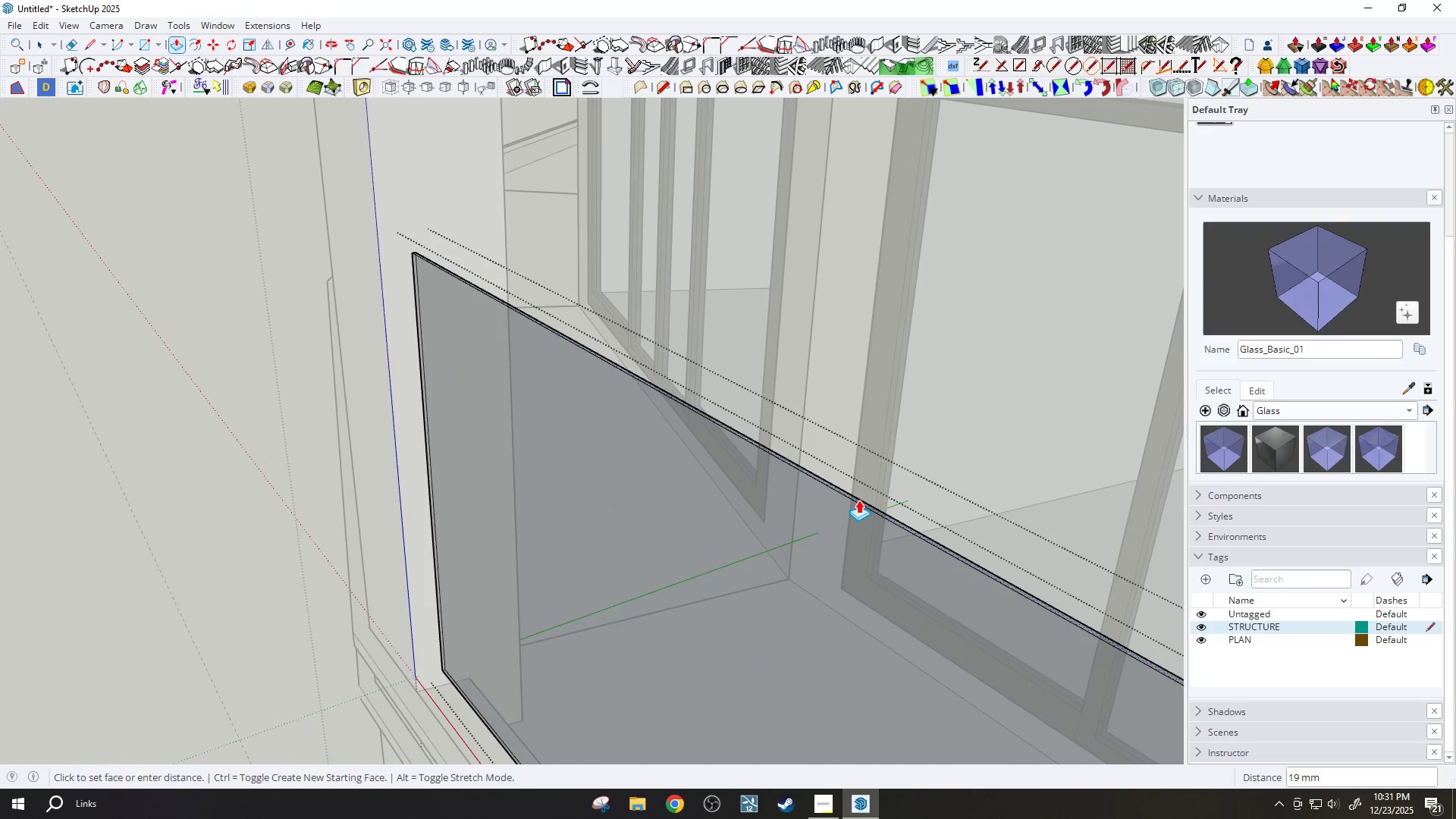 
type(300)
 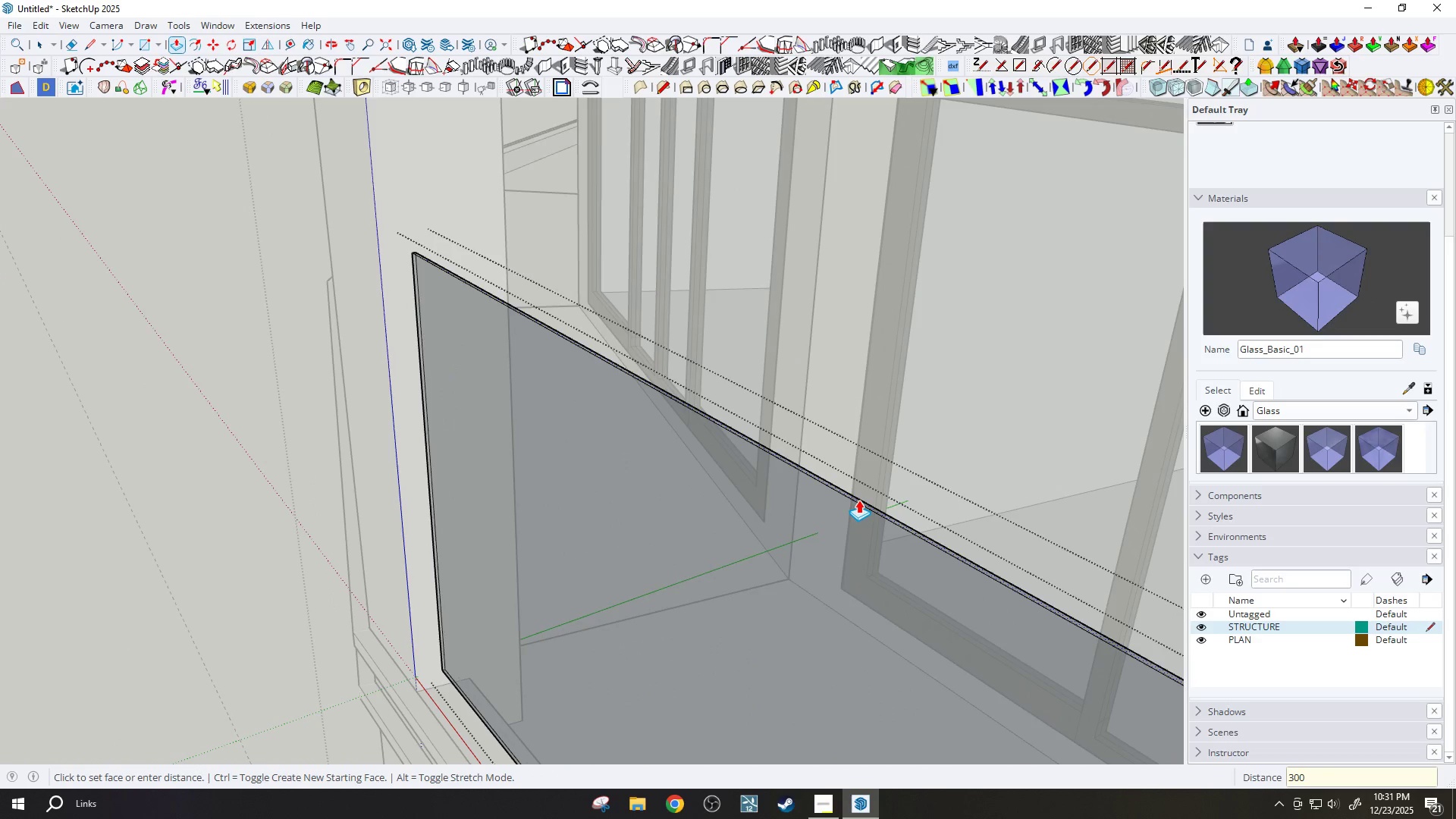 
key(Enter)
 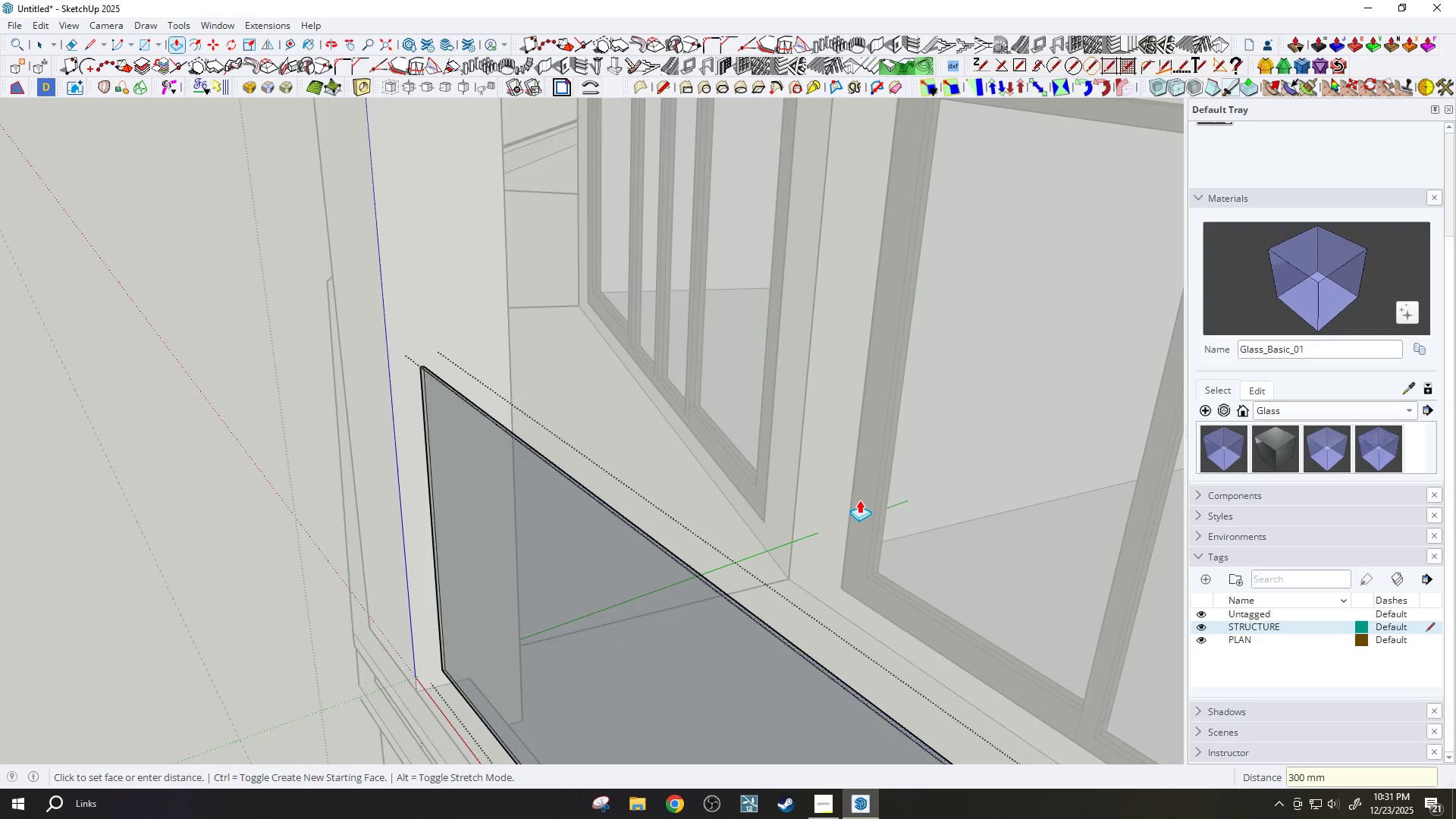 
scroll: coordinate [852, 507], scroll_direction: down, amount: 2.0
 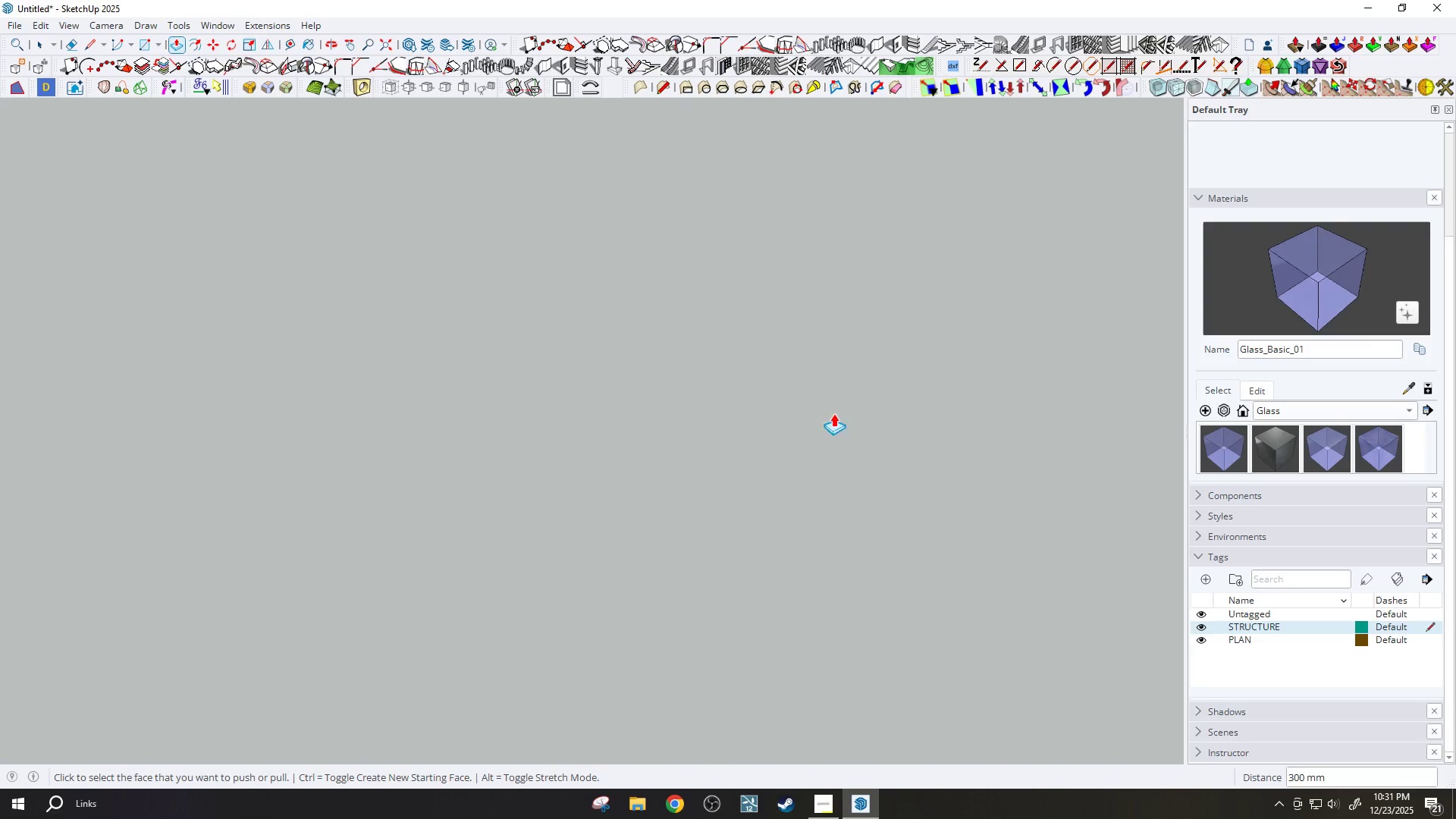 
key(H)
 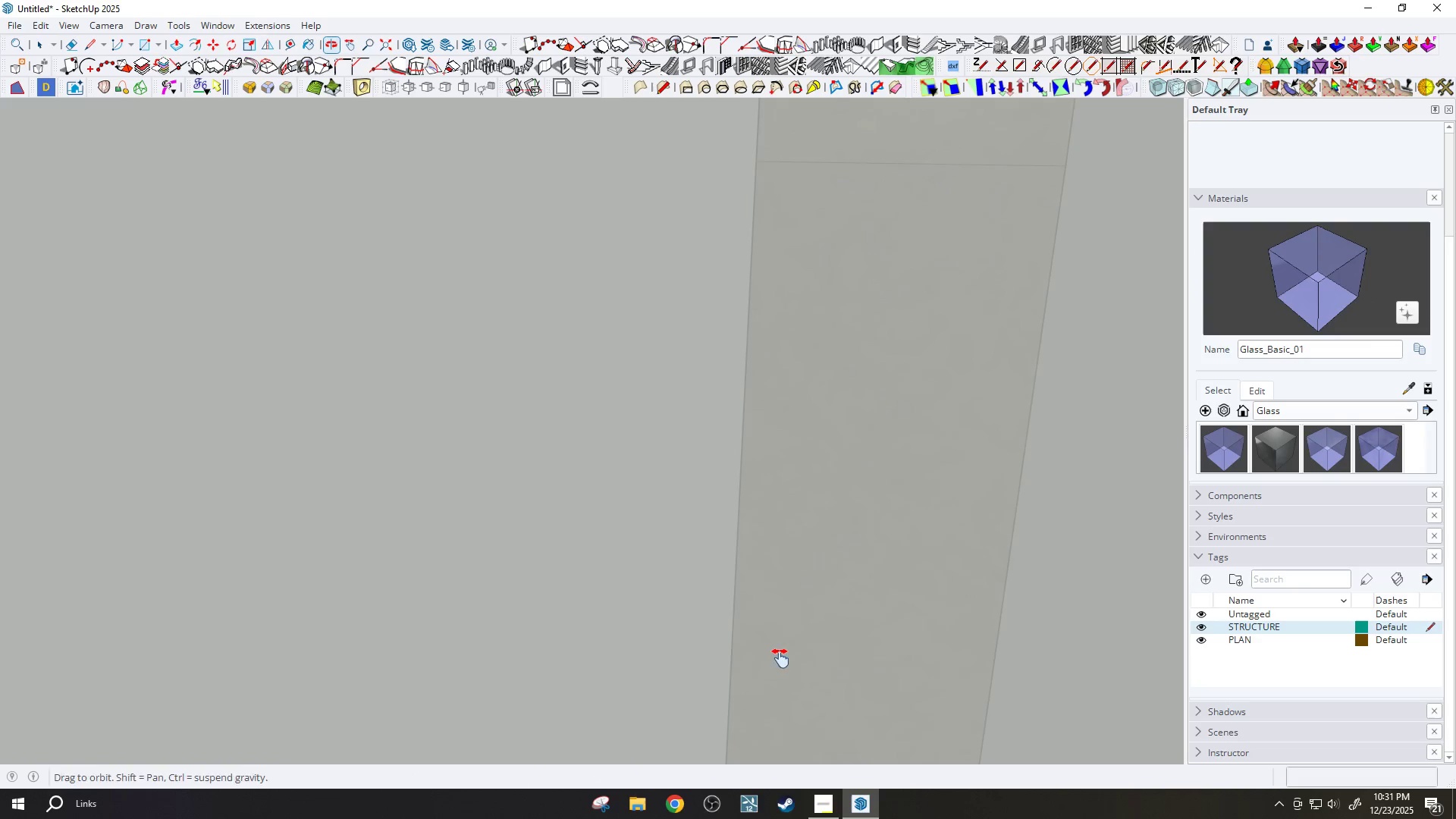 
left_click_drag(start_coordinate=[599, 627], to_coordinate=[1097, 508])
 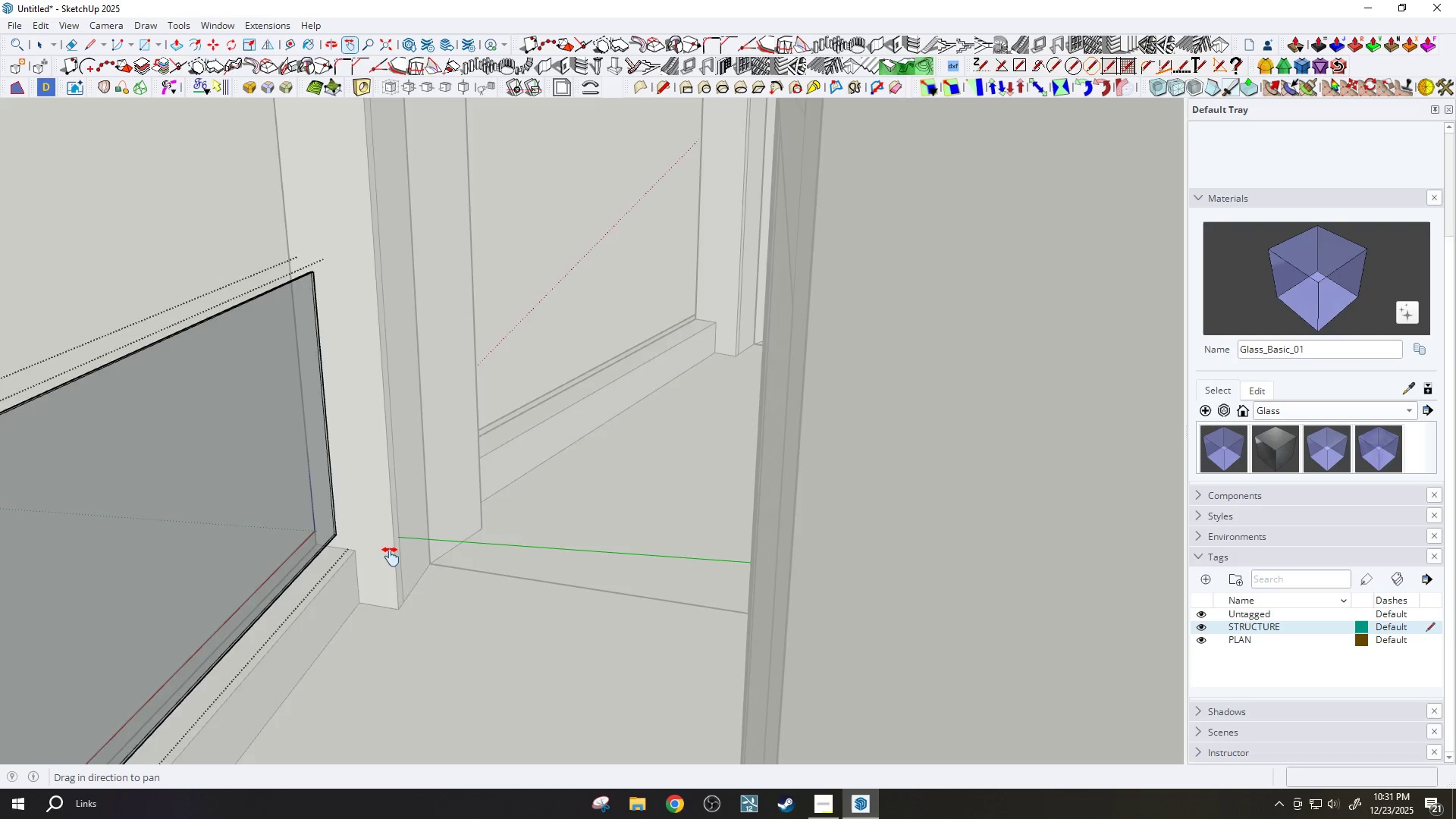 
left_click_drag(start_coordinate=[389, 557], to_coordinate=[986, 557])
 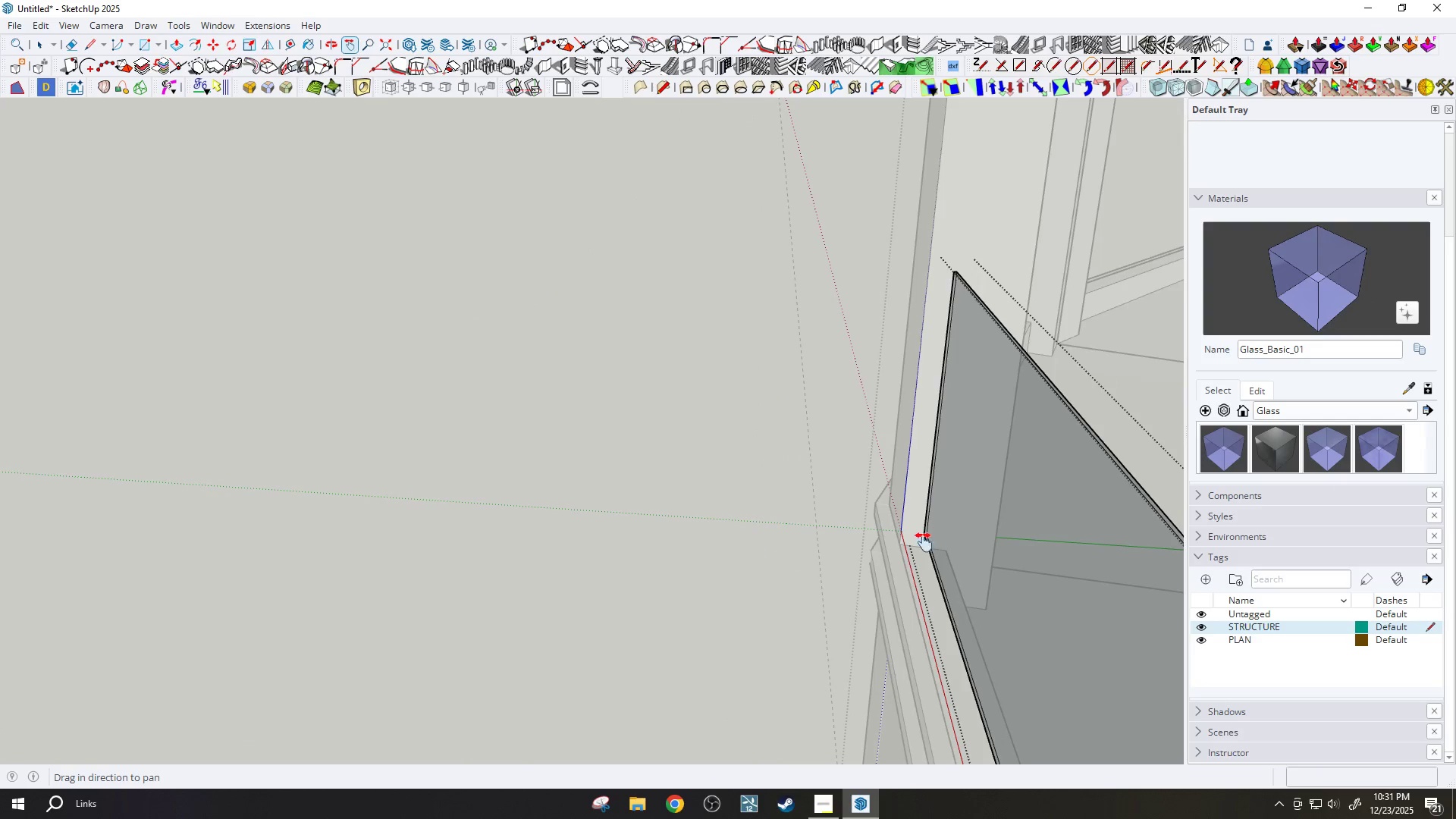 
left_click_drag(start_coordinate=[927, 541], to_coordinate=[1018, 491])
 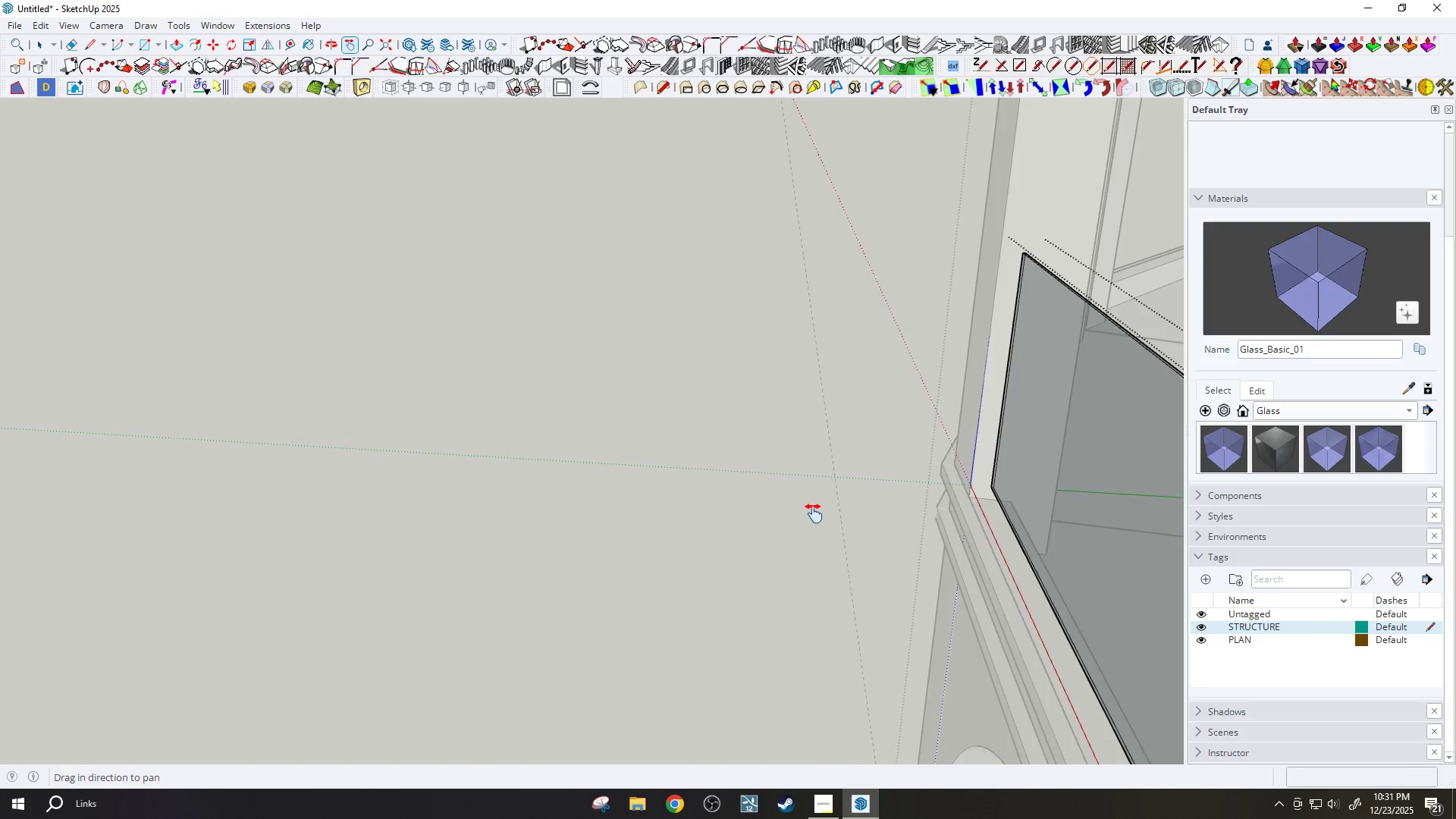 
key(Period)
 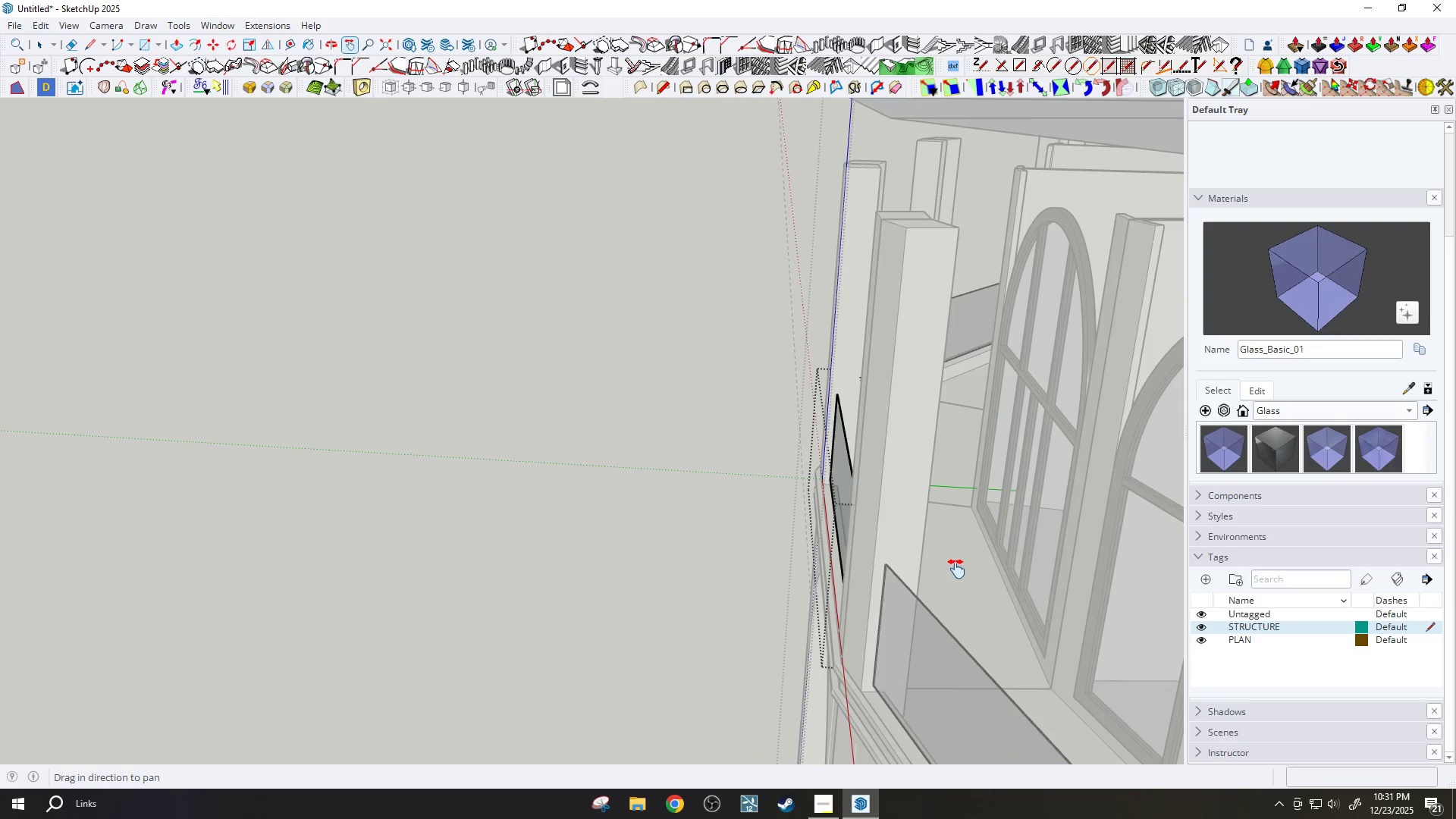 
scroll: coordinate [717, 474], scroll_direction: down, amount: 23.0
 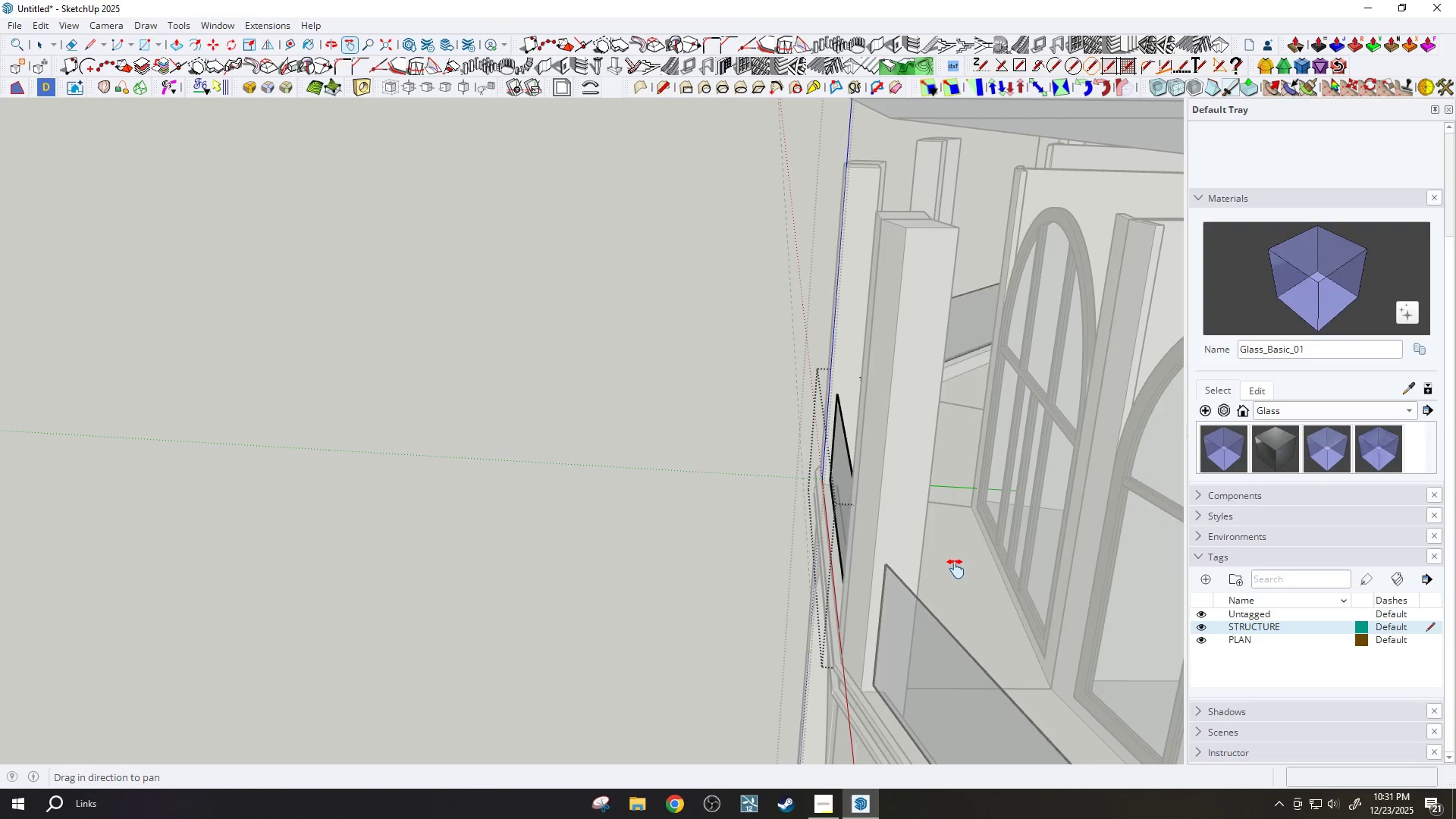 
key(Period)
 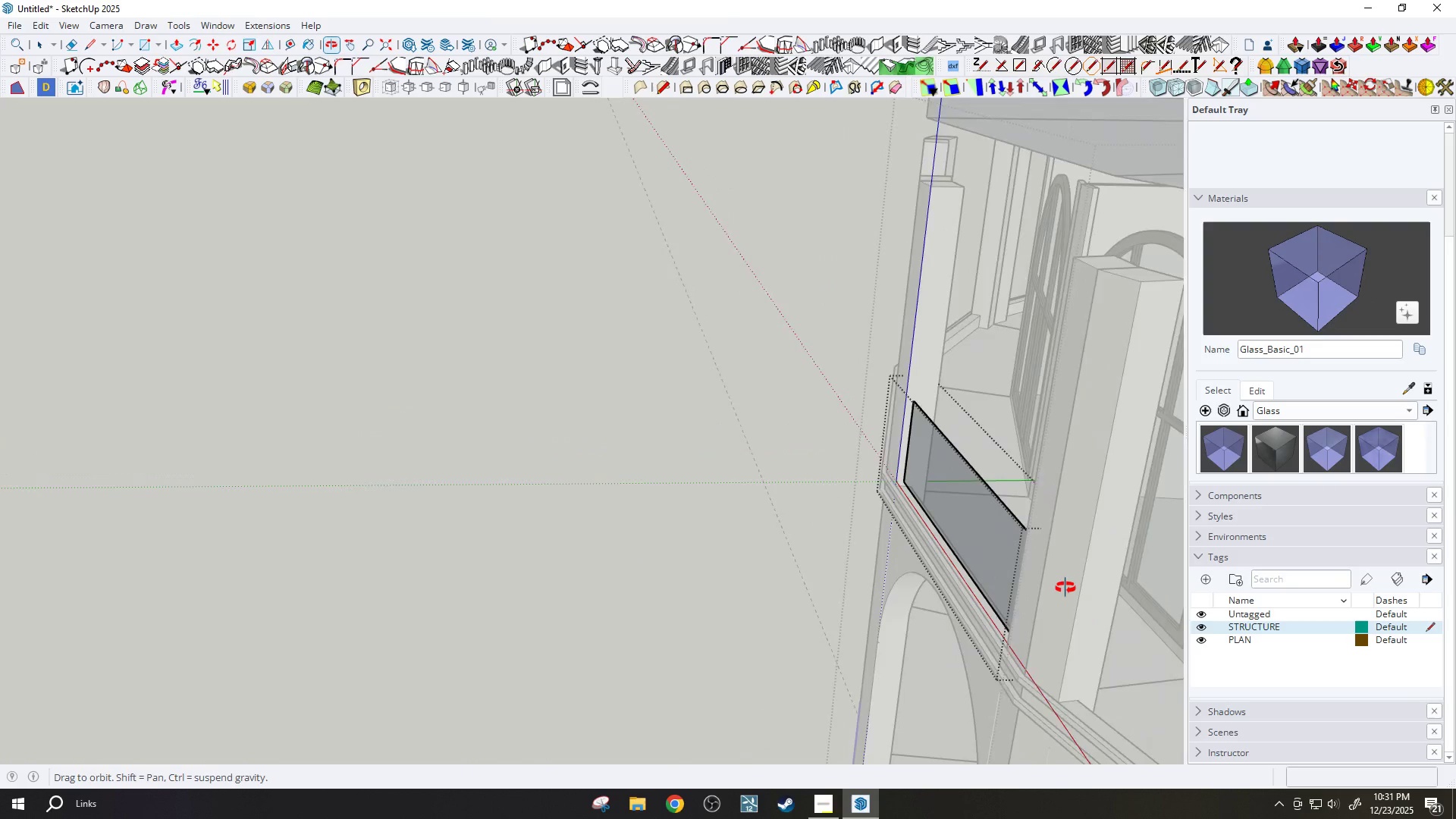 
key(Period)
 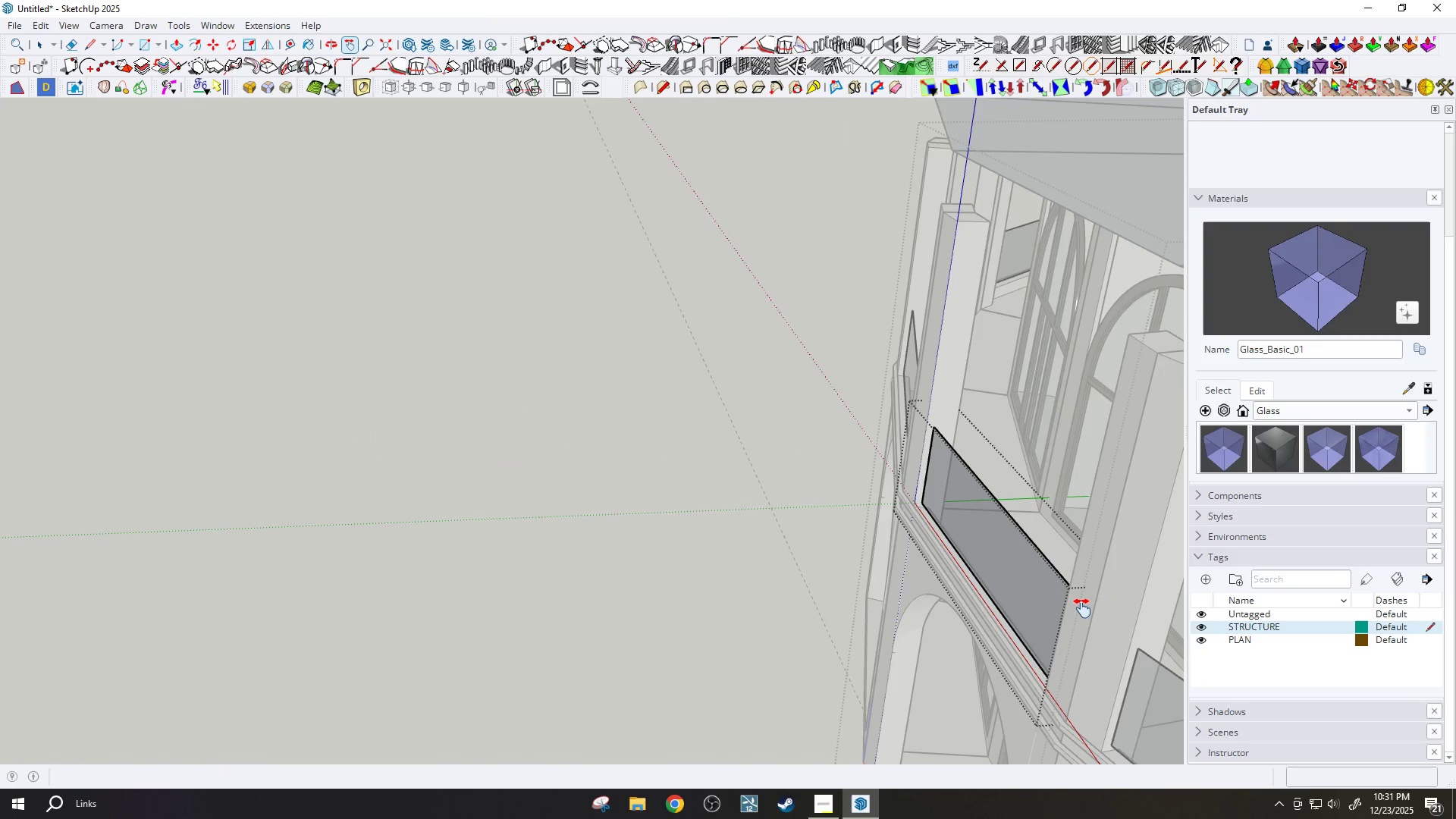 
key(Space)
 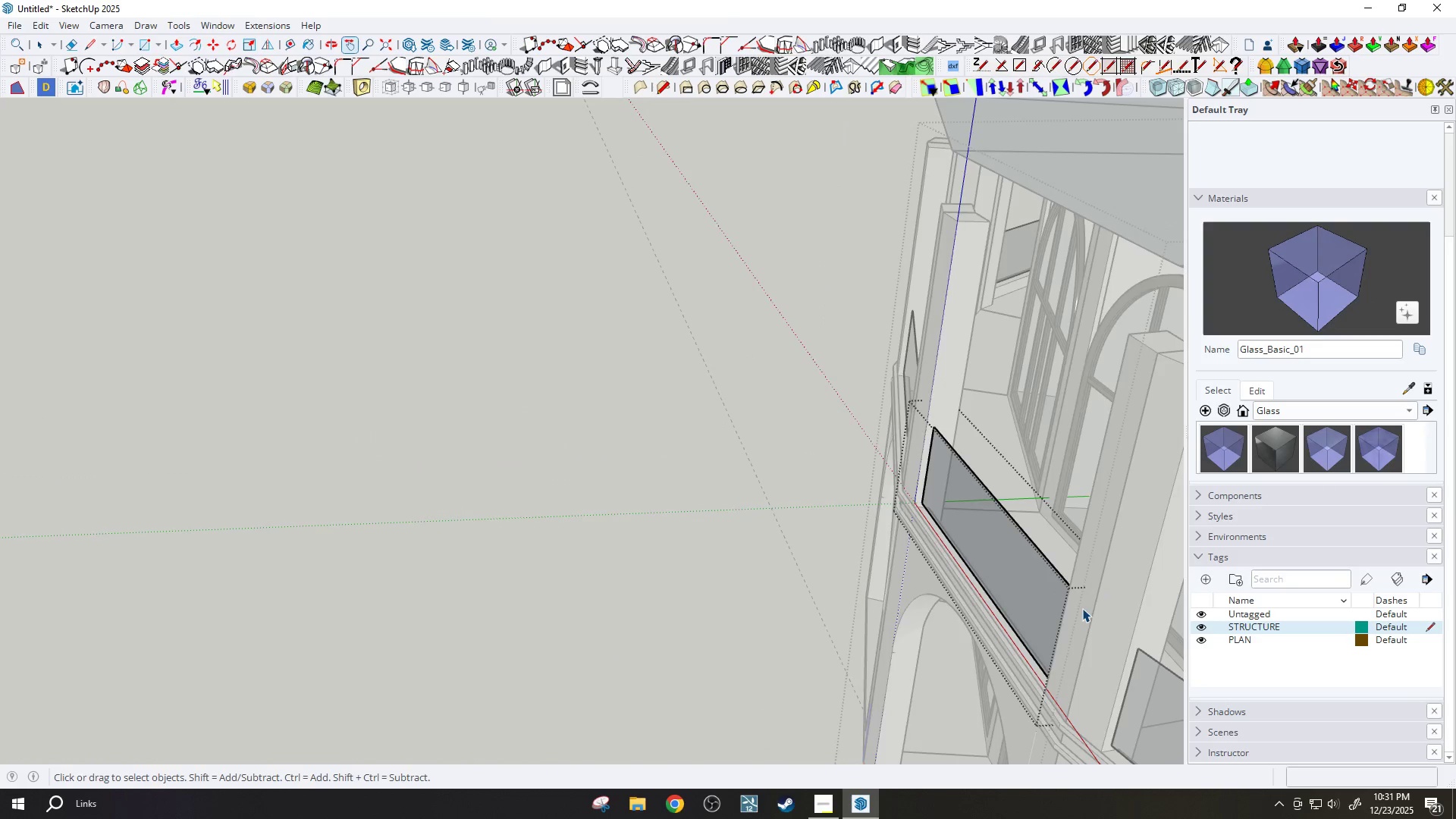 
key(Escape)
 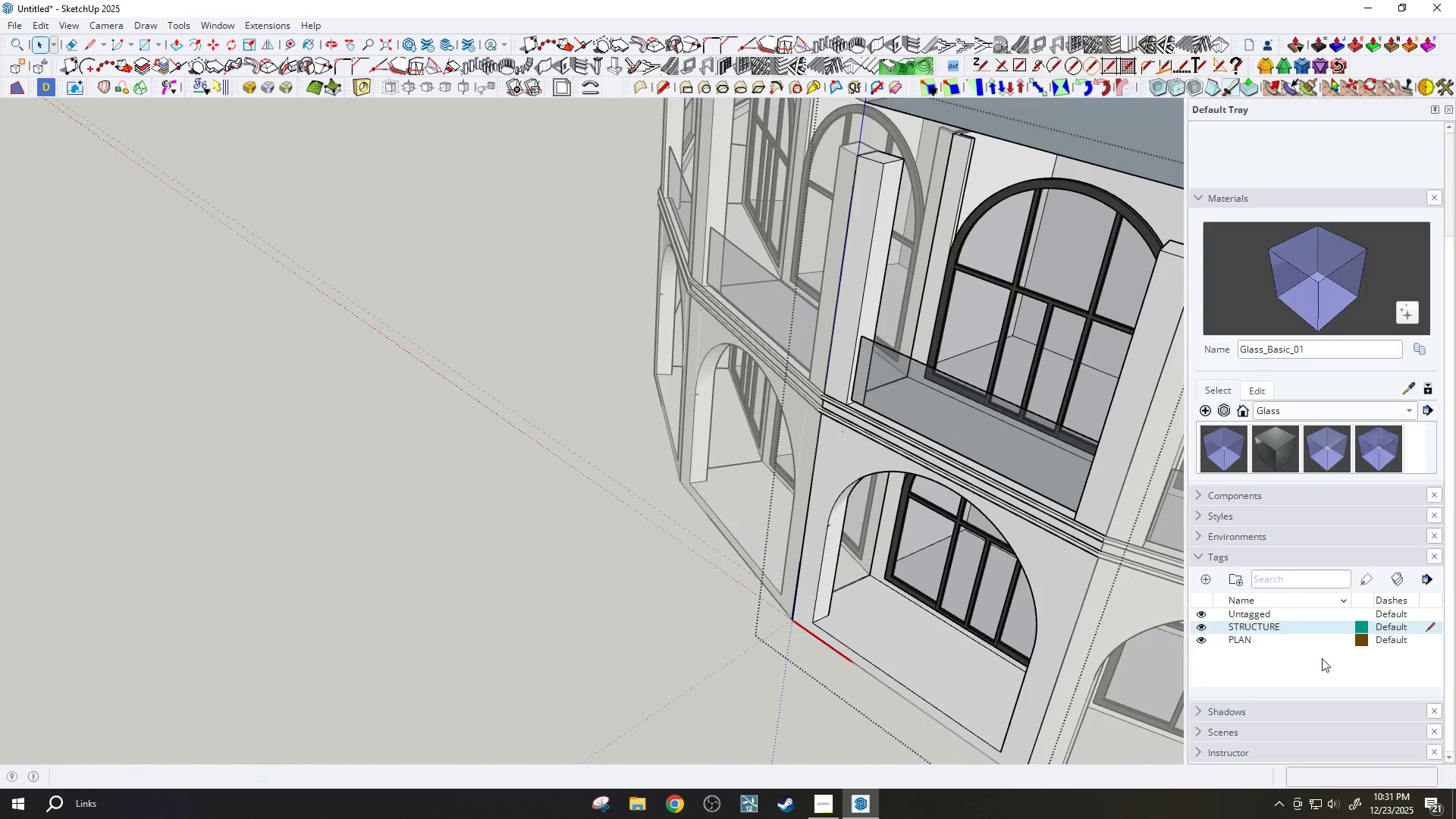 
scroll: coordinate [971, 572], scroll_direction: down, amount: 2.0
 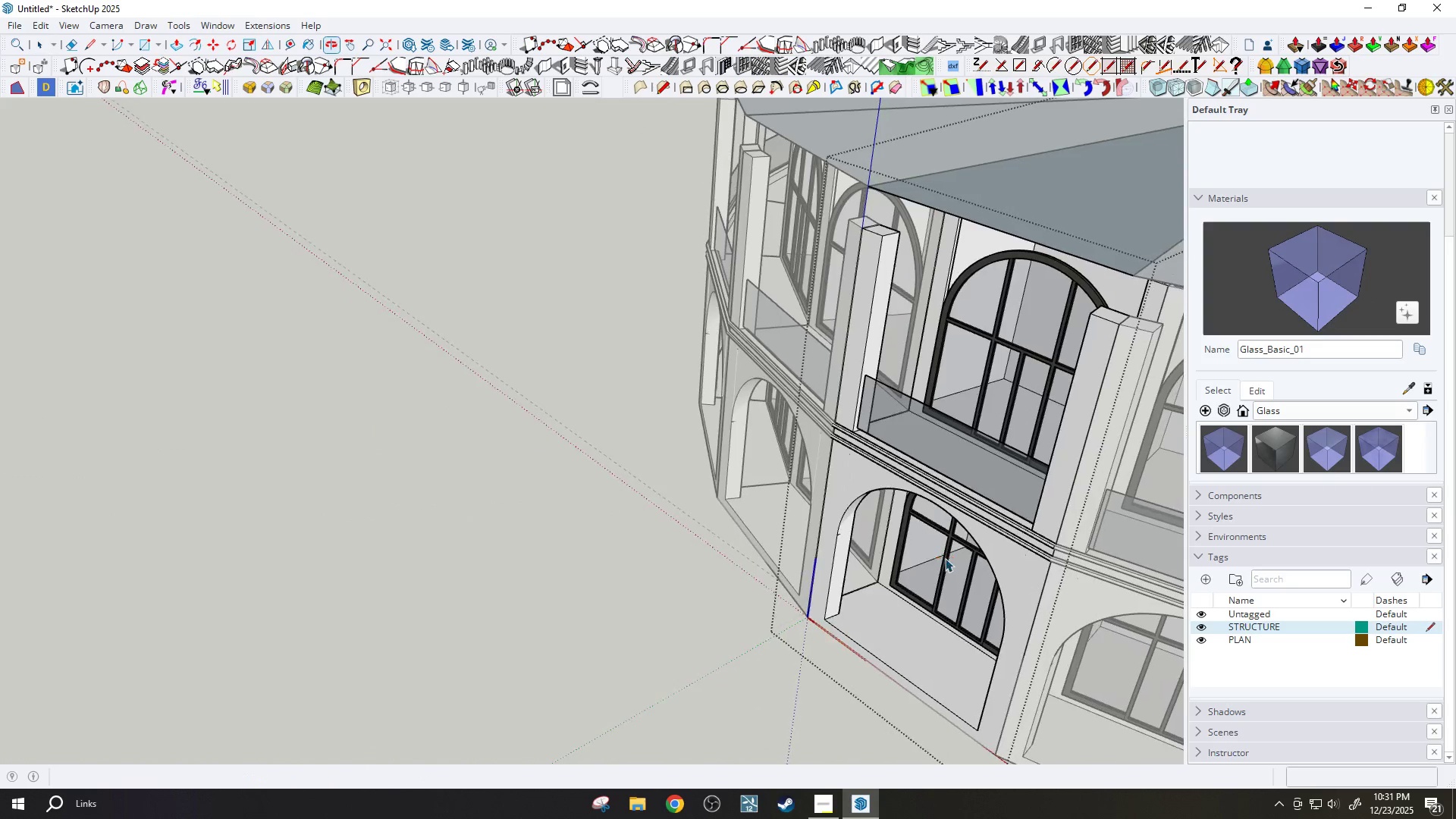 
key(Period)
 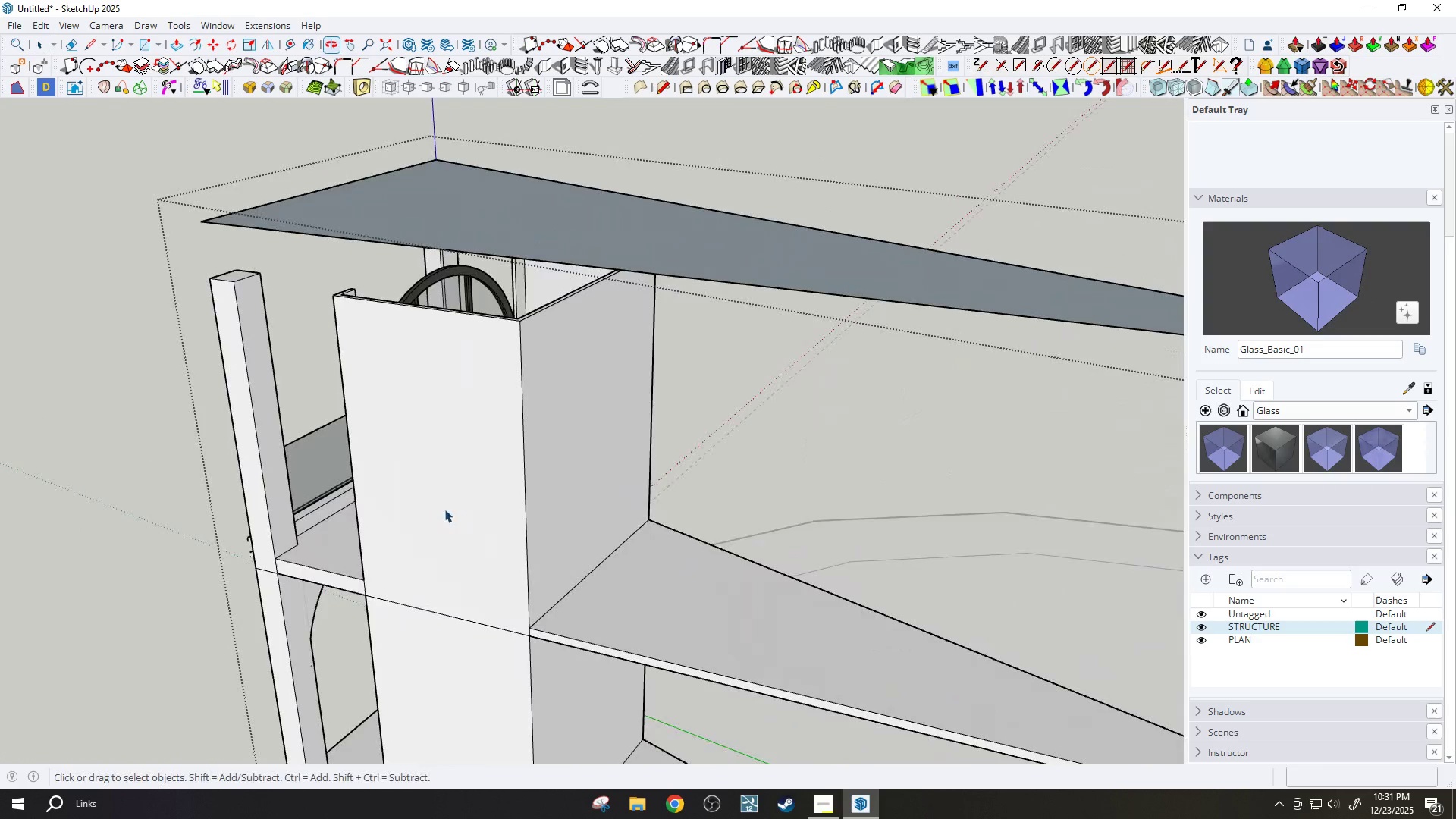 
double_click([386, 473])
 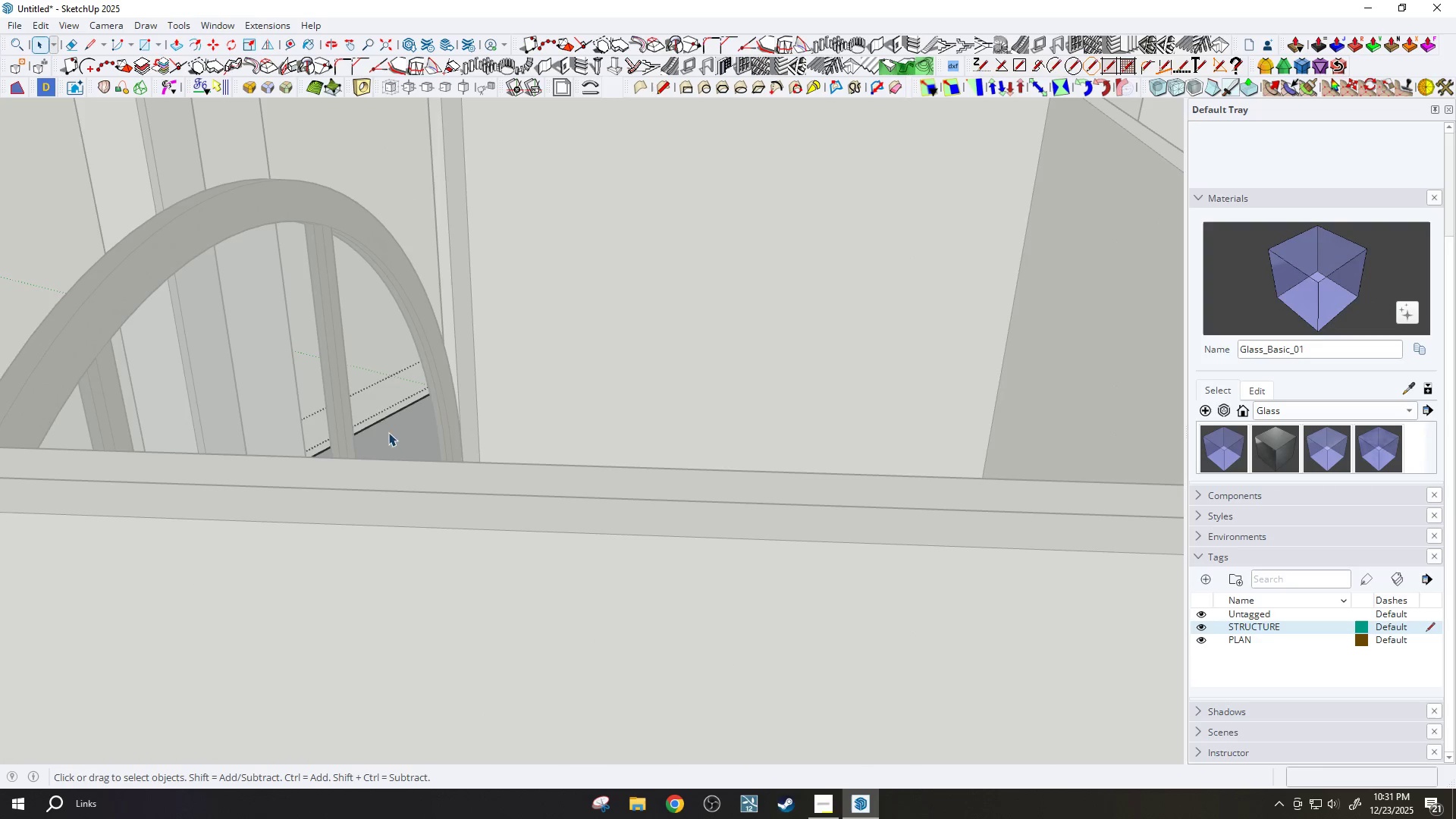 
scroll: coordinate [381, 413], scroll_direction: up, amount: 12.0
 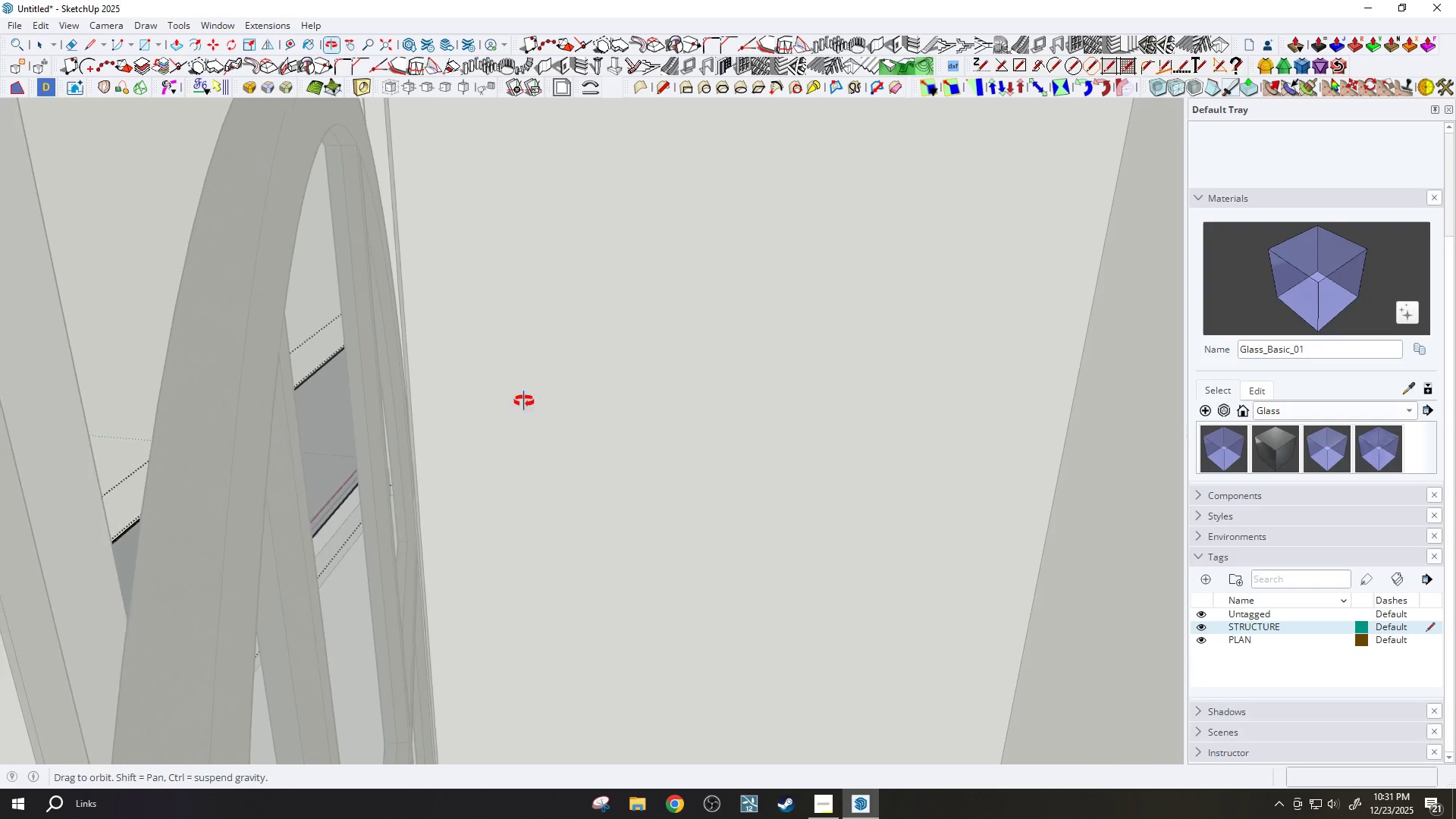 
key(H)
 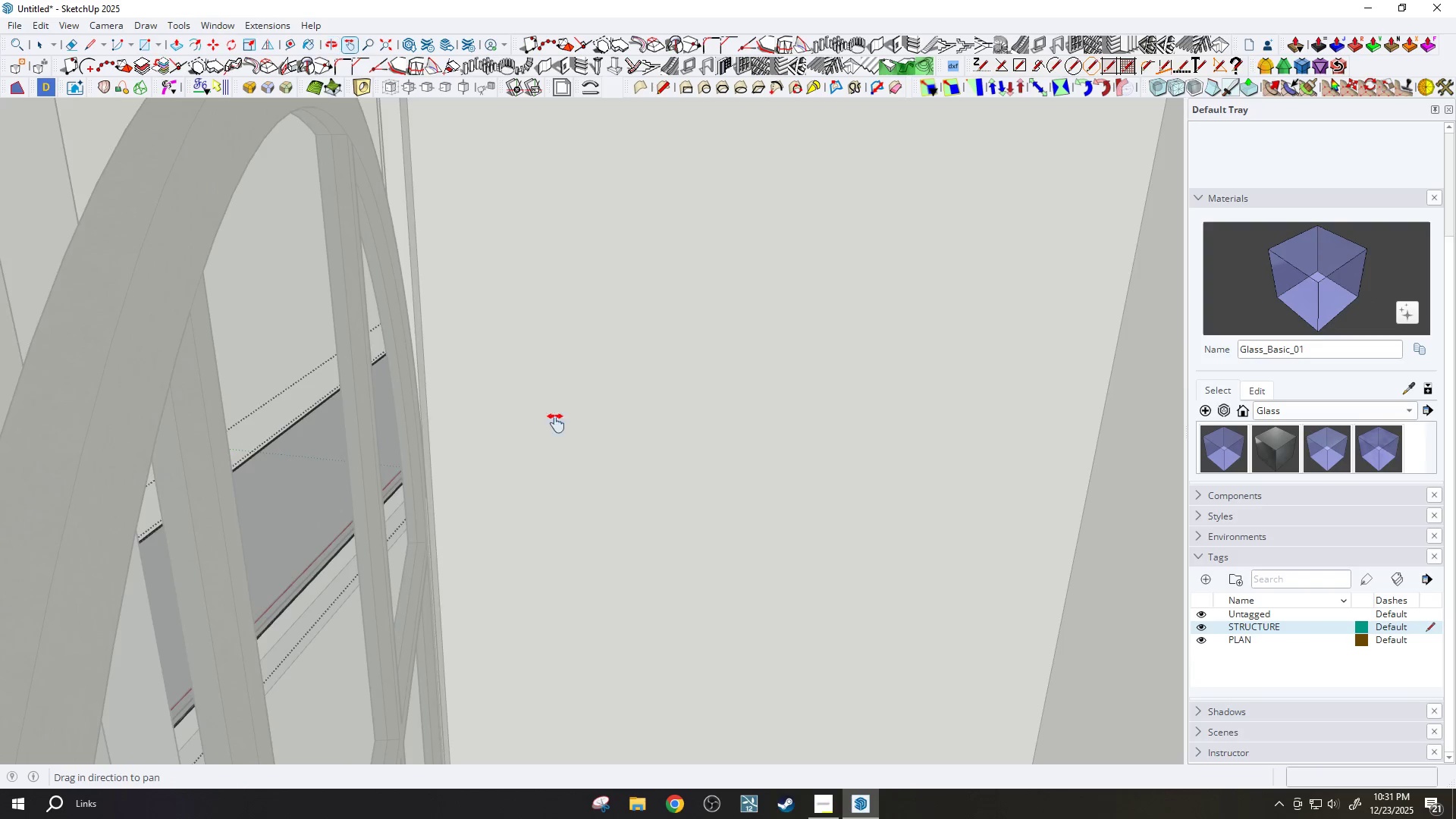 
left_click_drag(start_coordinate=[558, 423], to_coordinate=[1100, 389])
 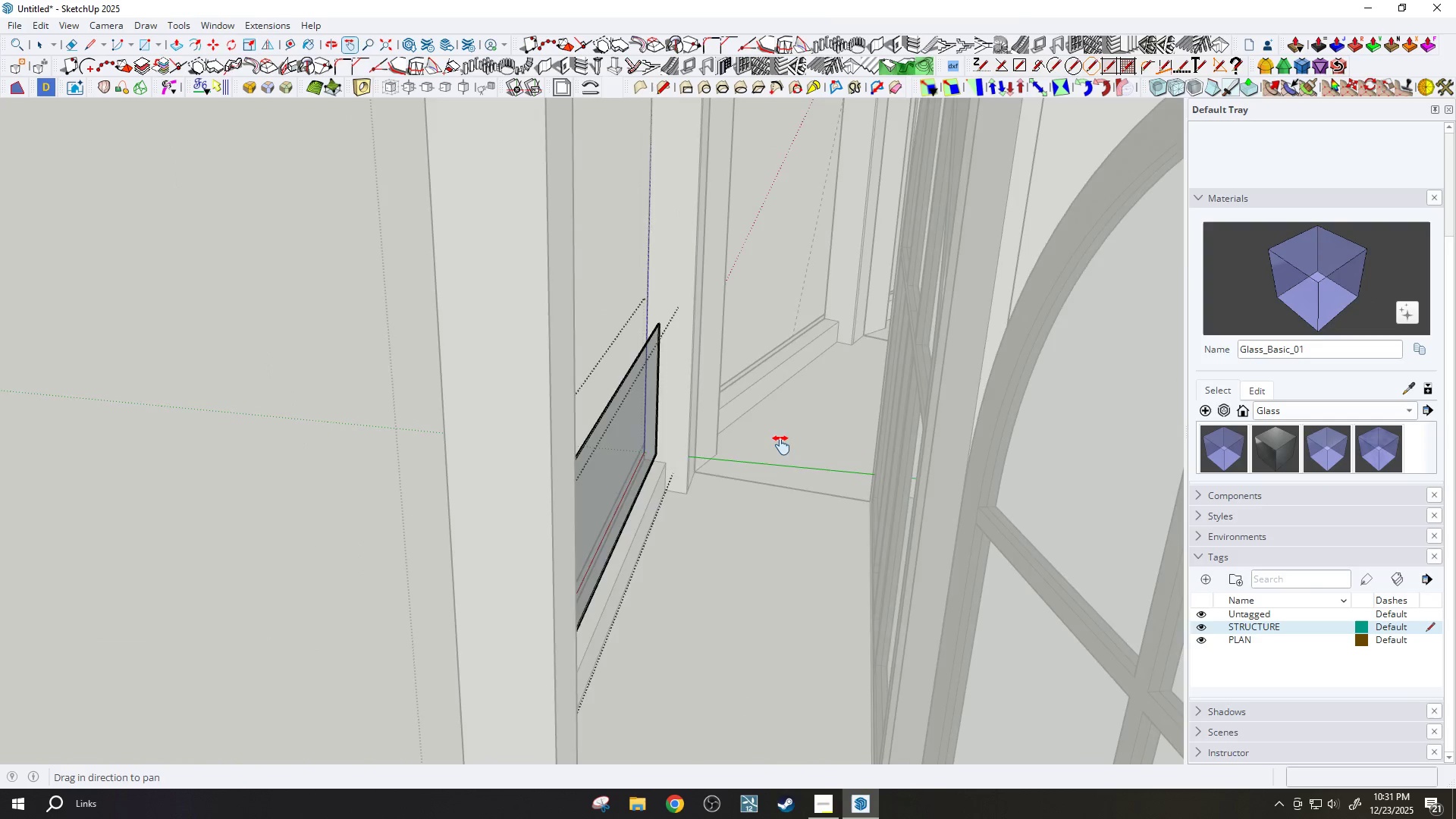 
scroll: coordinate [777, 446], scroll_direction: up, amount: 4.0
 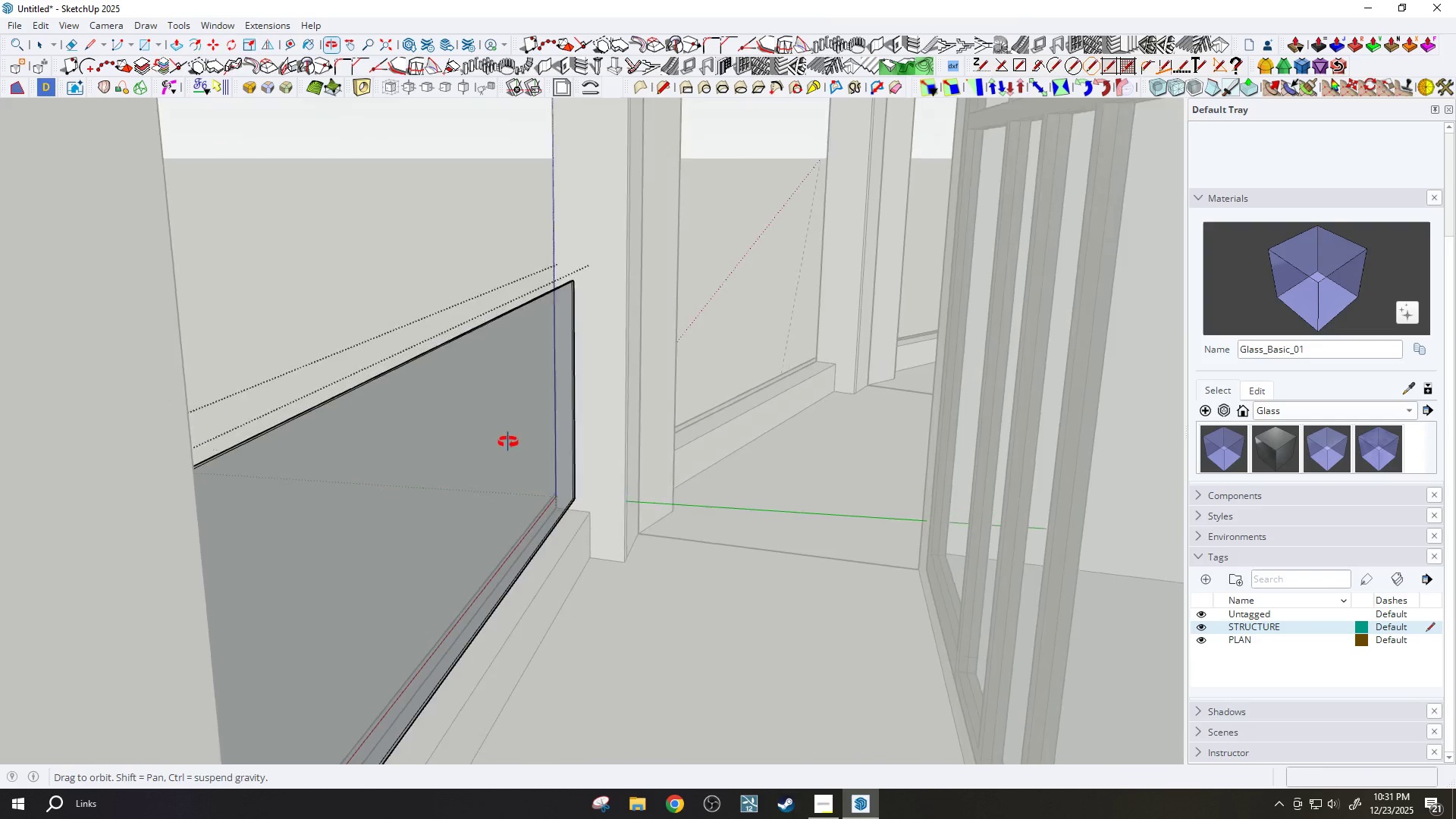 
key(Space)
 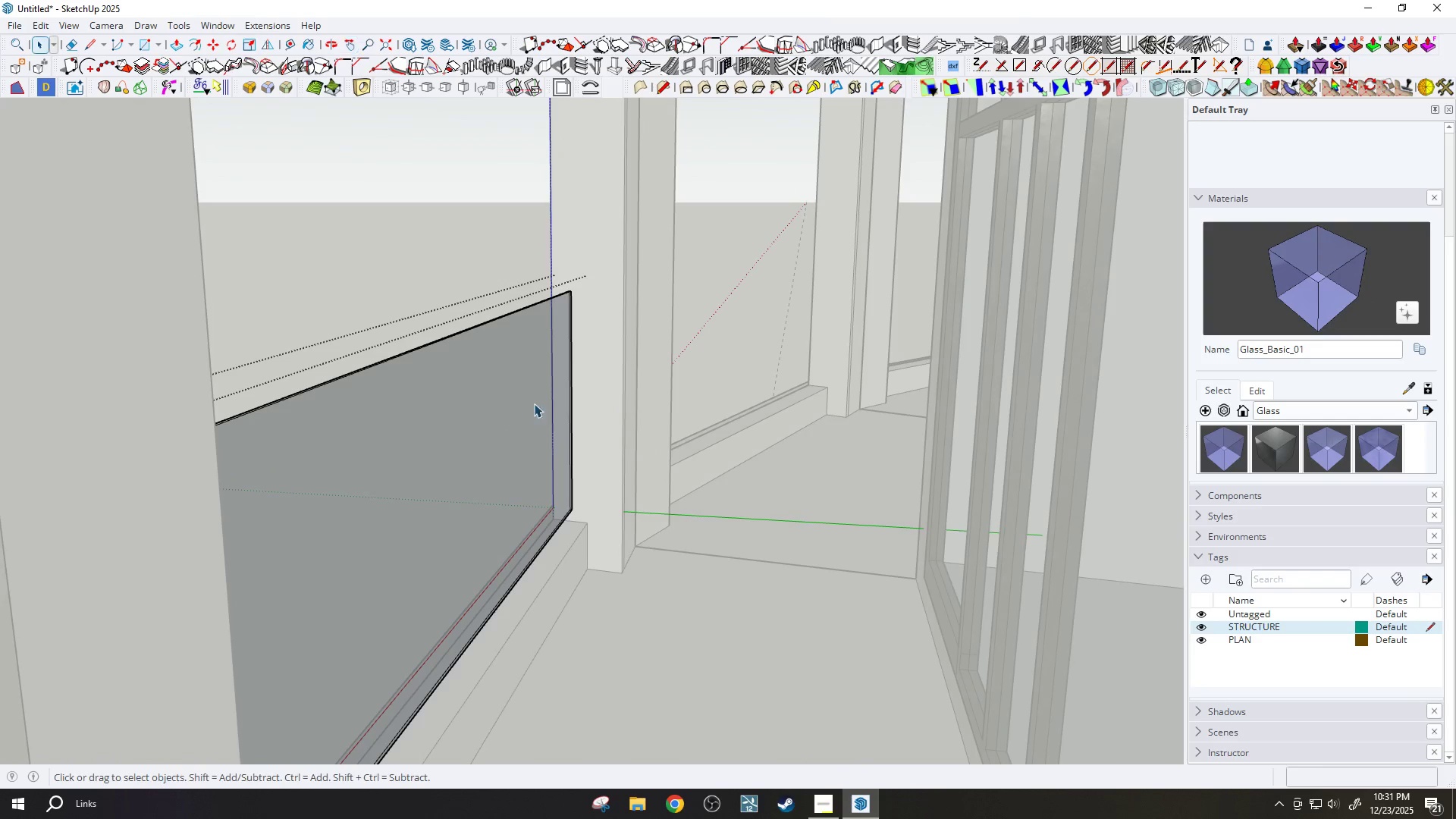 
key(T)
 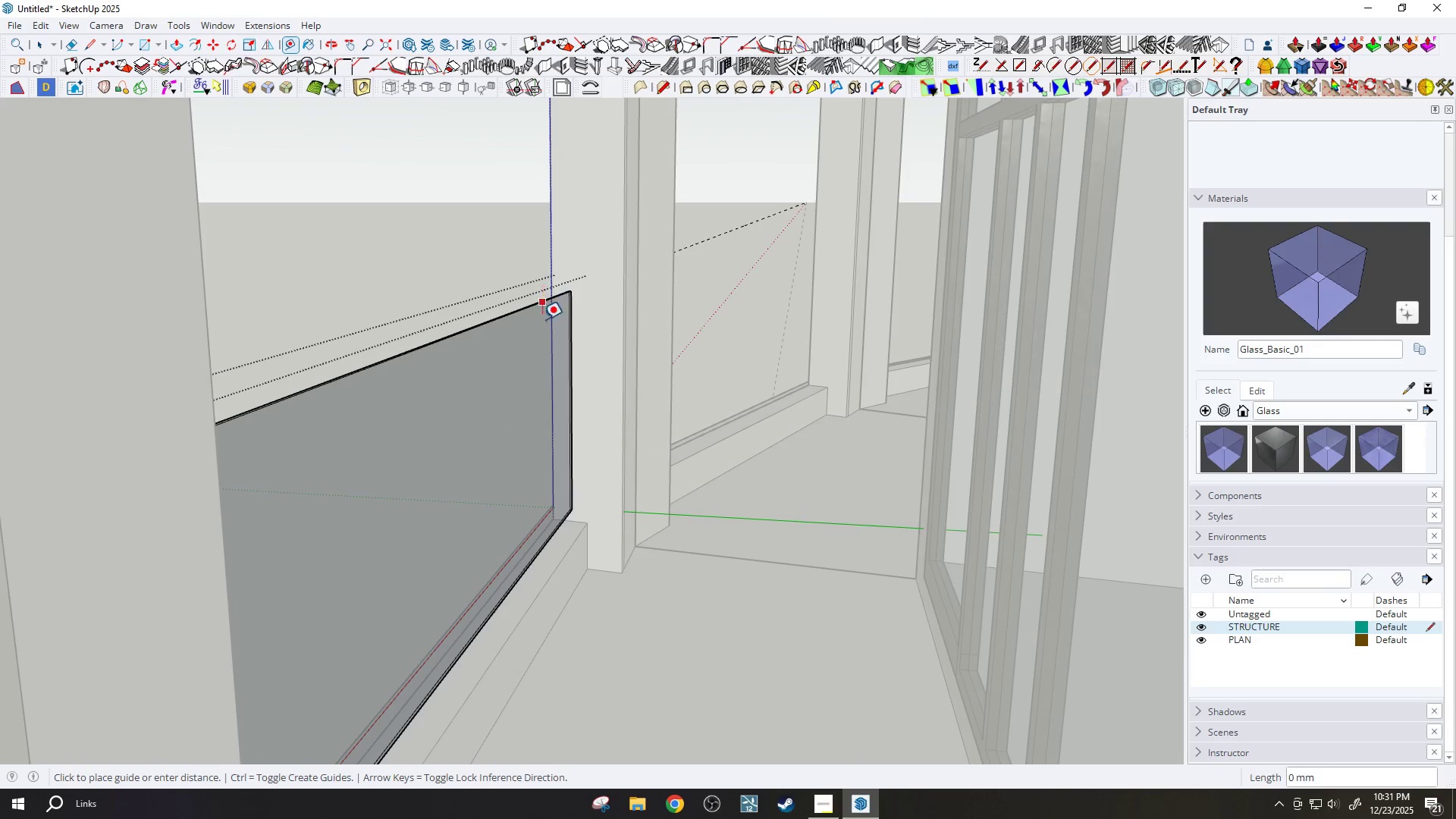 
hold_key(key=ShiftLeft, duration=1.5)
 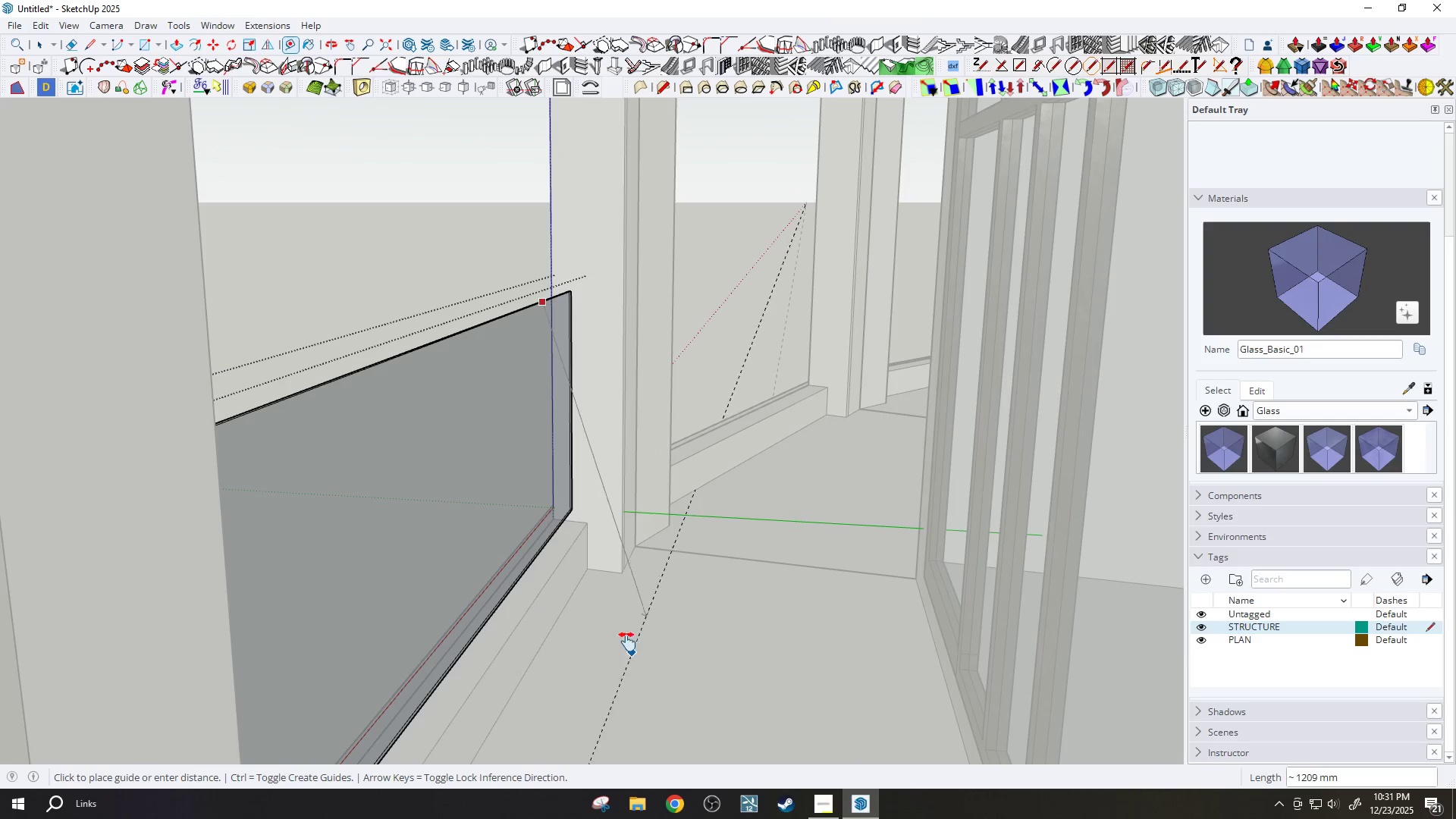 
key(Shift+ShiftLeft)
 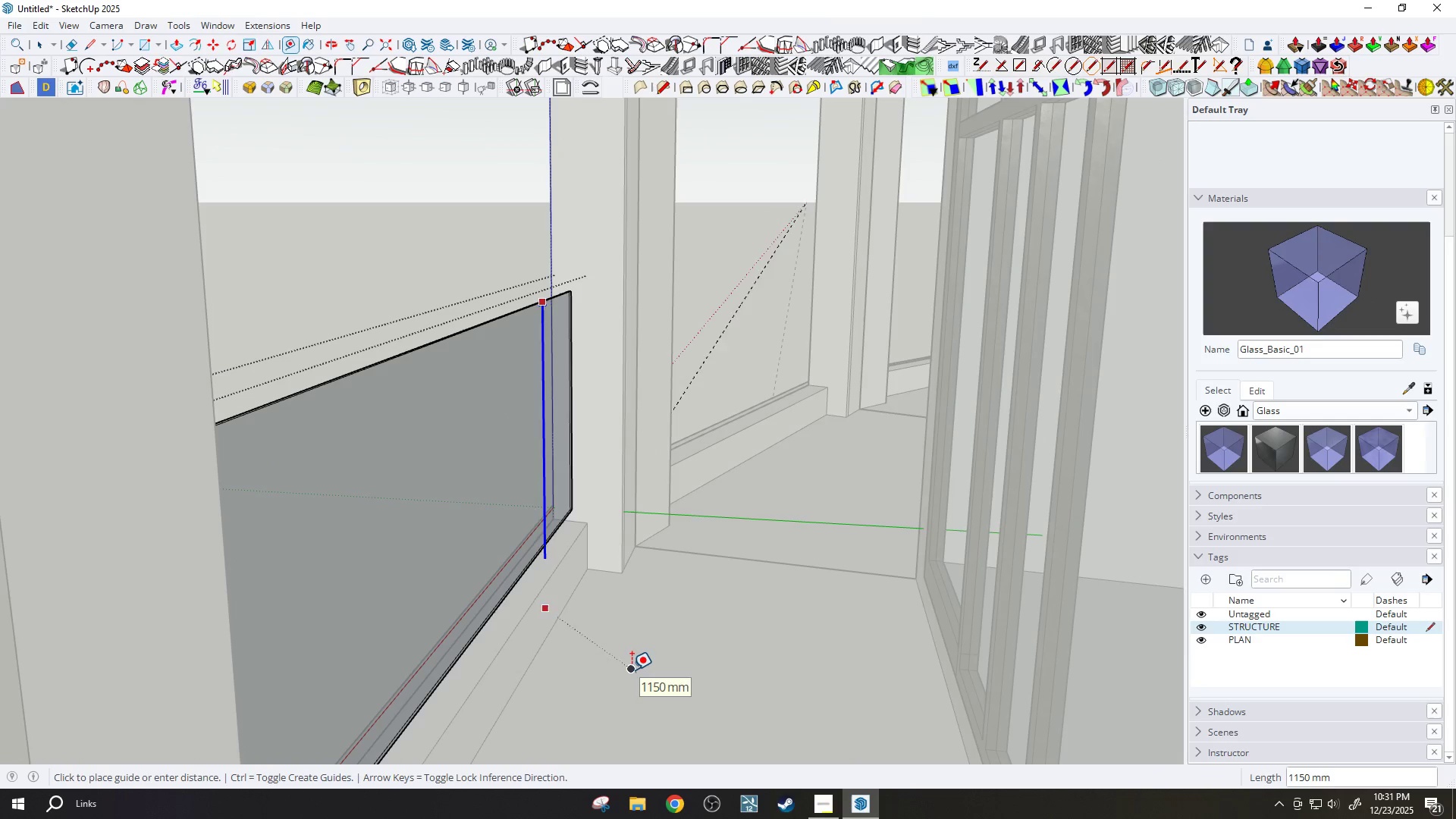 
key(Shift+ShiftLeft)
 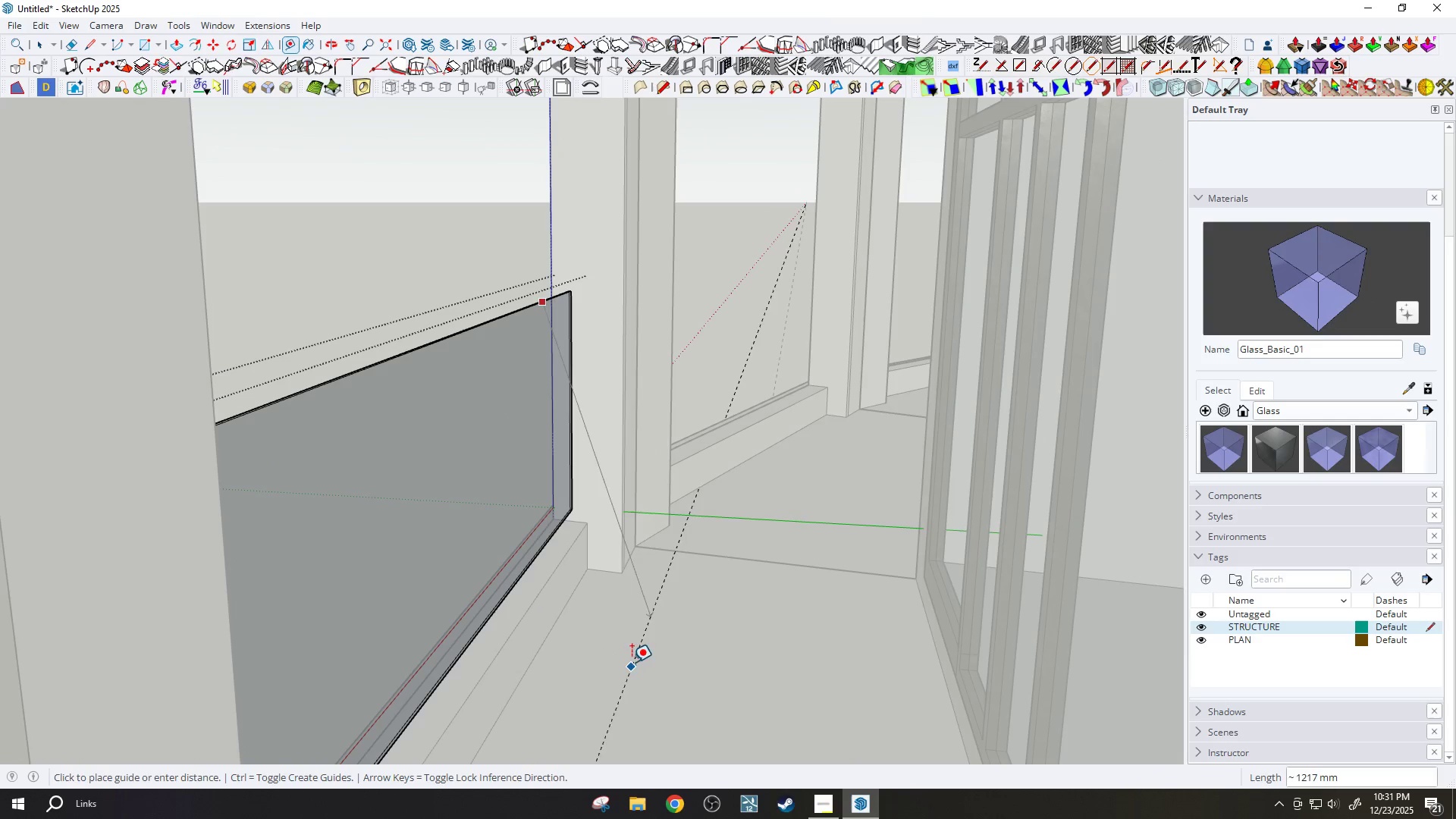 
key(H)
 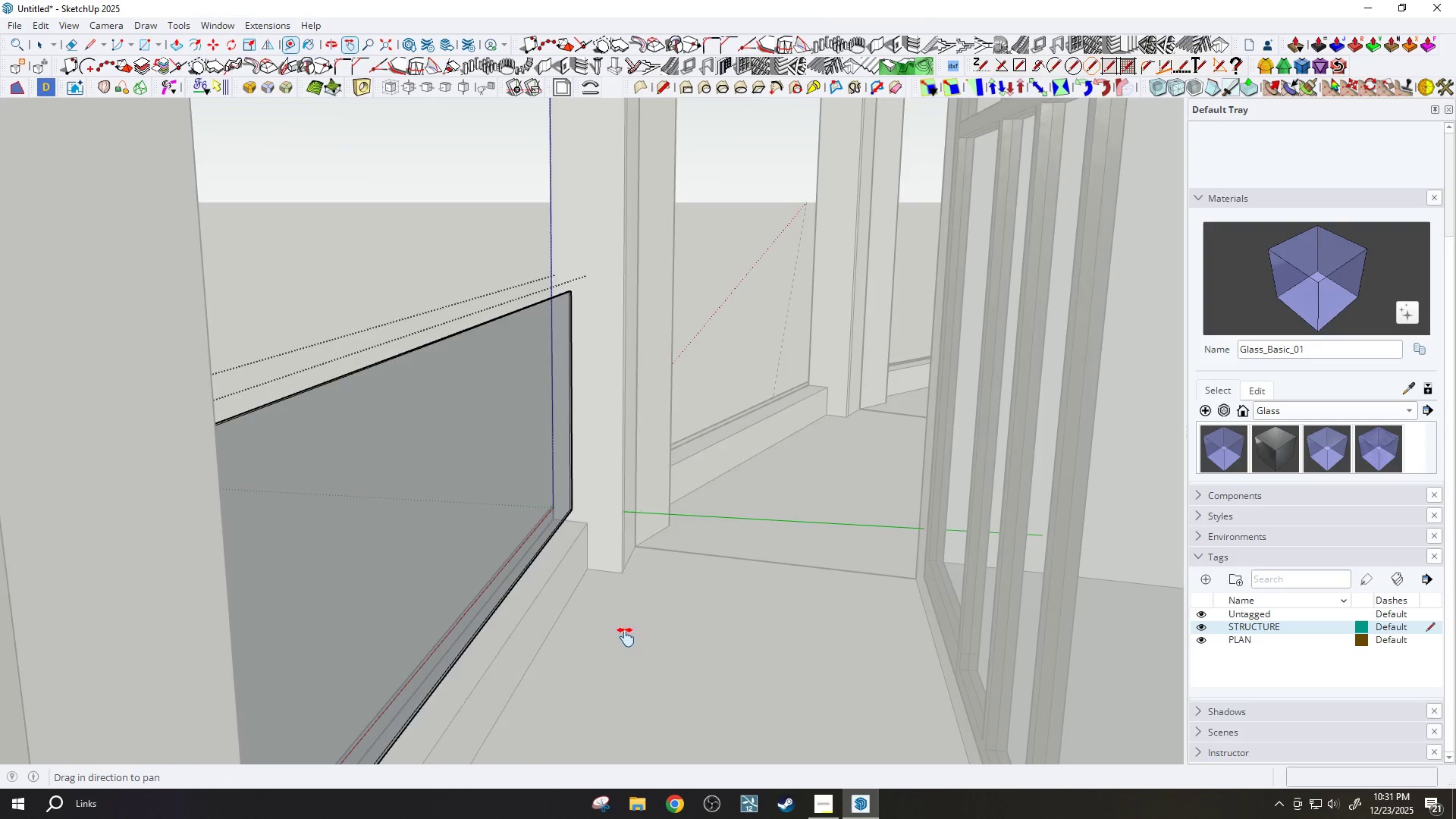 
left_click_drag(start_coordinate=[626, 637], to_coordinate=[1033, 675])
 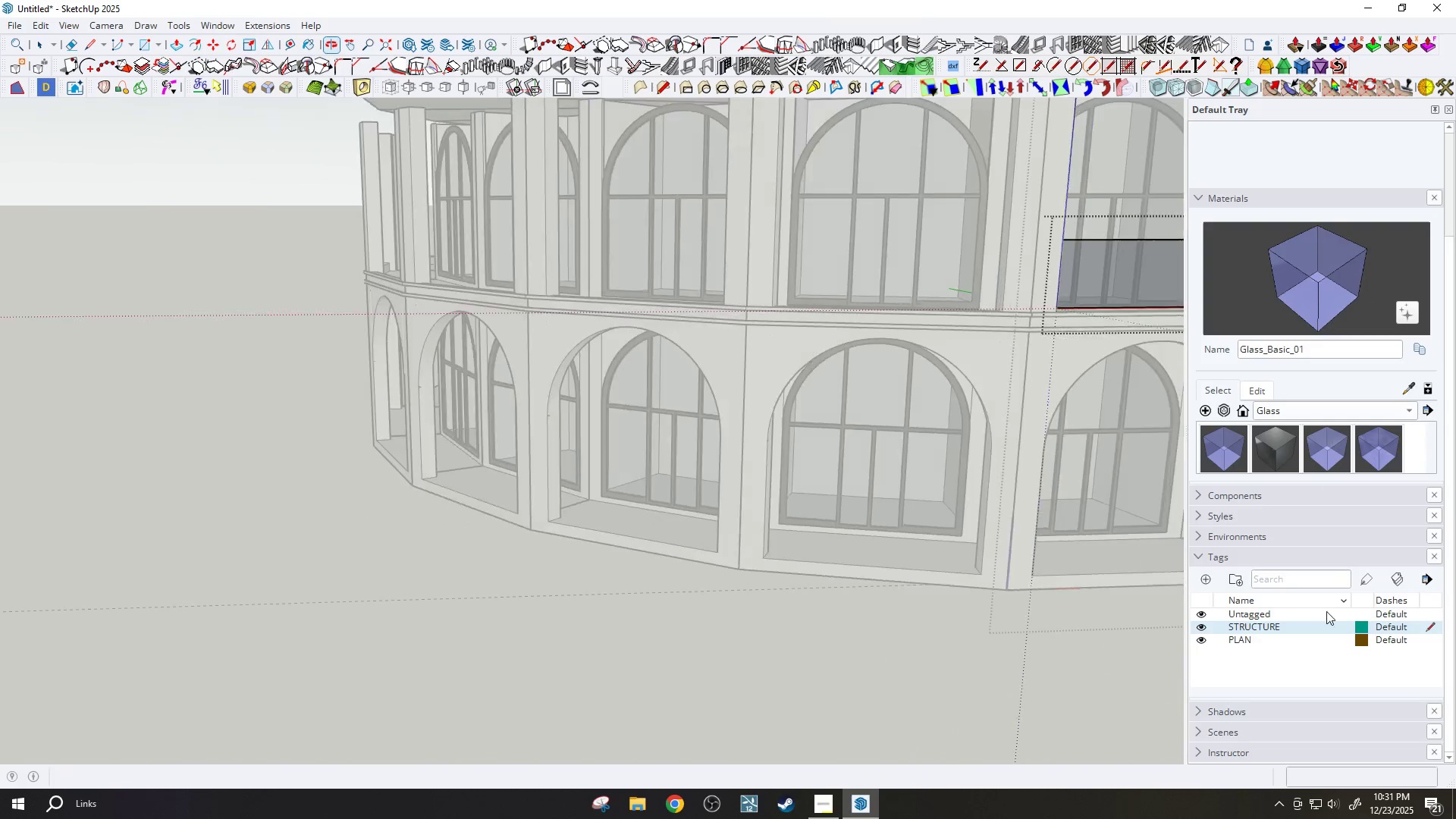 
left_click_drag(start_coordinate=[703, 431], to_coordinate=[641, 466])
 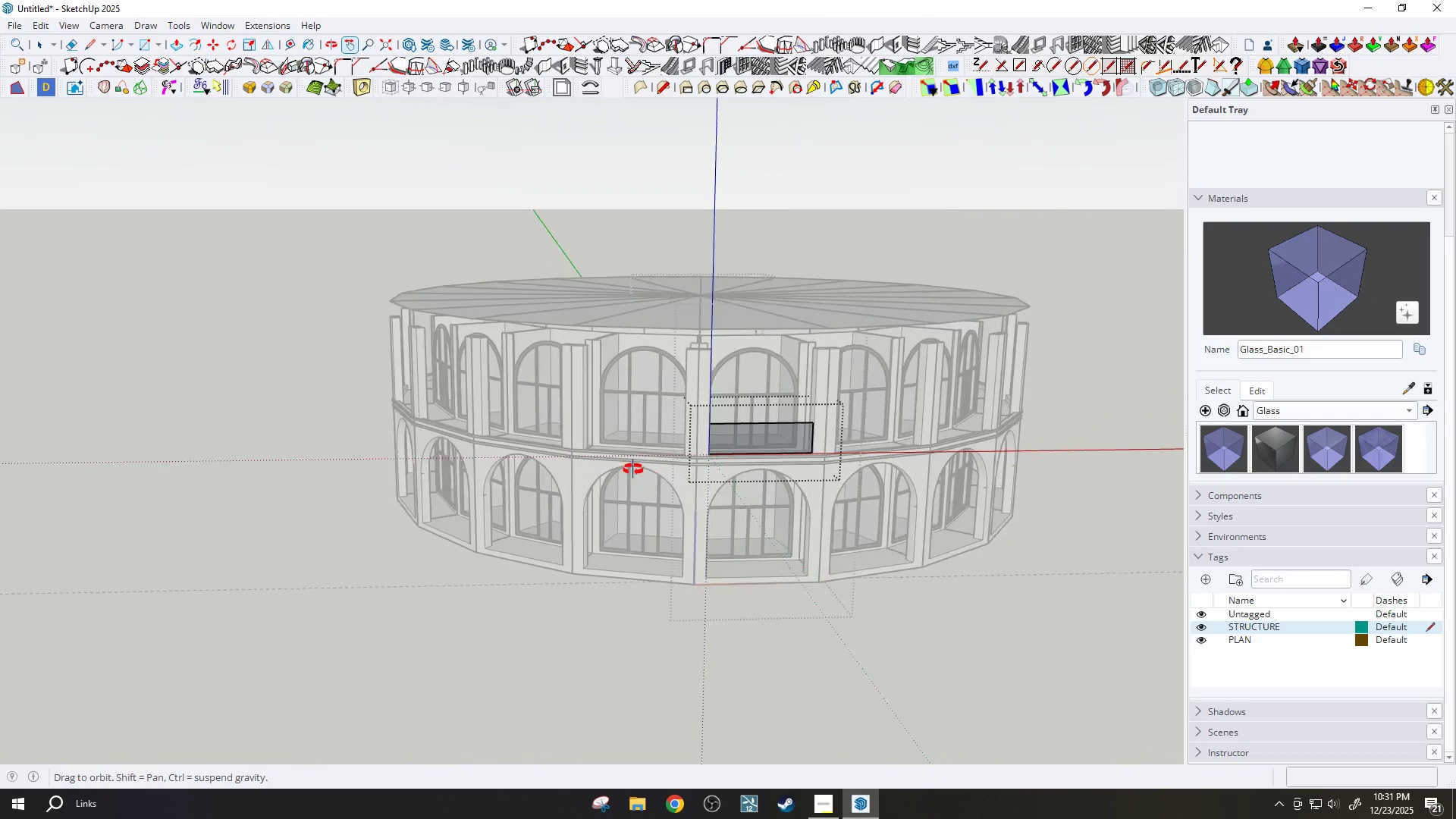 
scroll: coordinate [546, 516], scroll_direction: down, amount: 7.0
 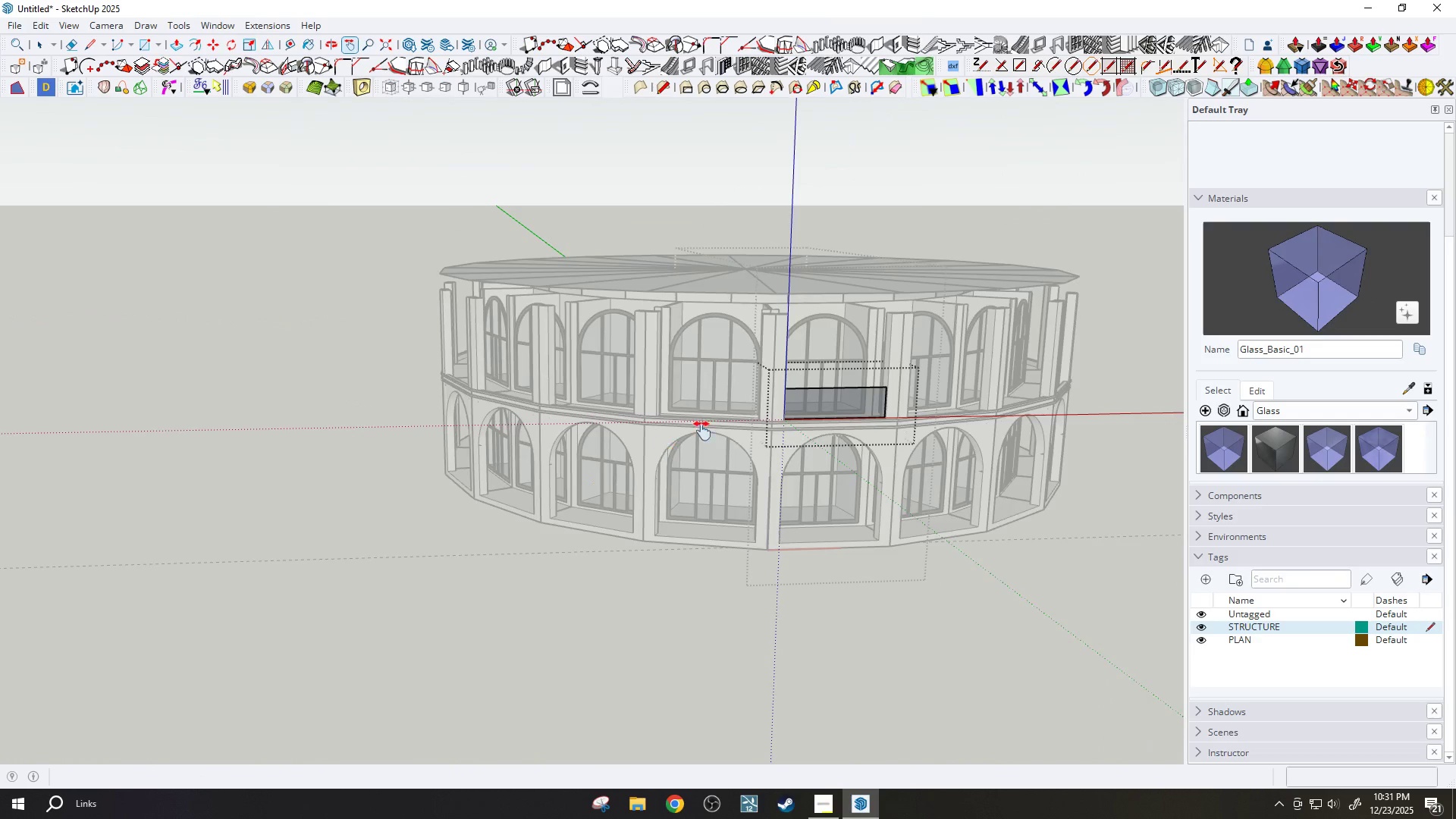 
key(Space)
 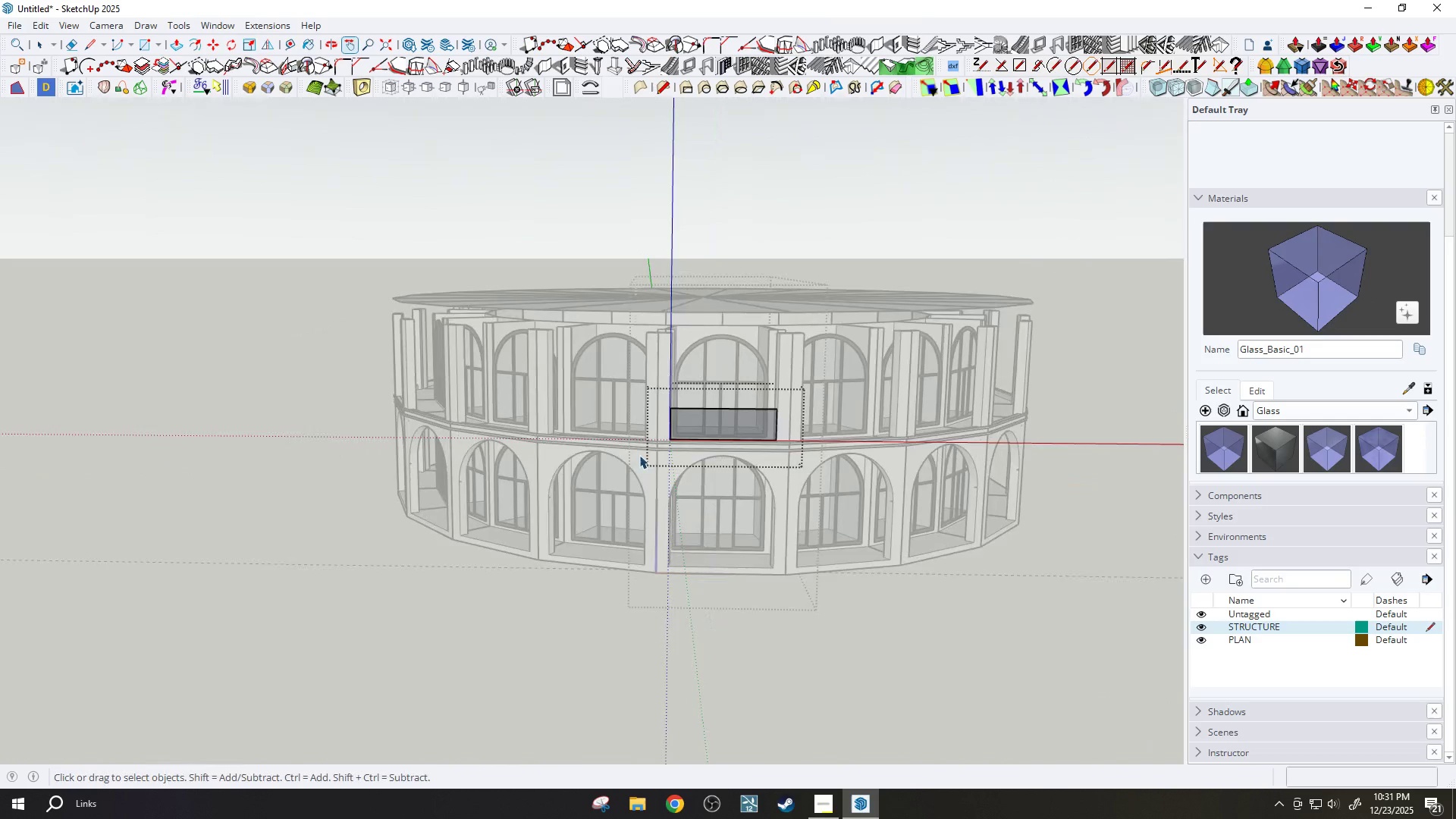 
key(Escape)
 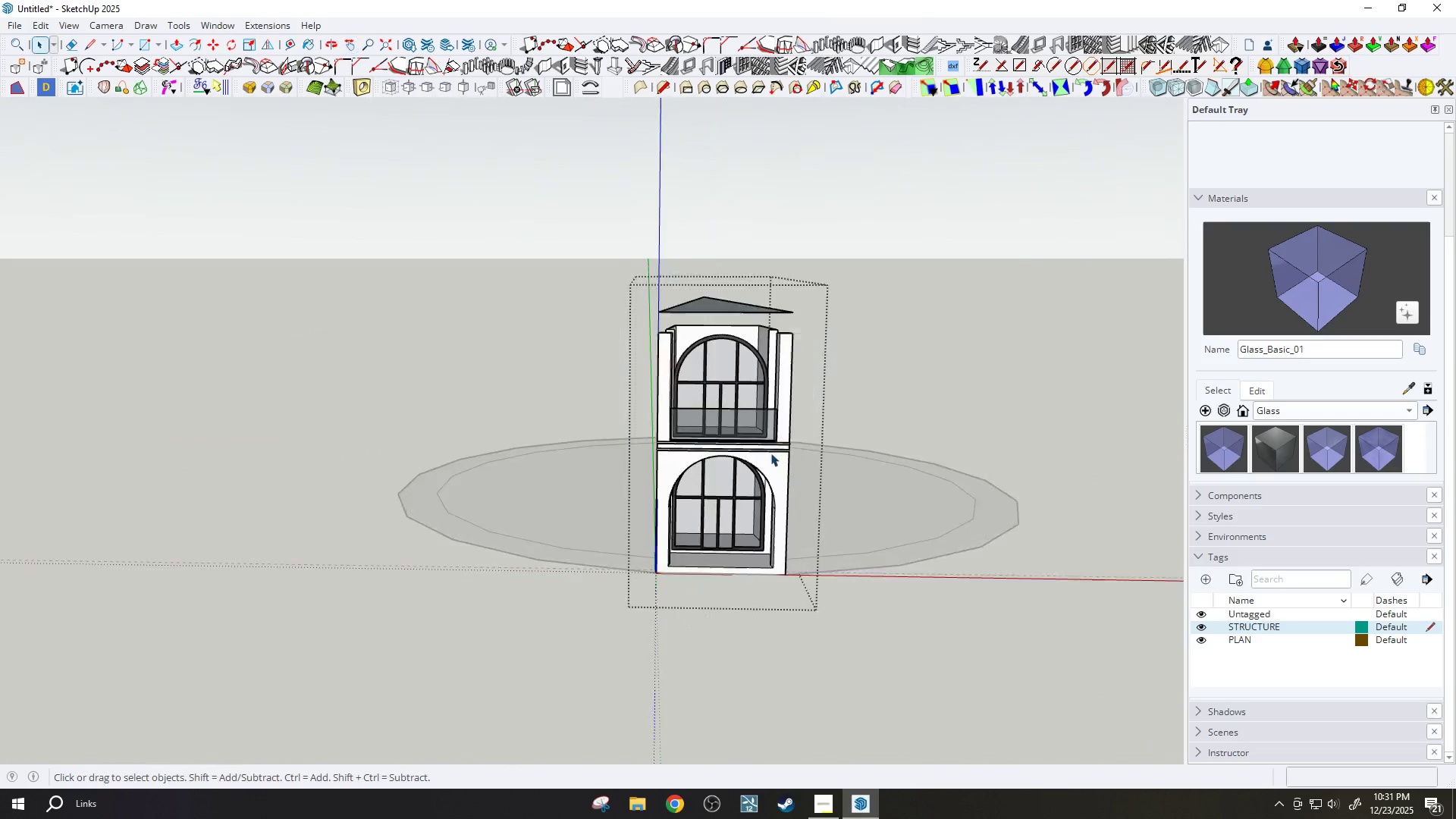 
key(Escape)
 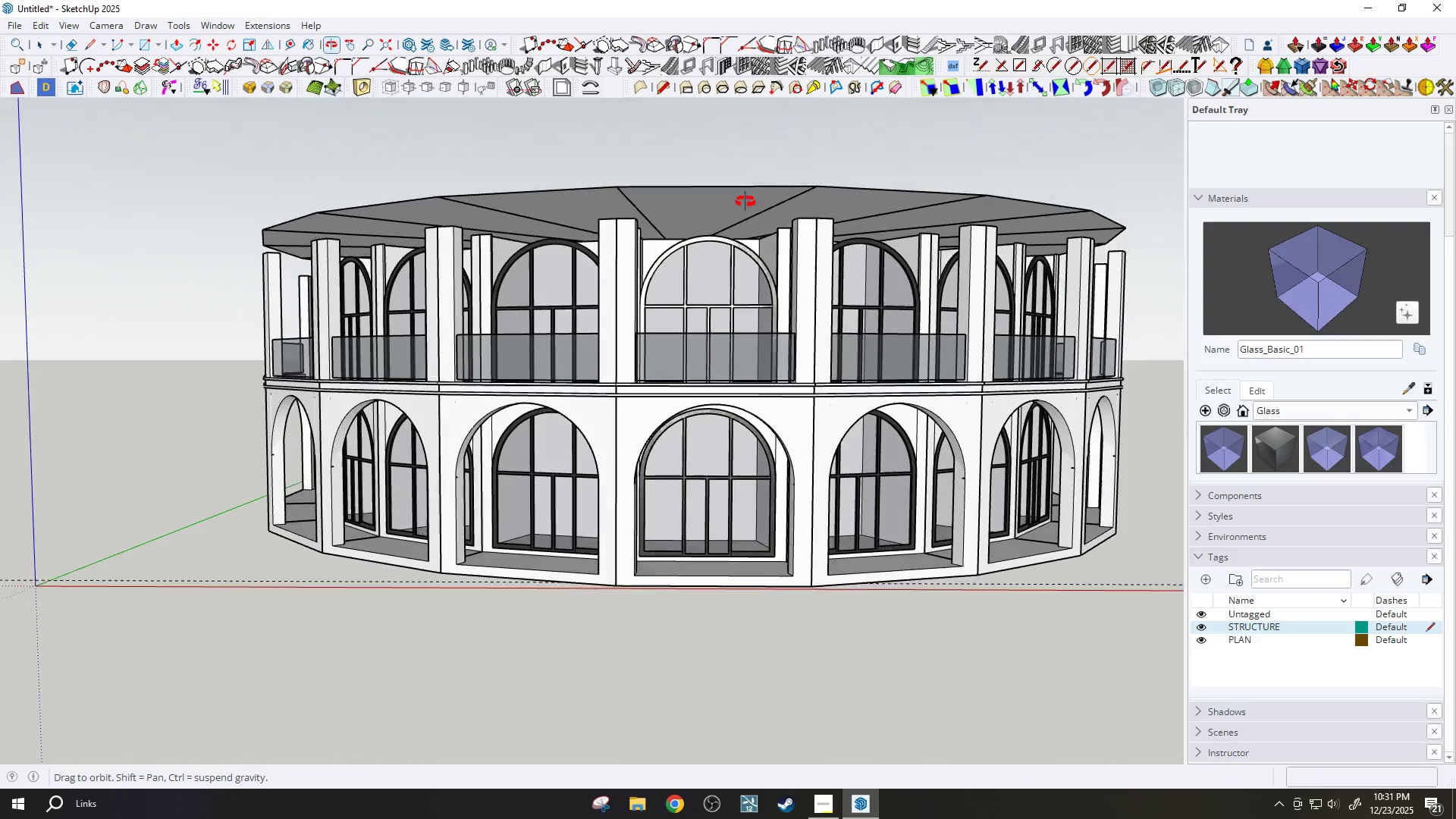 
scroll: coordinate [660, 277], scroll_direction: up, amount: 8.0
 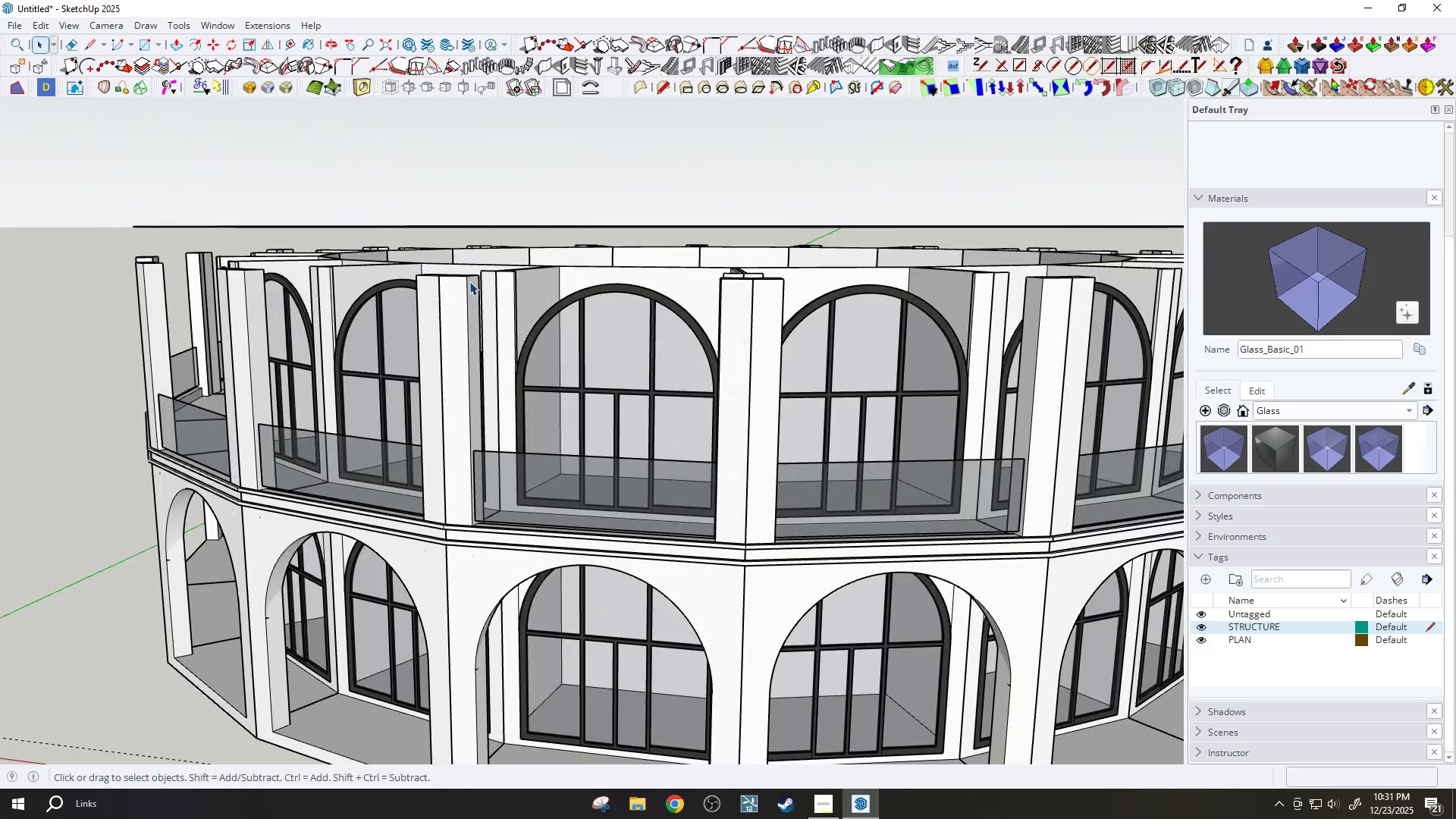 
double_click([528, 294])
 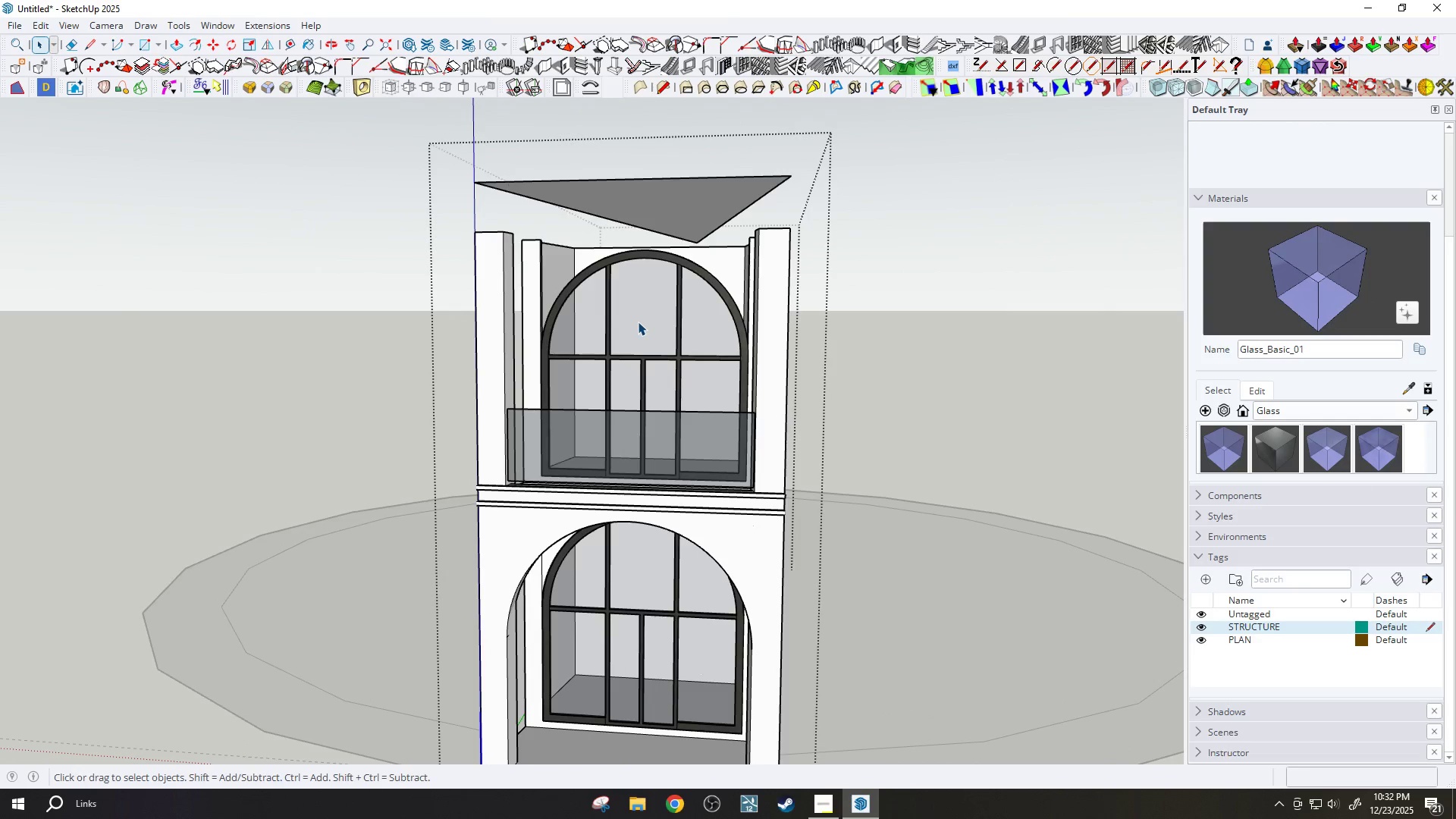 
scroll: coordinate [521, 561], scroll_direction: up, amount: 3.0
 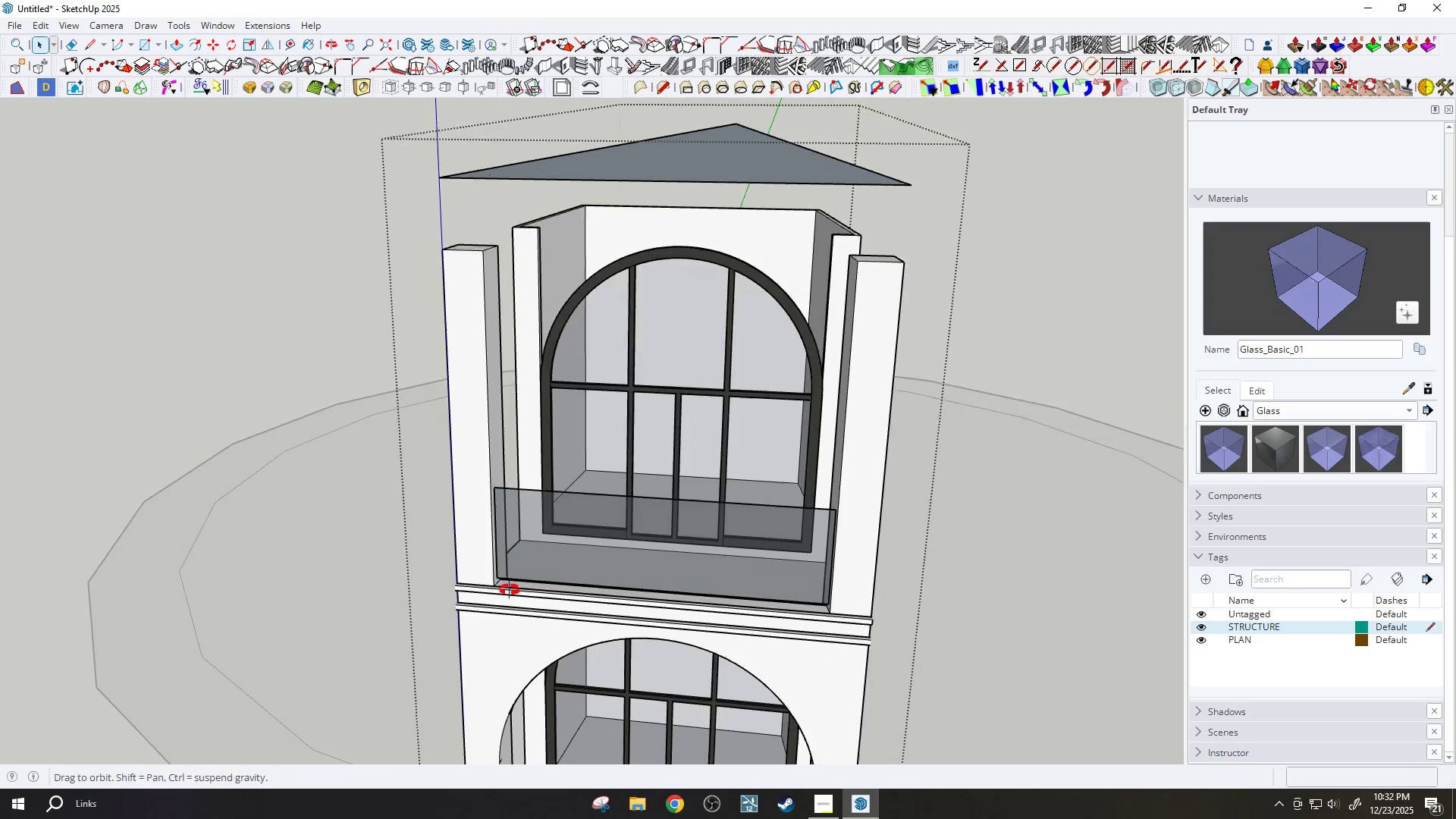 
key(L)
 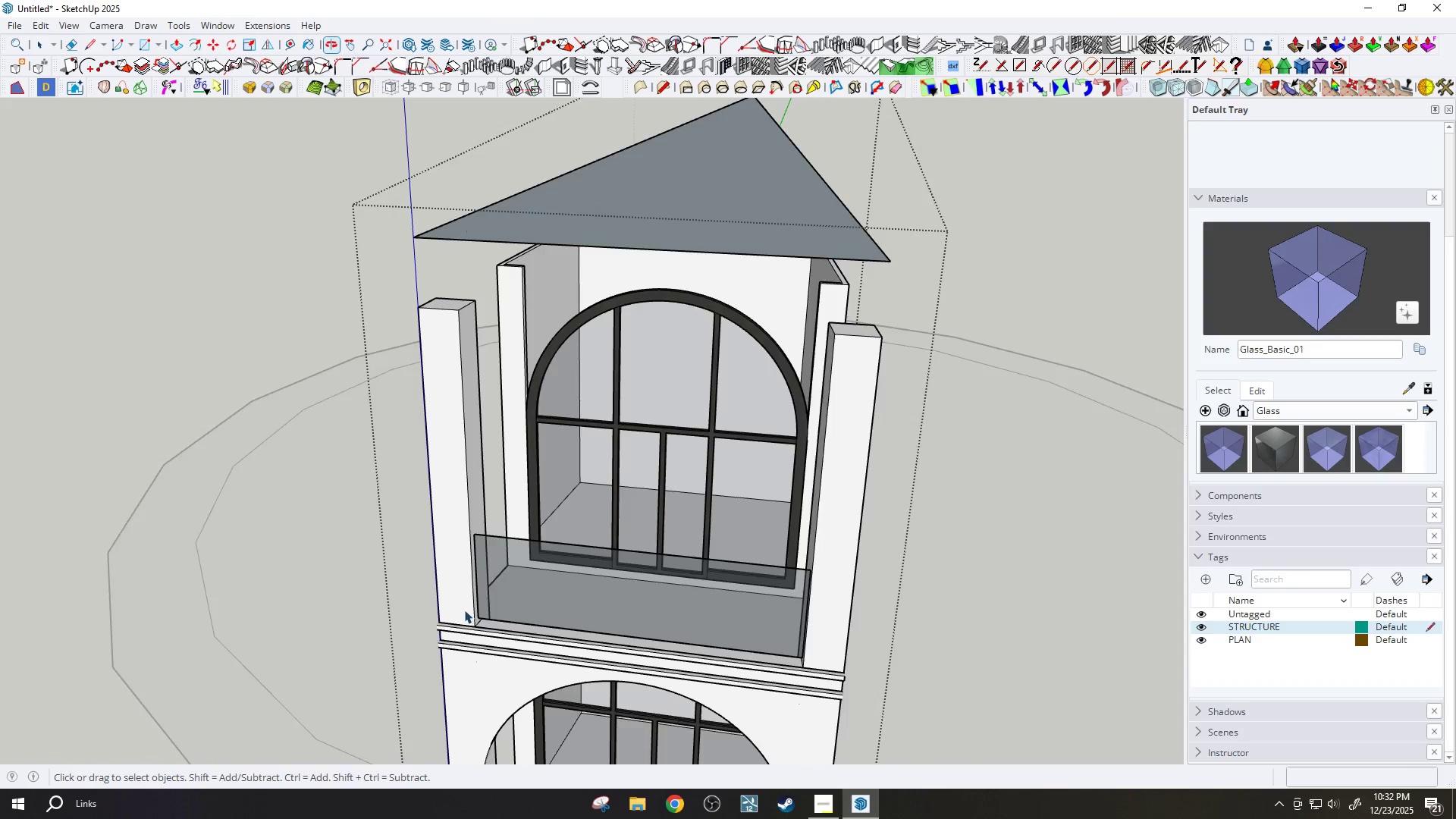 
scroll: coordinate [475, 632], scroll_direction: up, amount: 6.0
 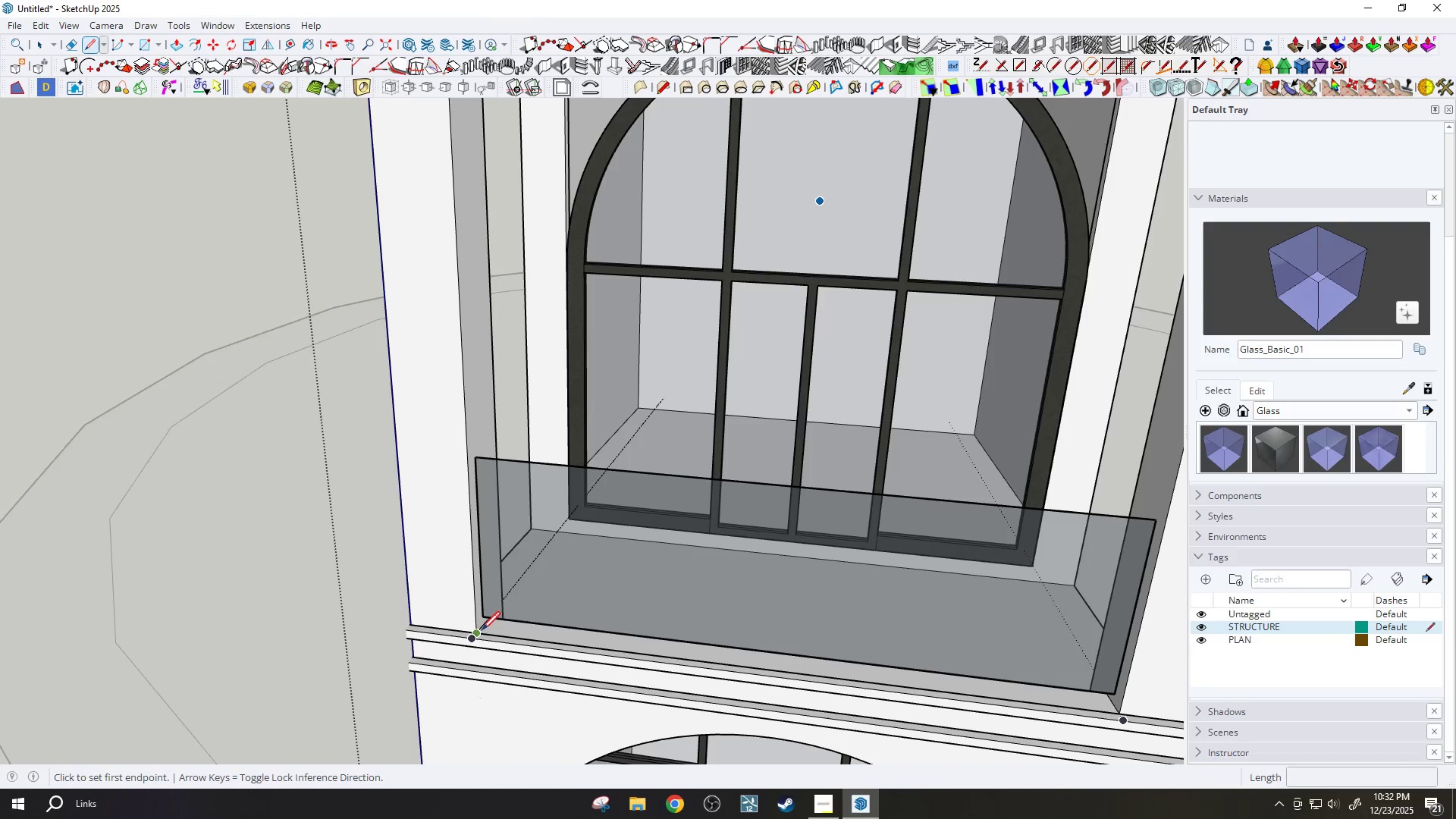 
left_click([479, 632])
 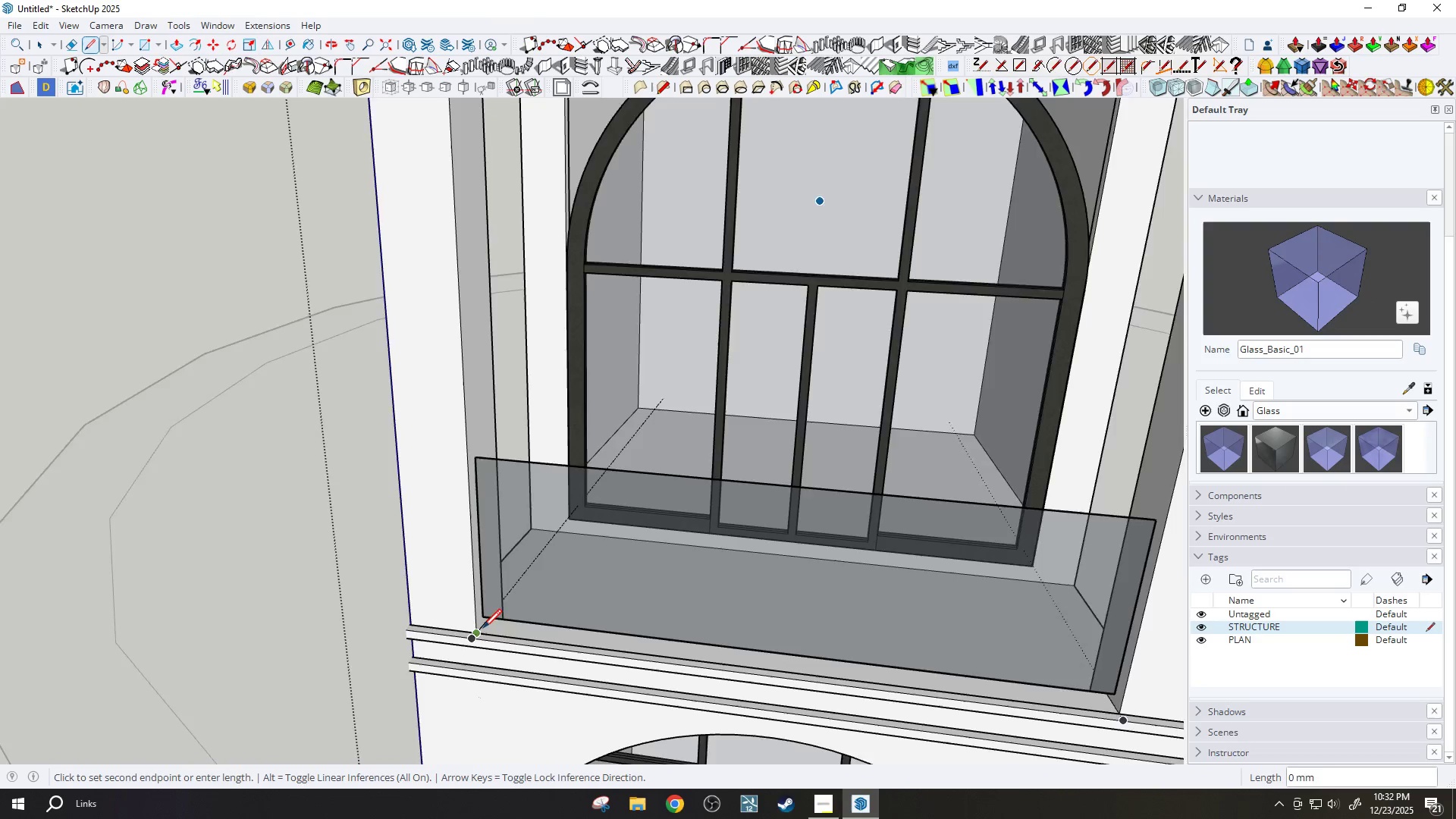 
scroll: coordinate [1138, 689], scroll_direction: down, amount: 3.0
 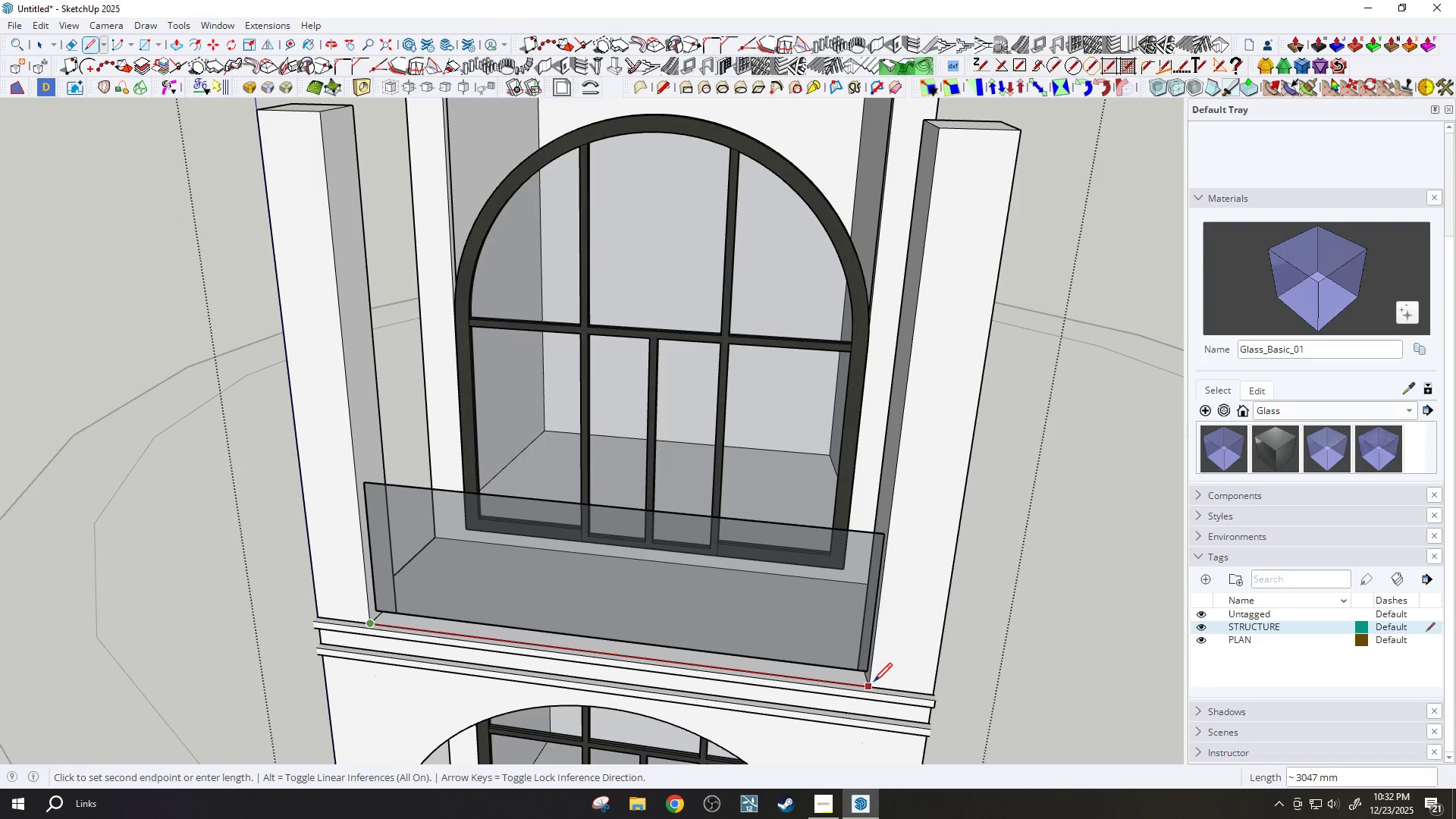 
left_click([874, 683])
 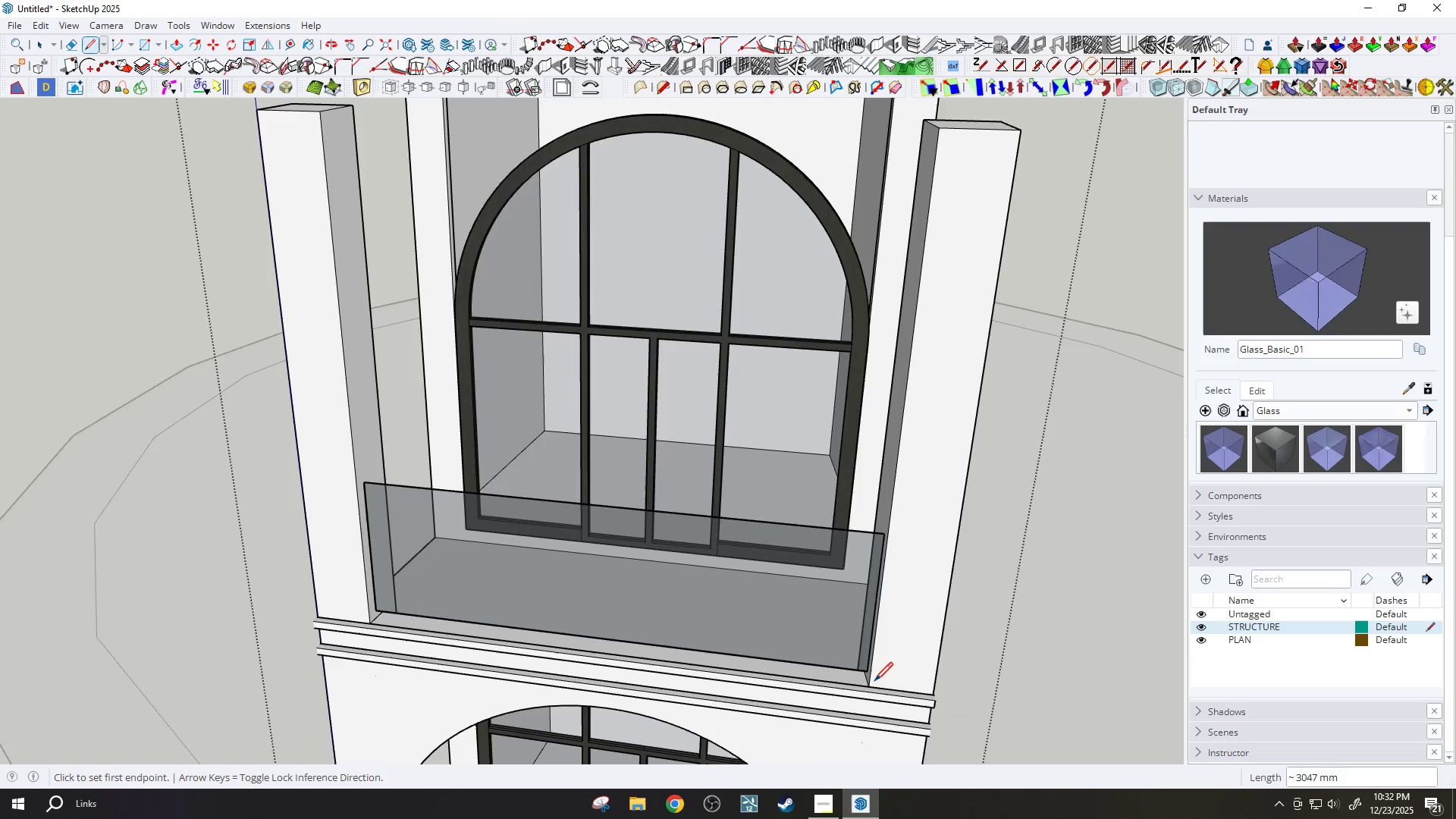 
scroll: coordinate [877, 680], scroll_direction: down, amount: 3.0
 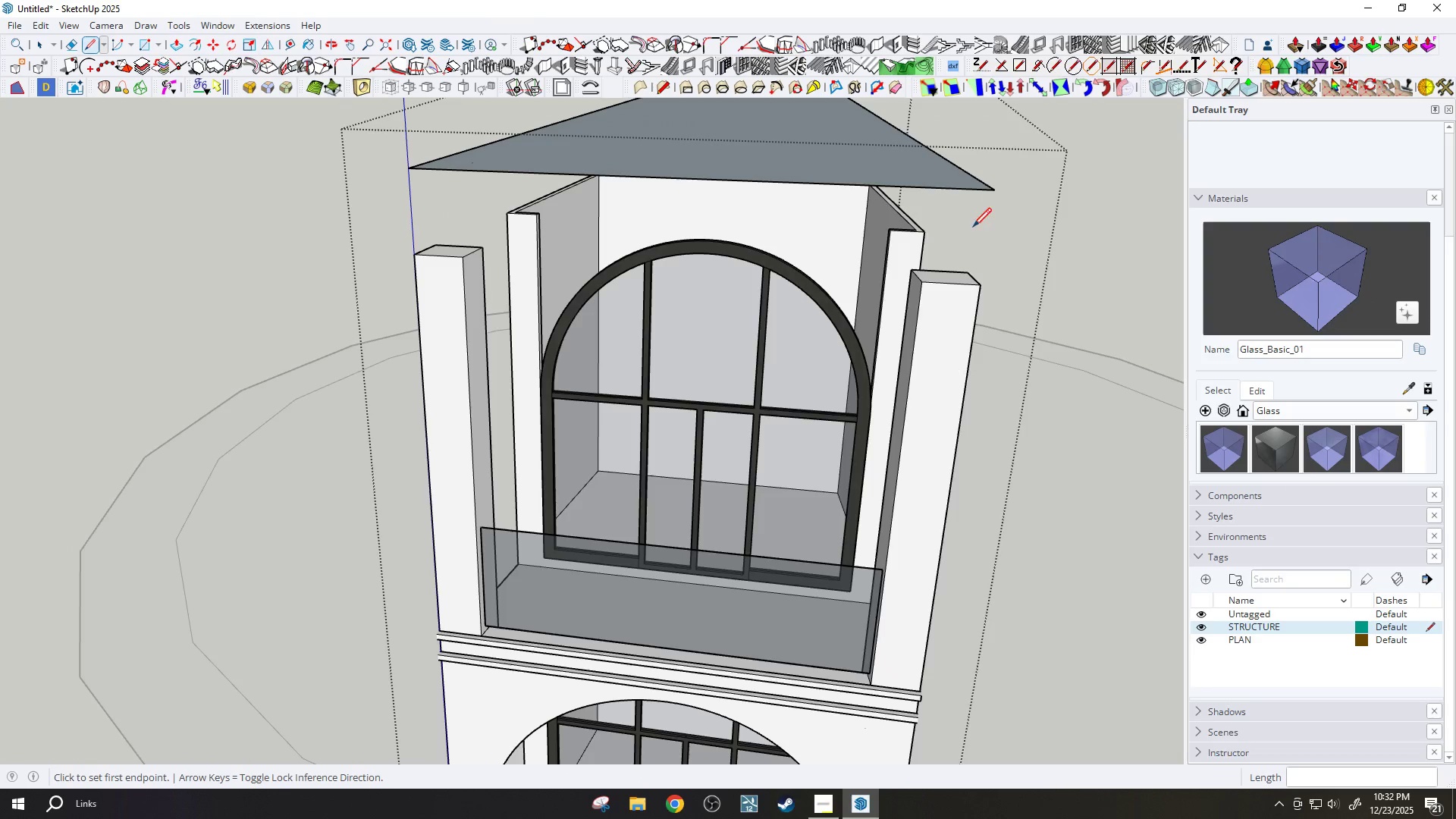 
key(Space)
 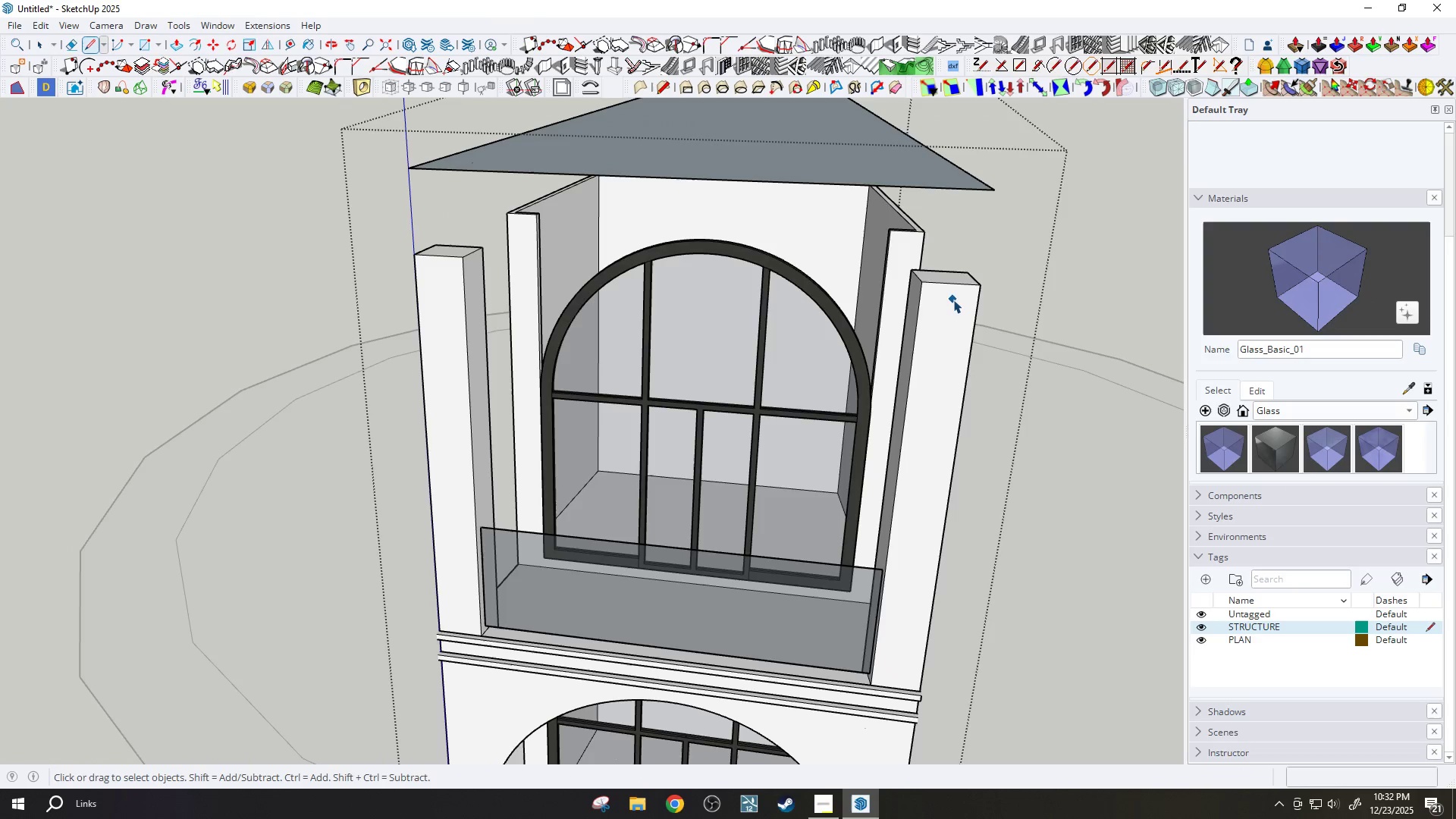 
left_click([953, 300])
 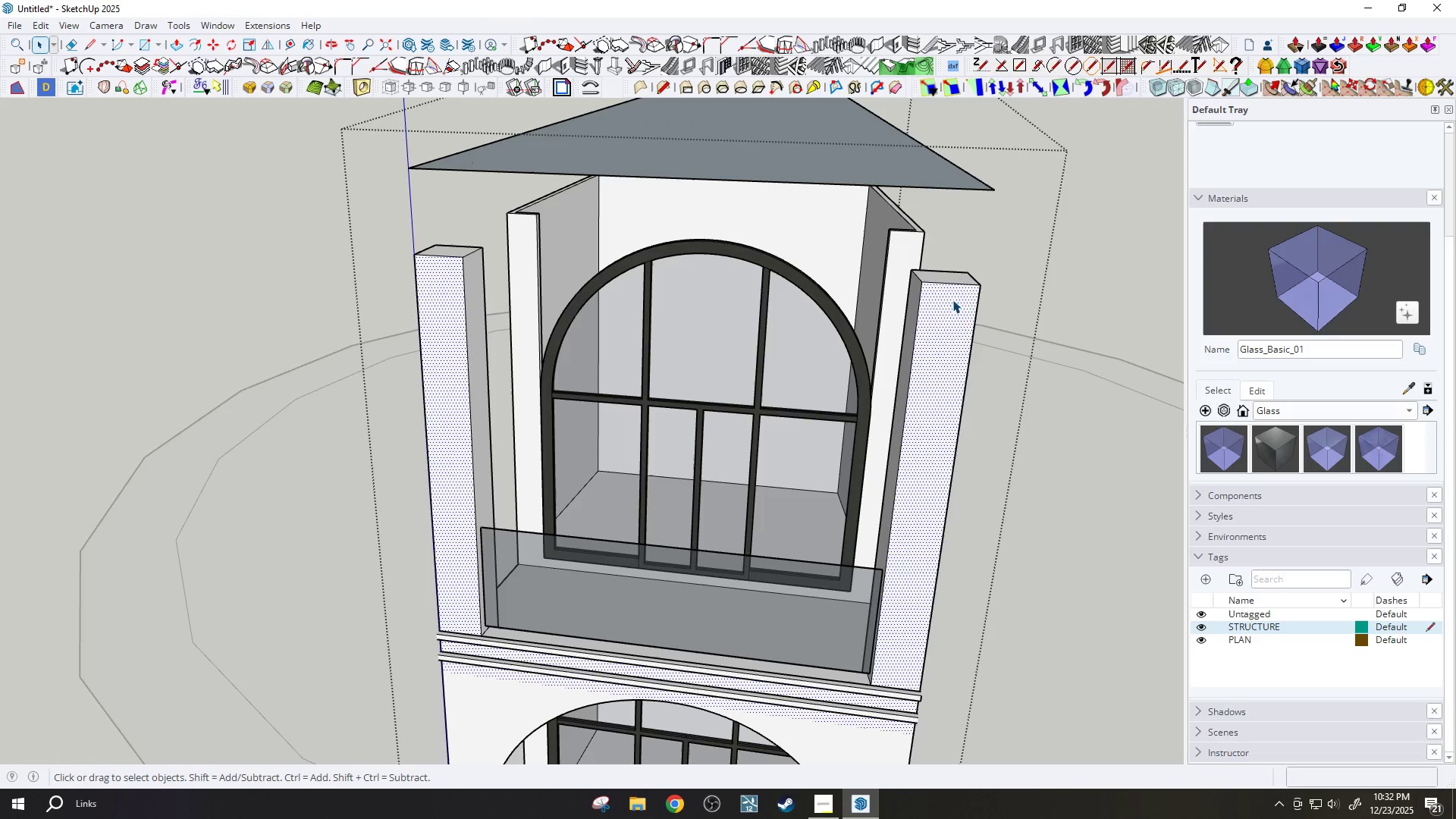 
key(L)
 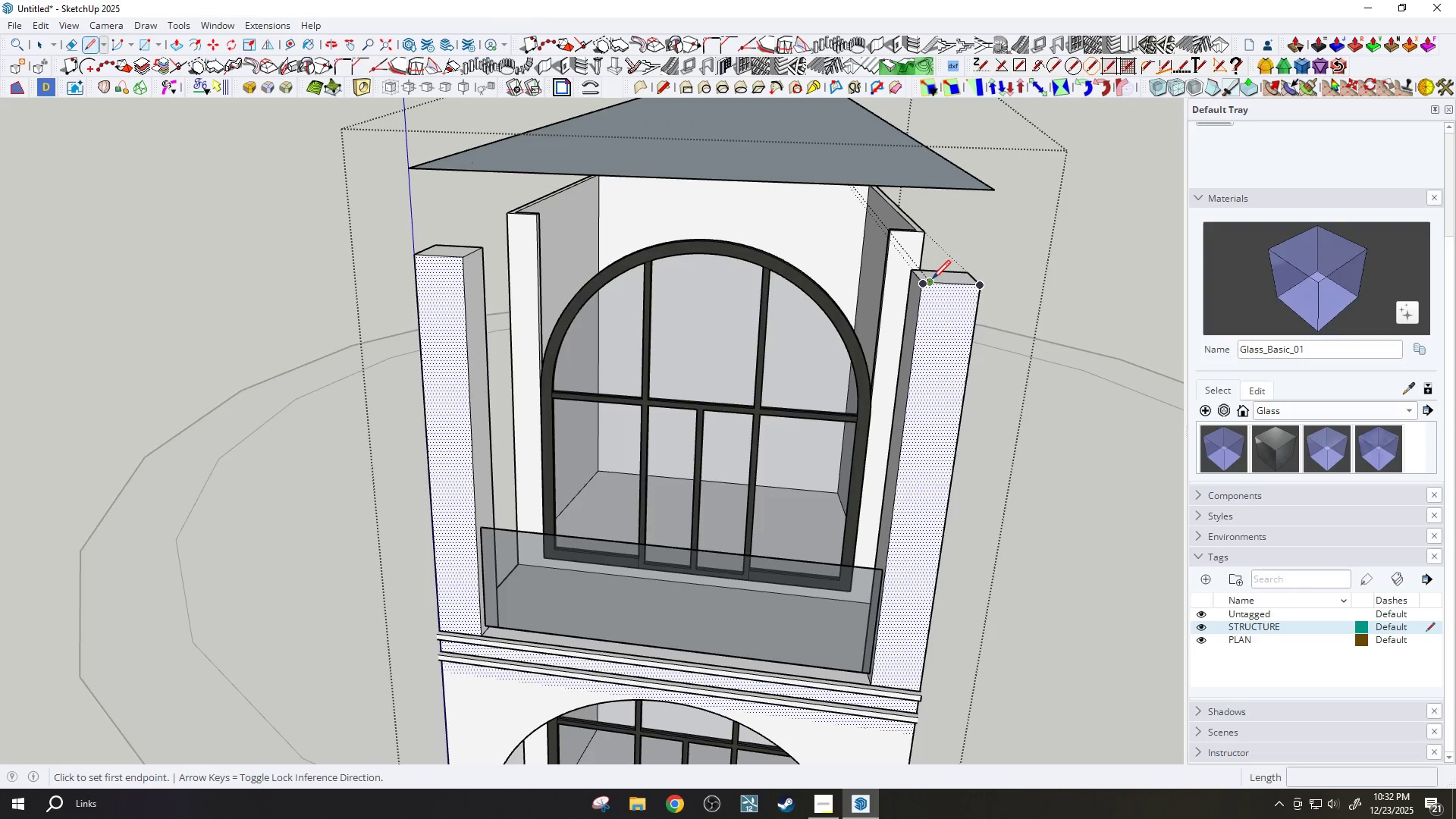 
left_click([932, 281])
 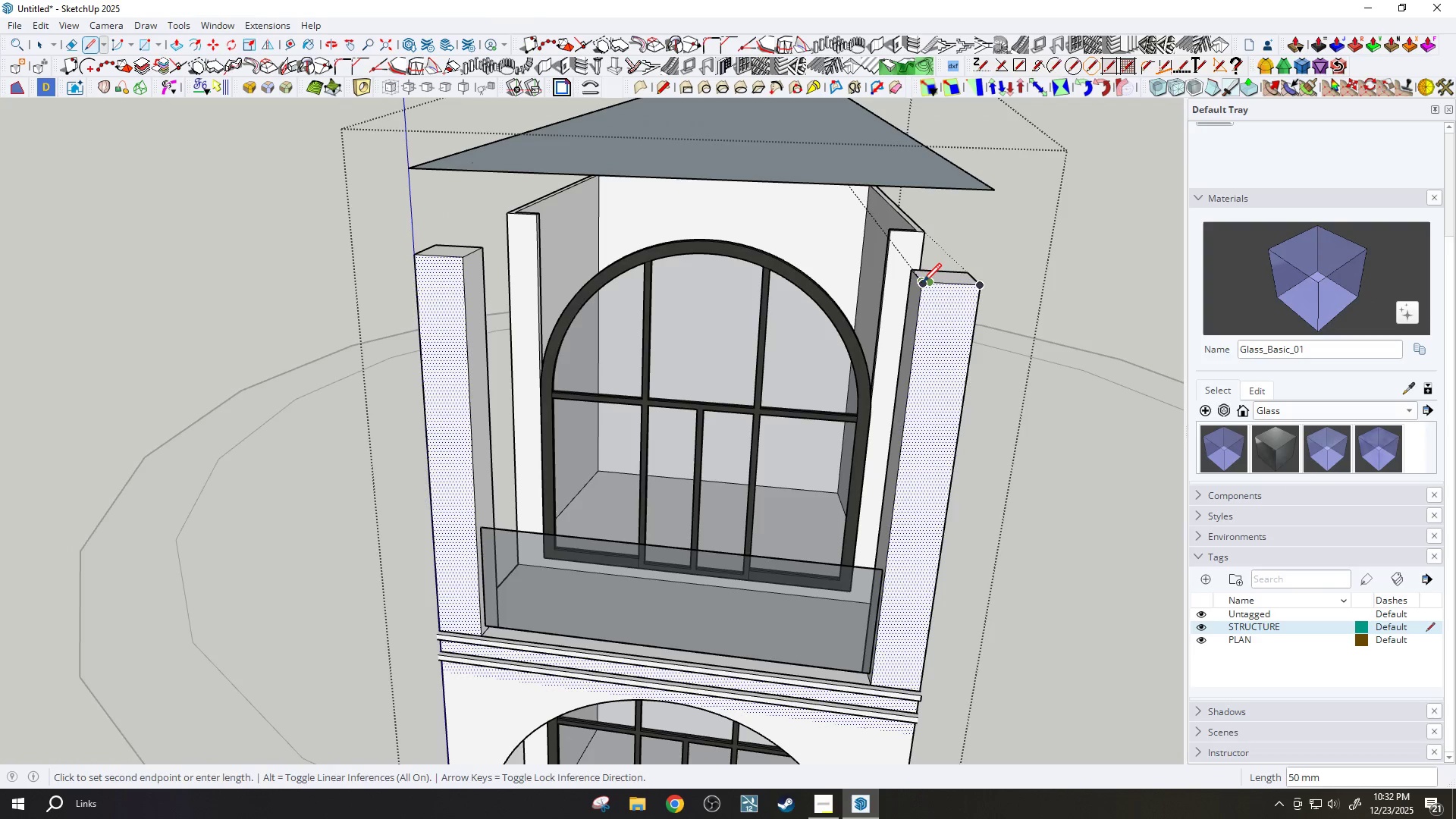 
key(Escape)
 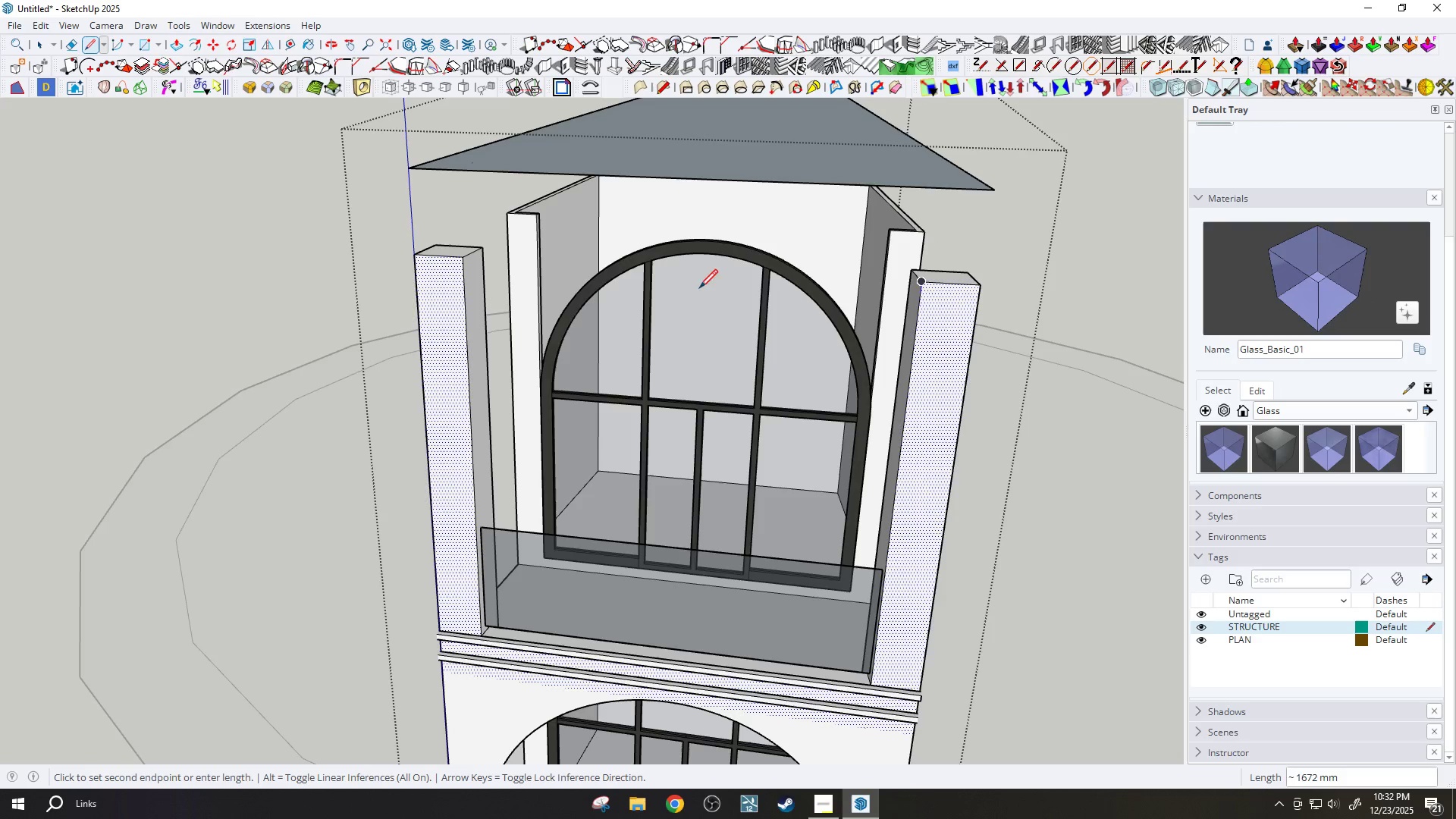 
scroll: coordinate [472, 282], scroll_direction: up, amount: 2.0
 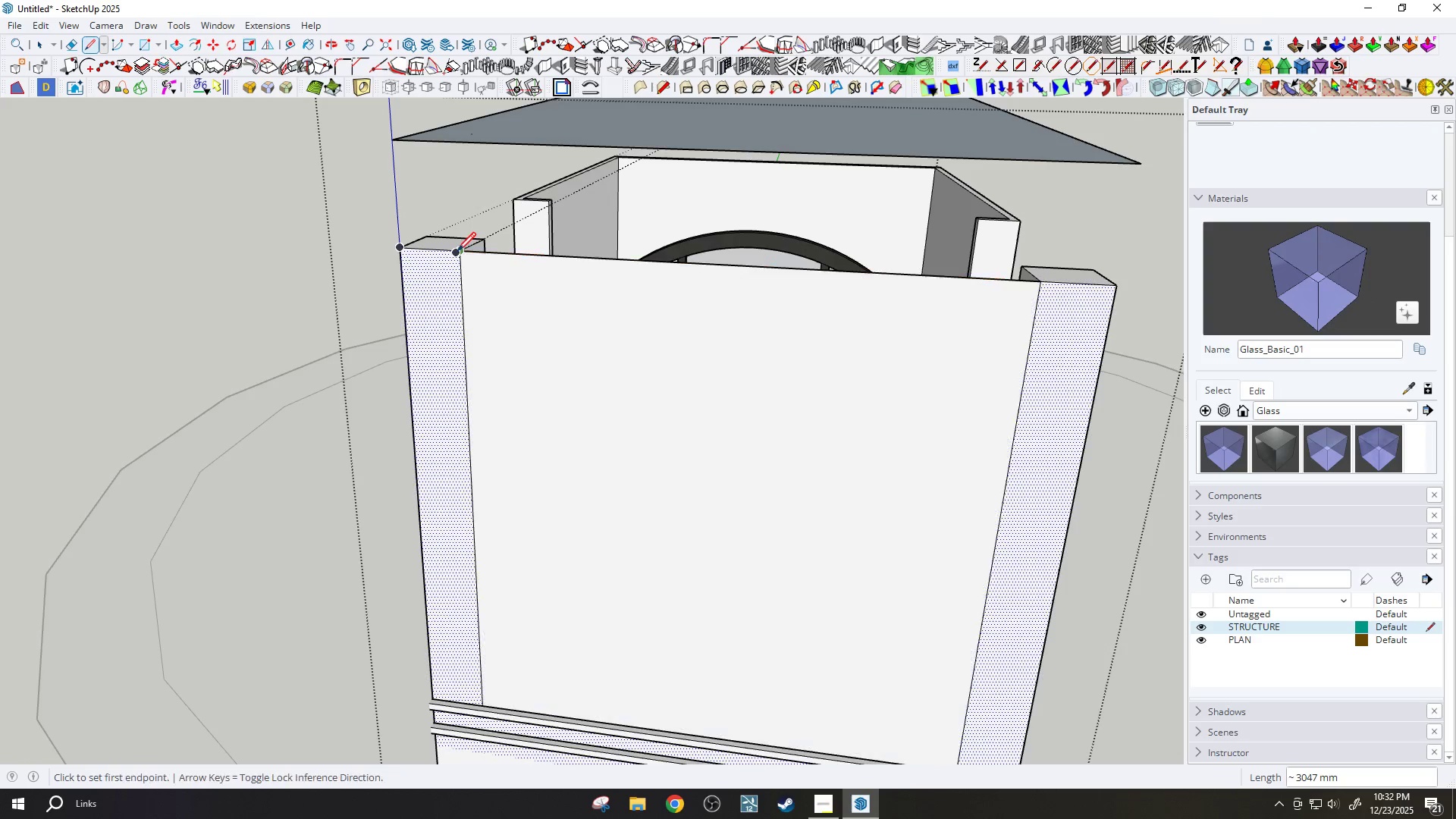 
key(Space)
 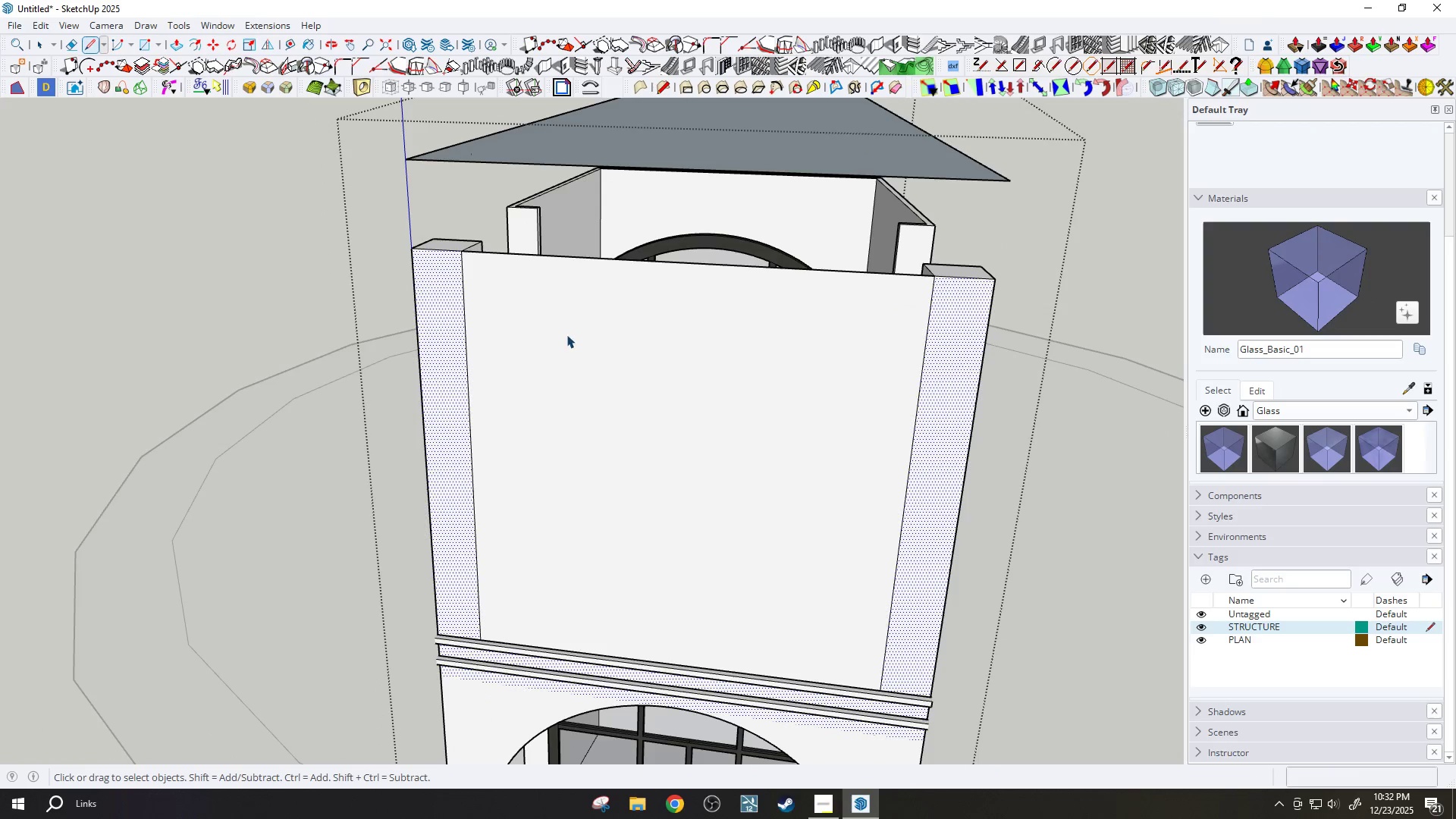 
left_click_drag(start_coordinate=[576, 336], to_coordinate=[579, 336])
 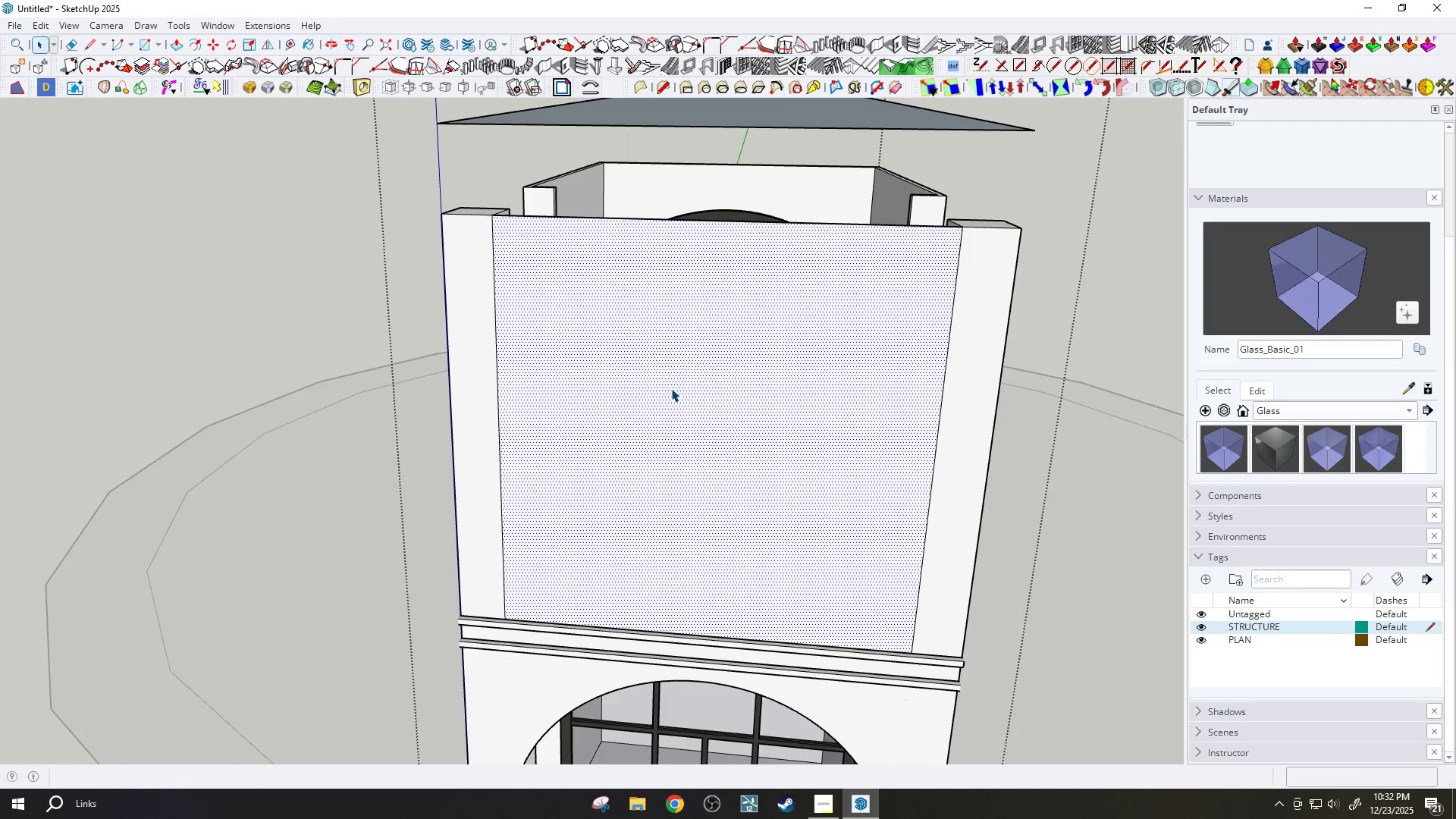 
scroll: coordinate [469, 252], scroll_direction: down, amount: 2.0
 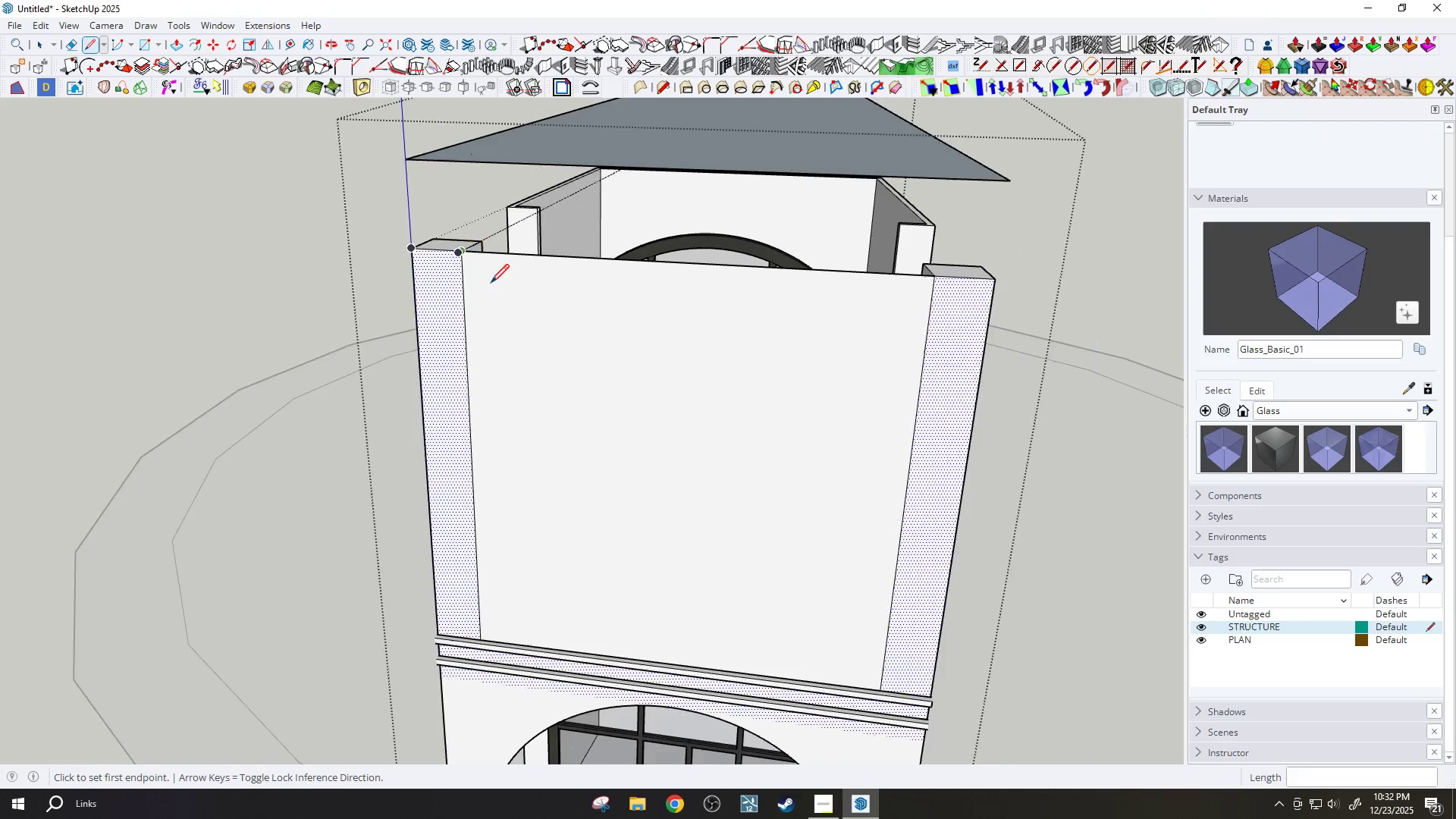 
key(T)
 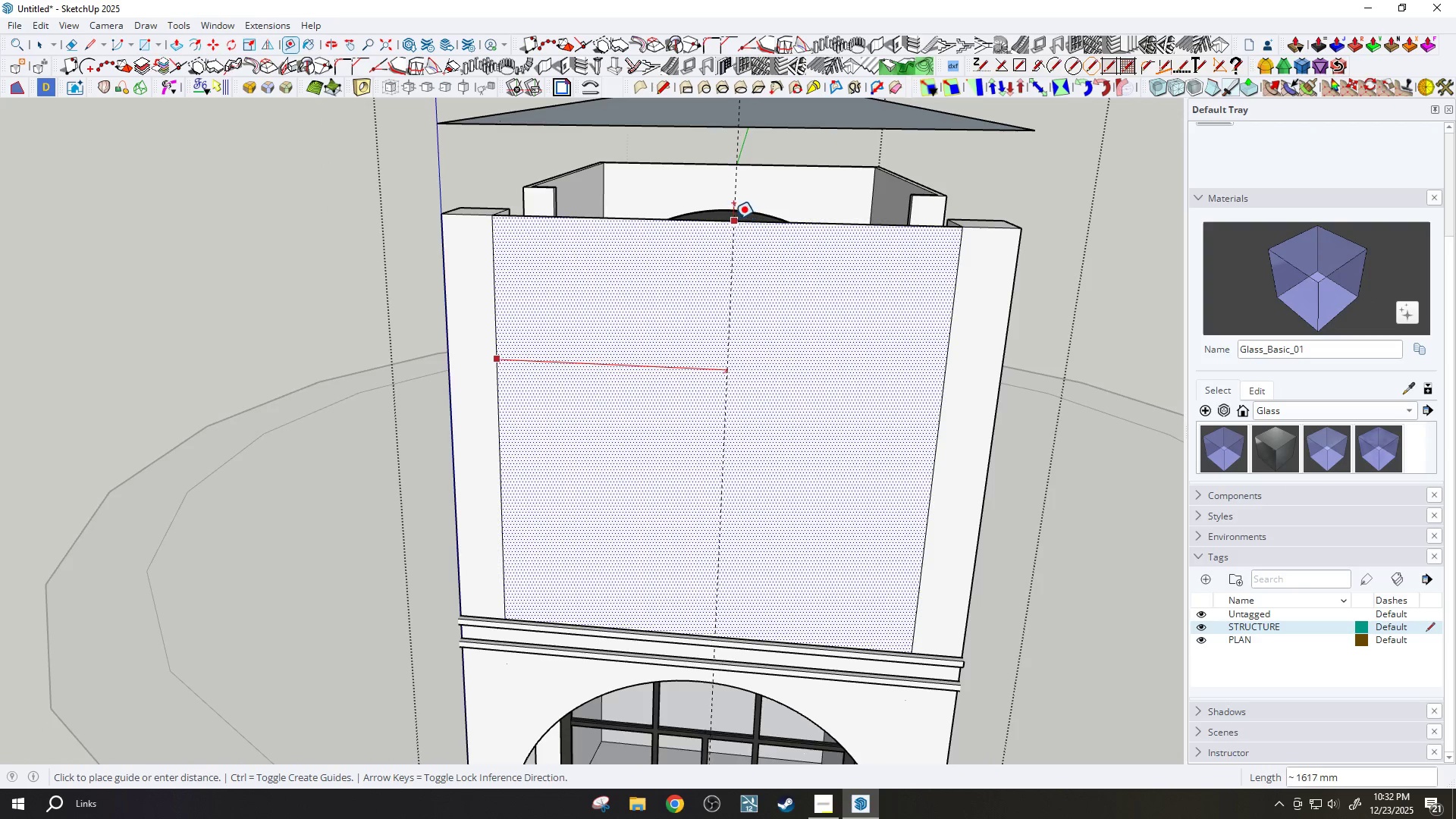 
left_click([719, 221])
 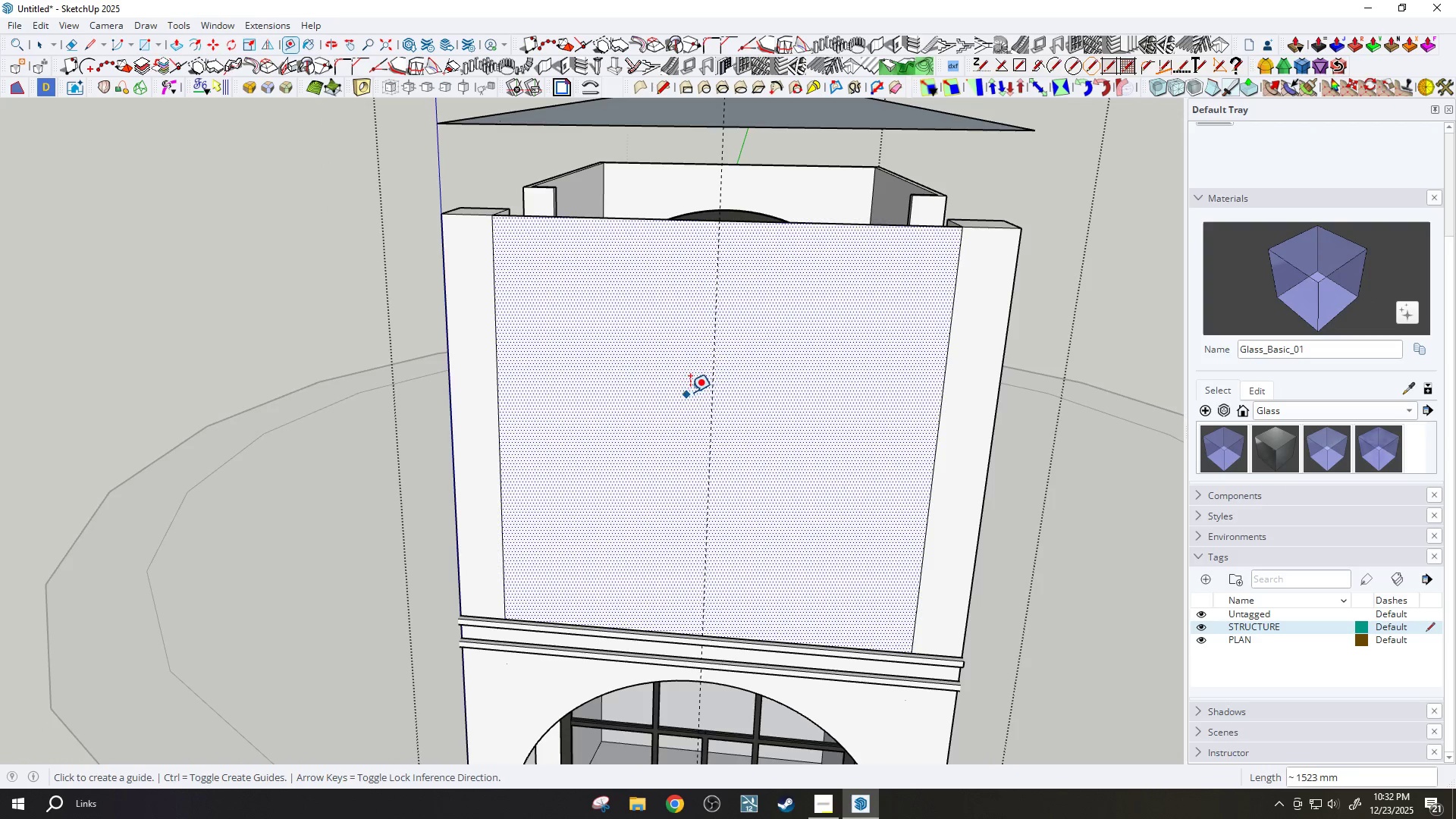 
type(c100)
 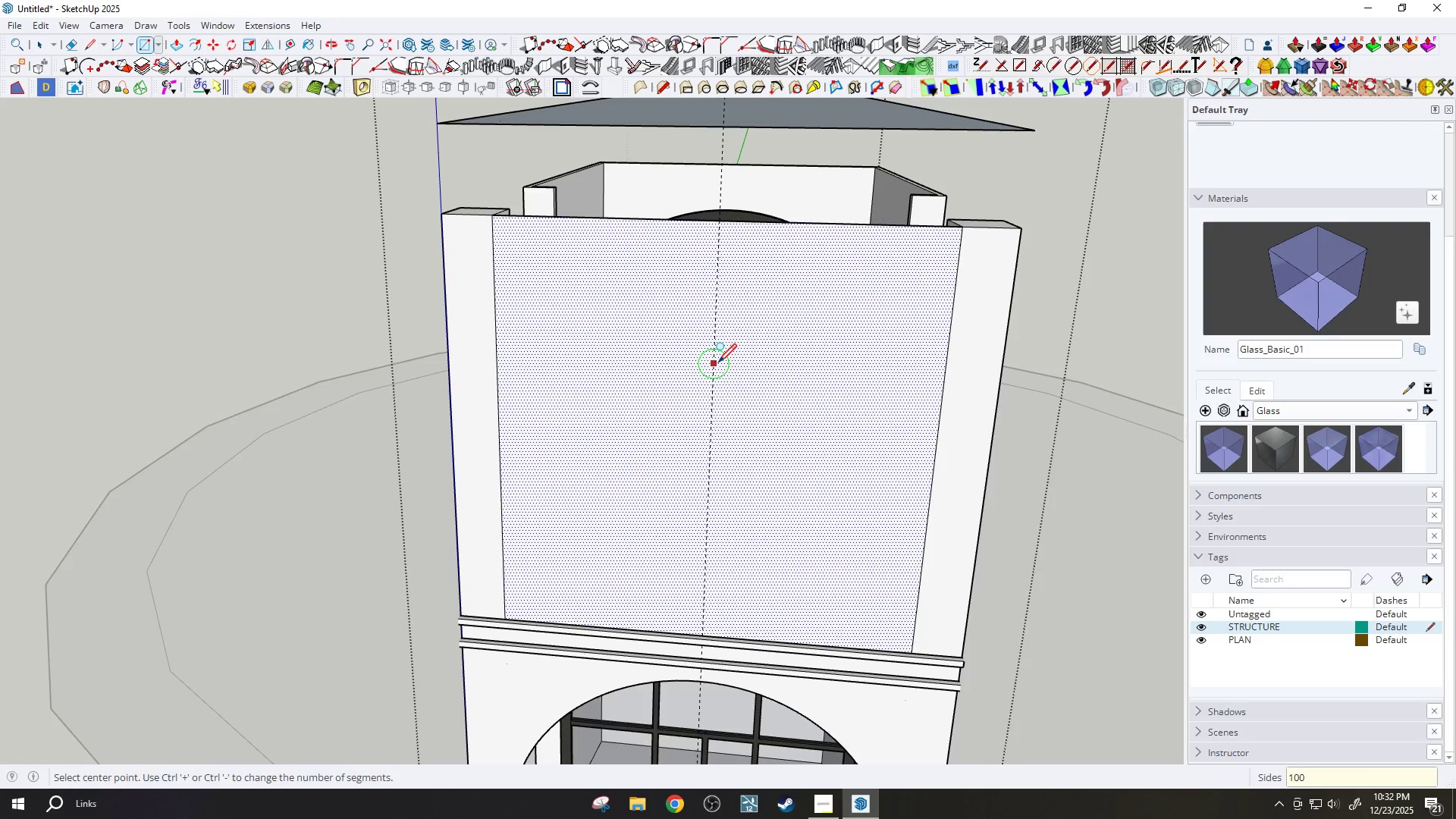 
key(Enter)
 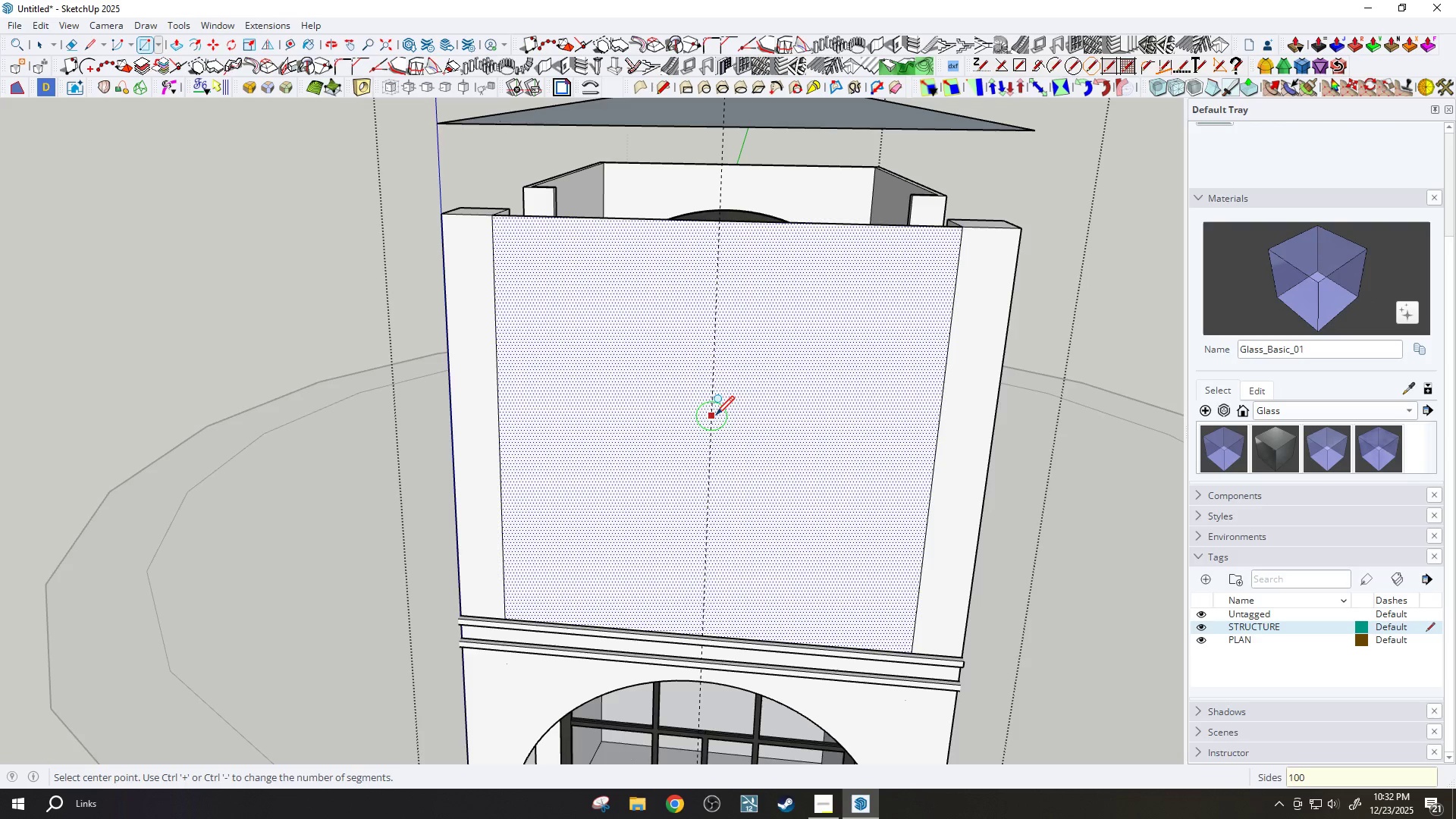 
left_click_drag(start_coordinate=[716, 415], to_coordinate=[720, 414])
 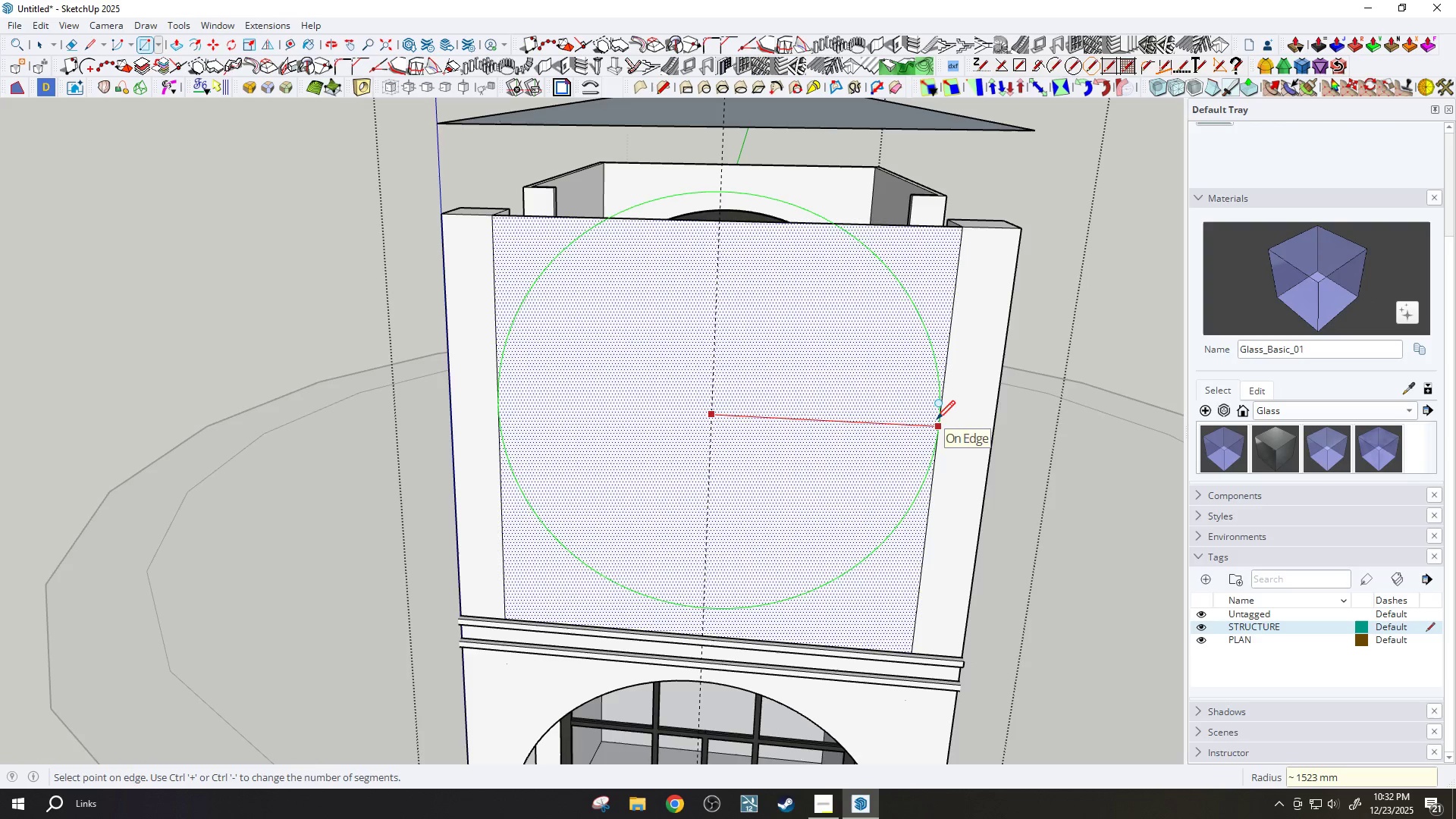 
key(Escape)
 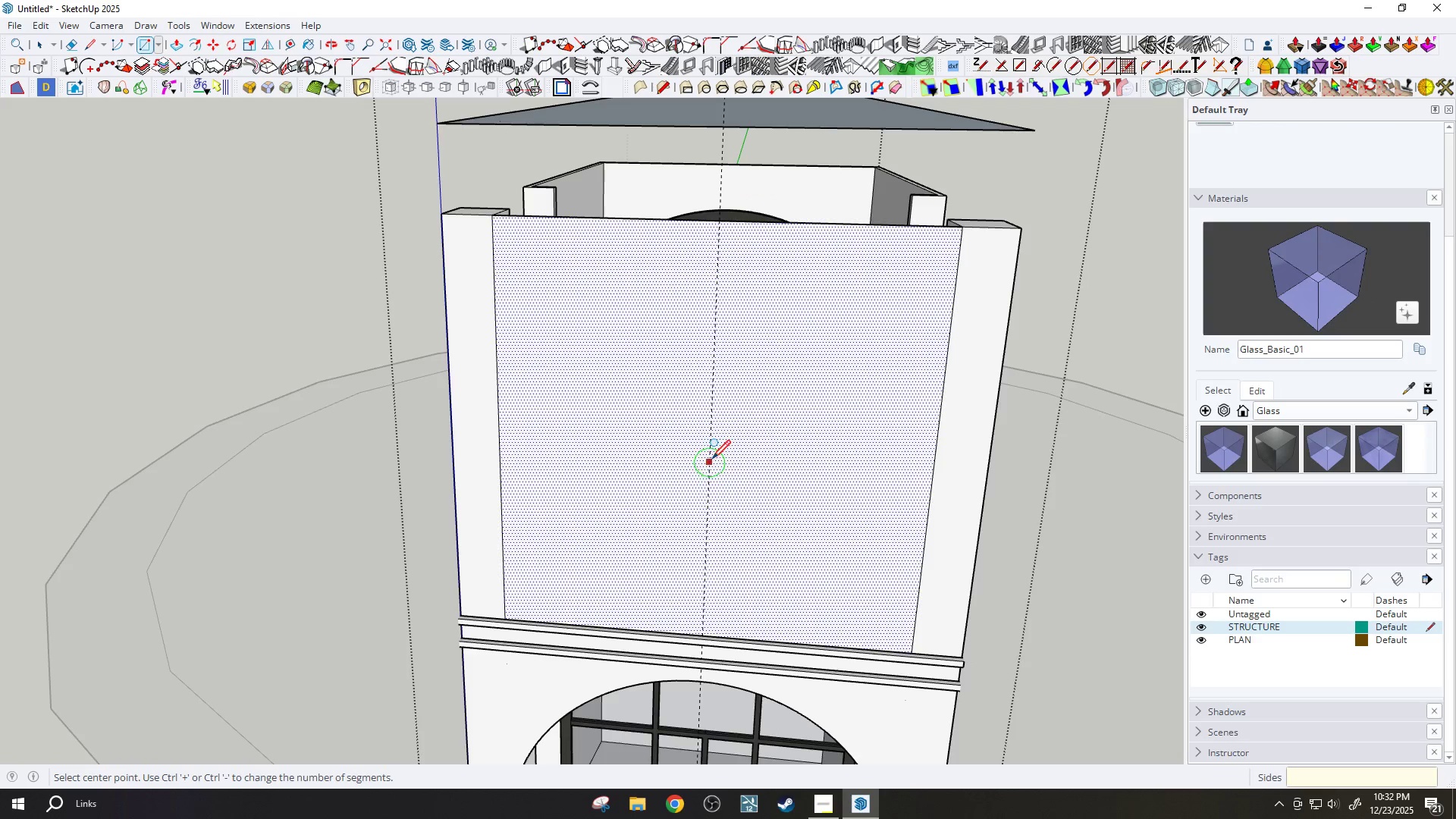 
left_click([715, 453])
 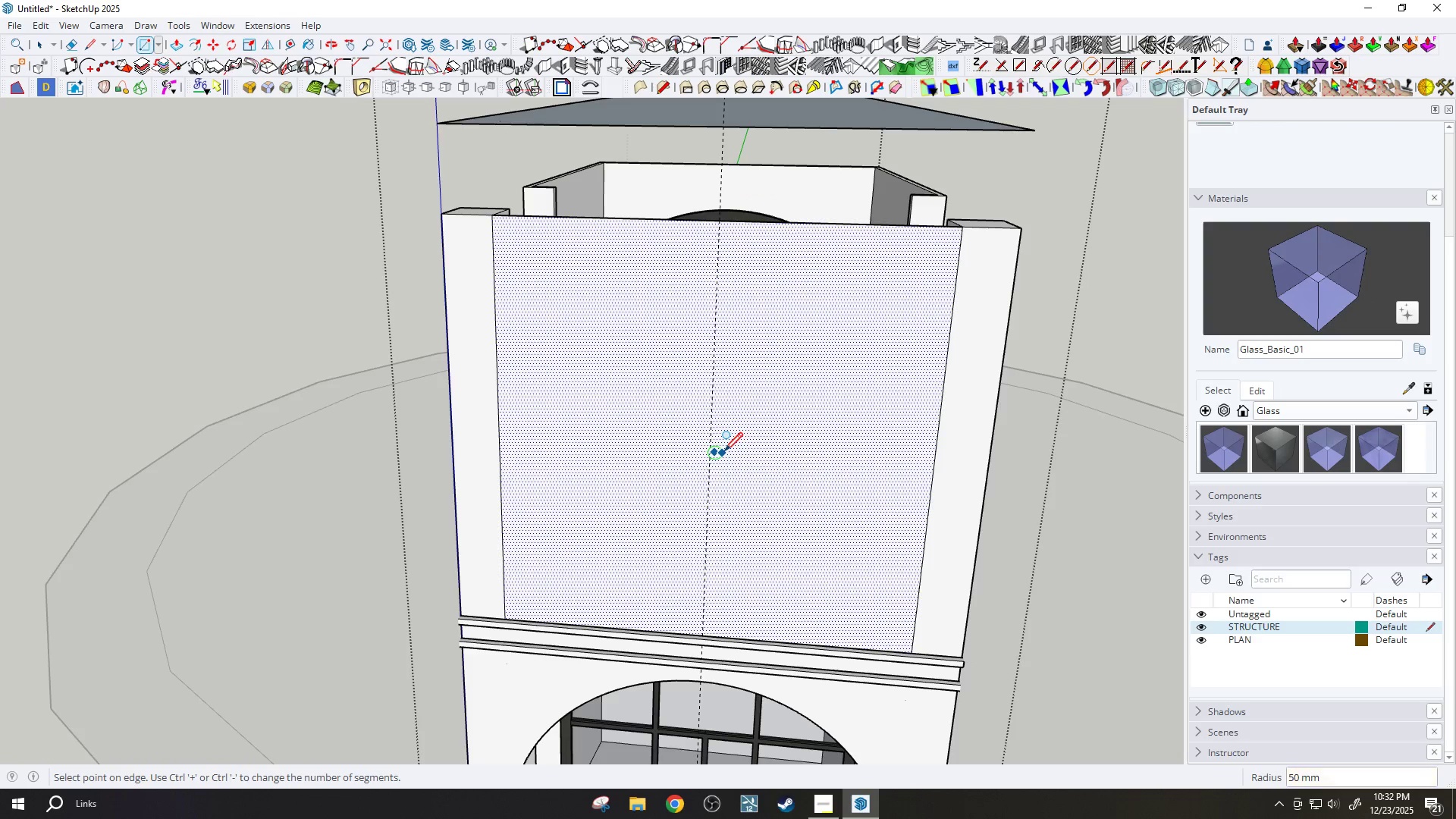 
key(Escape)
 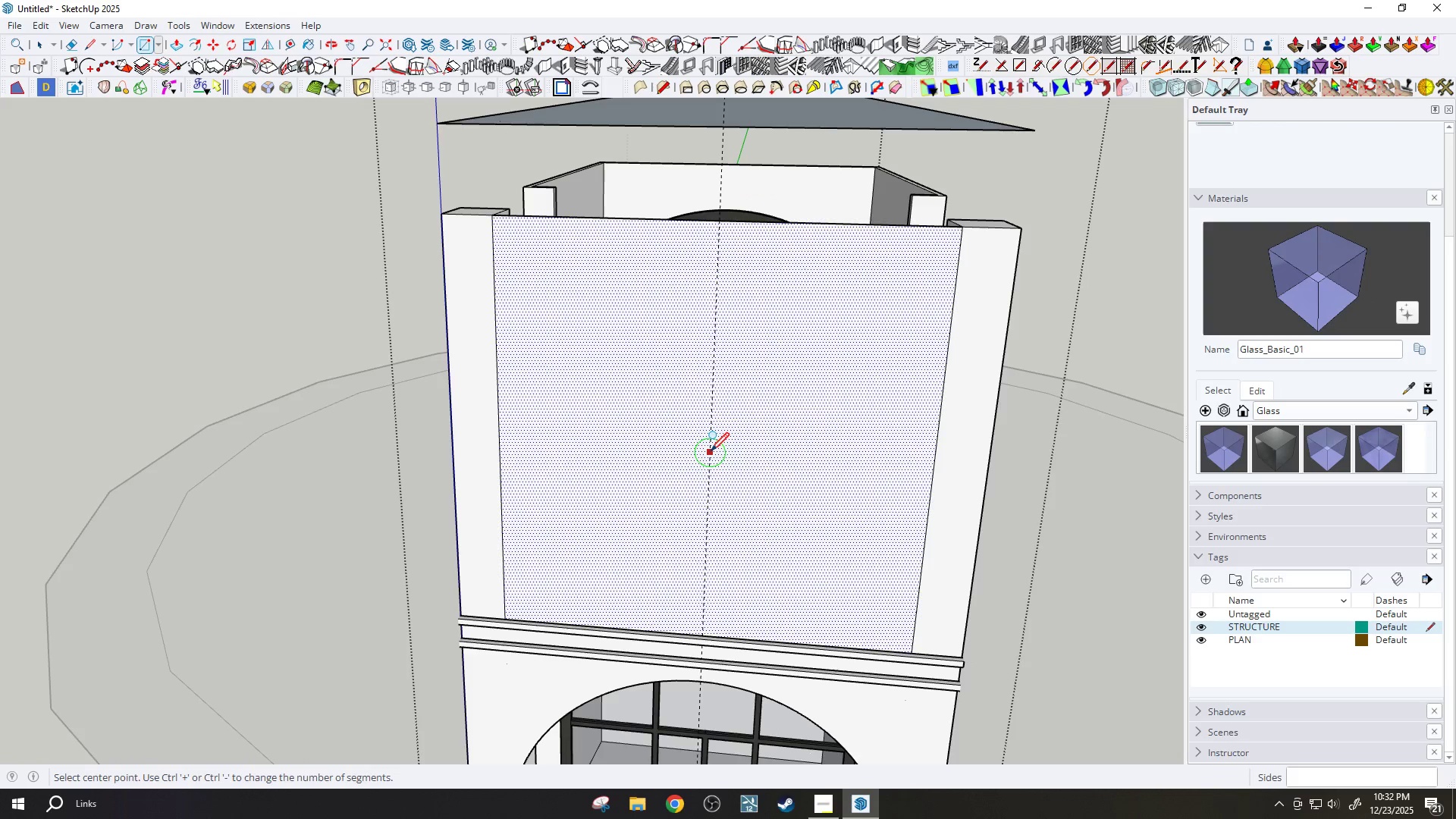 
left_click([711, 453])
 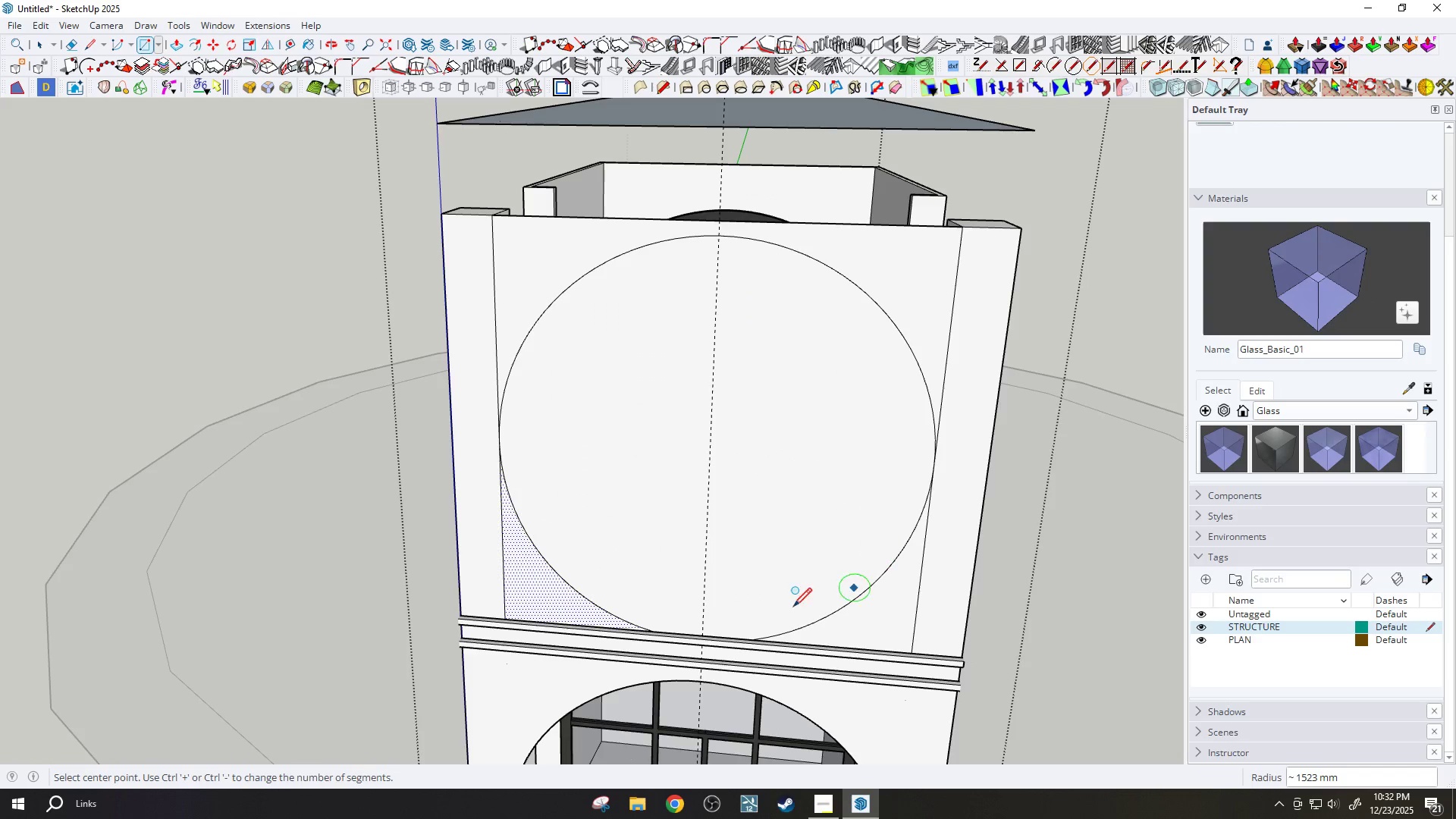 
key(Period)
 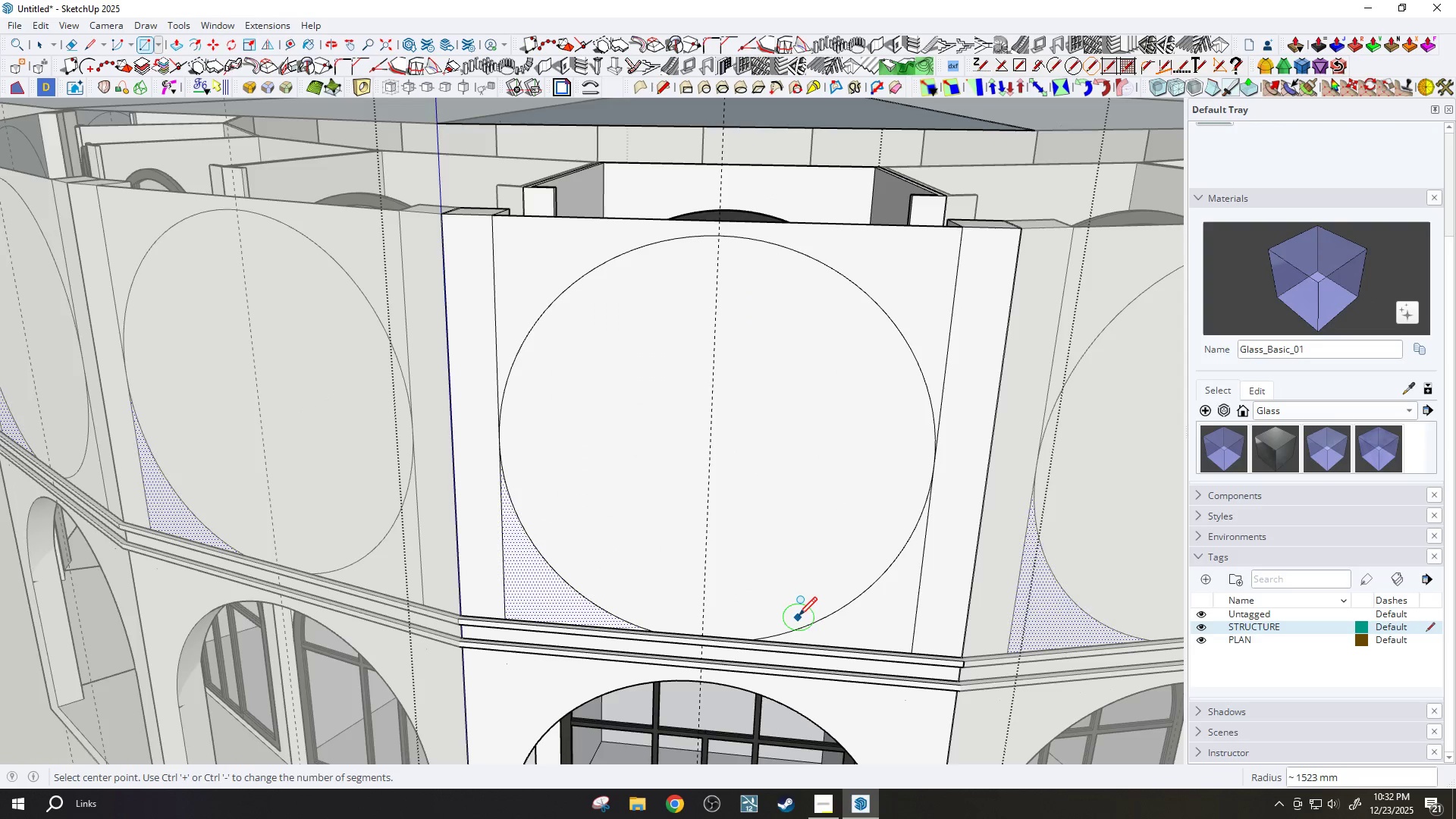 
key(Period)
 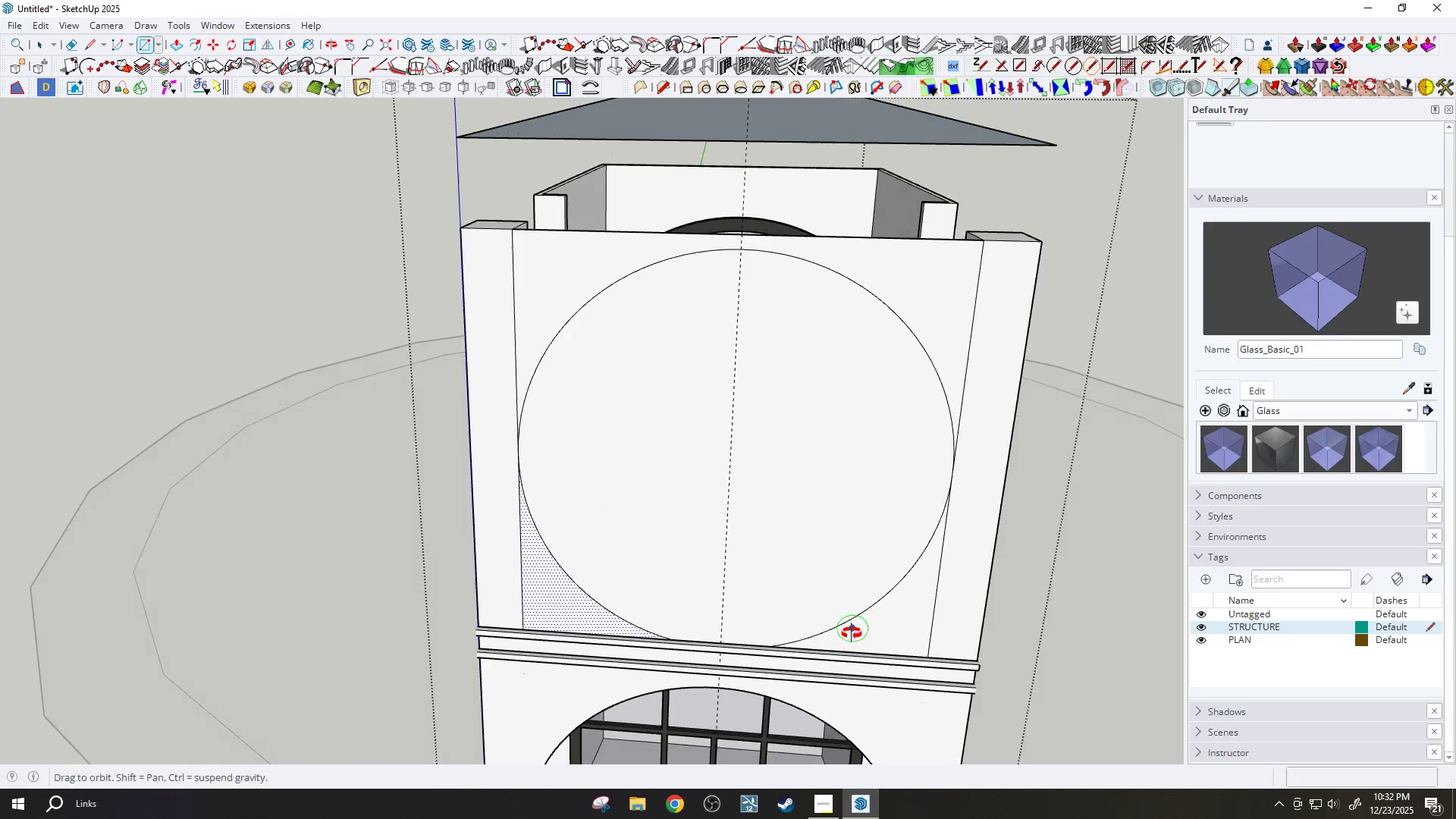 
type(we )
 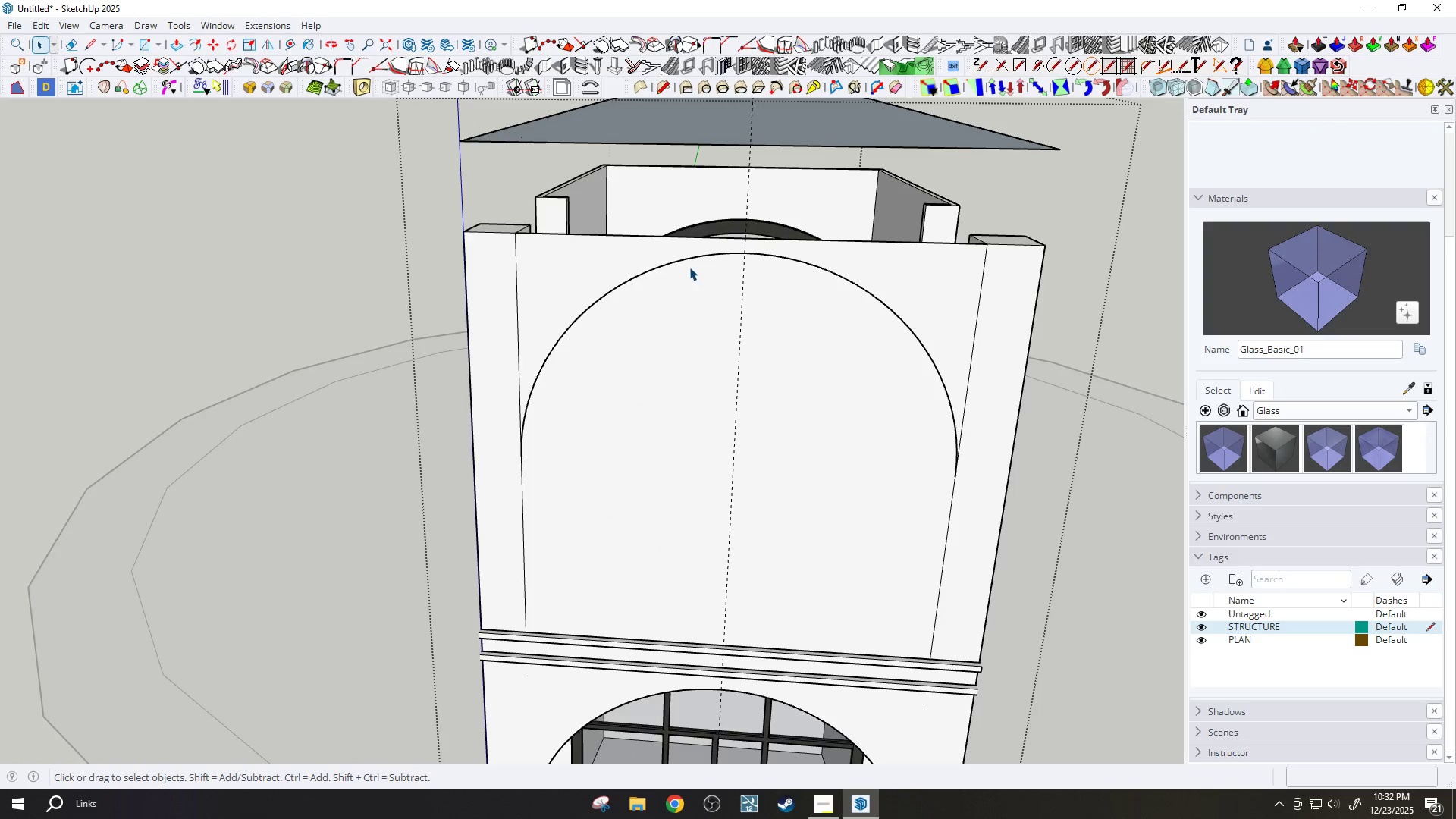 
left_click_drag(start_coordinate=[858, 615], to_coordinate=[863, 620])
 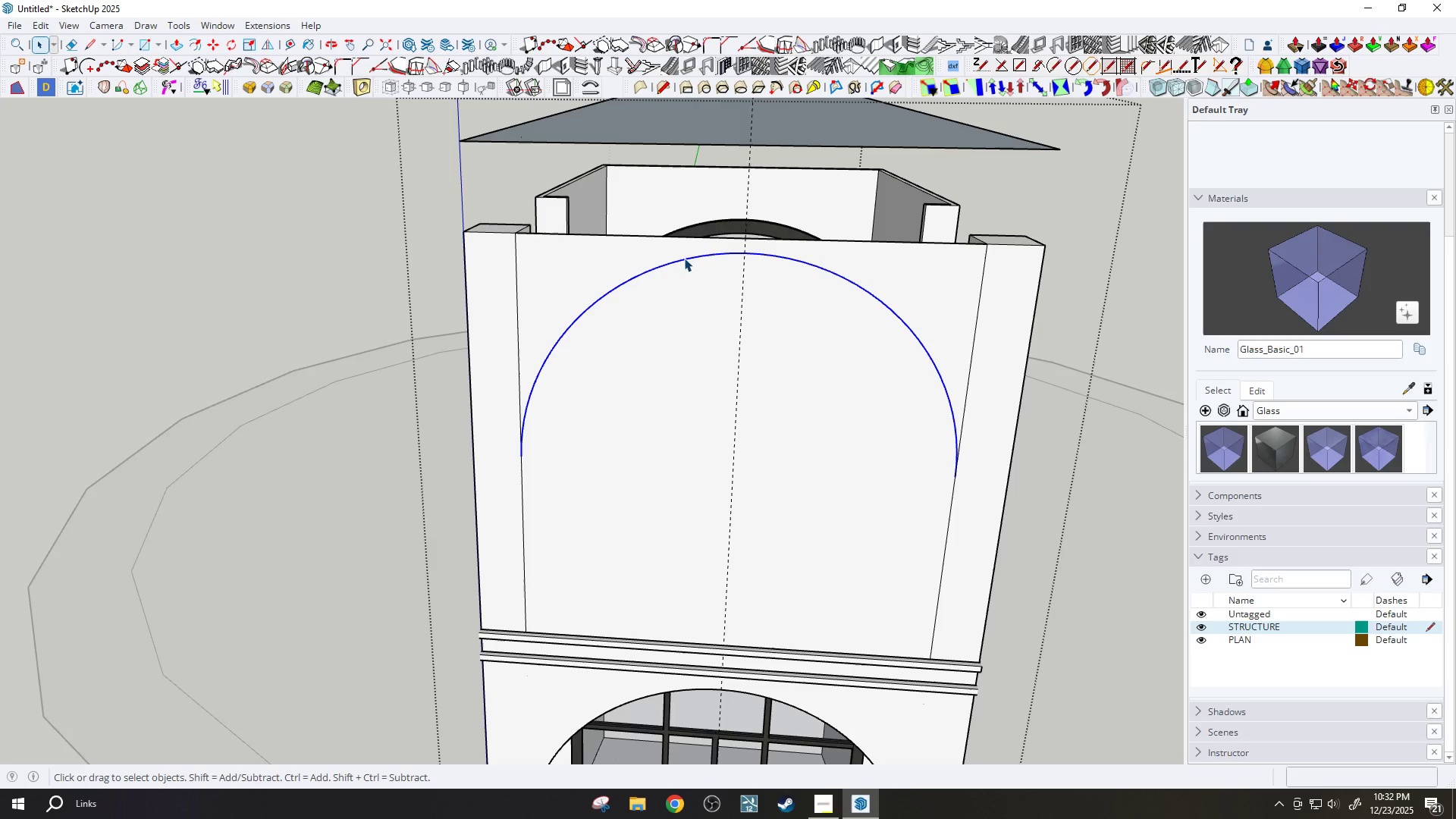 
key(M)
 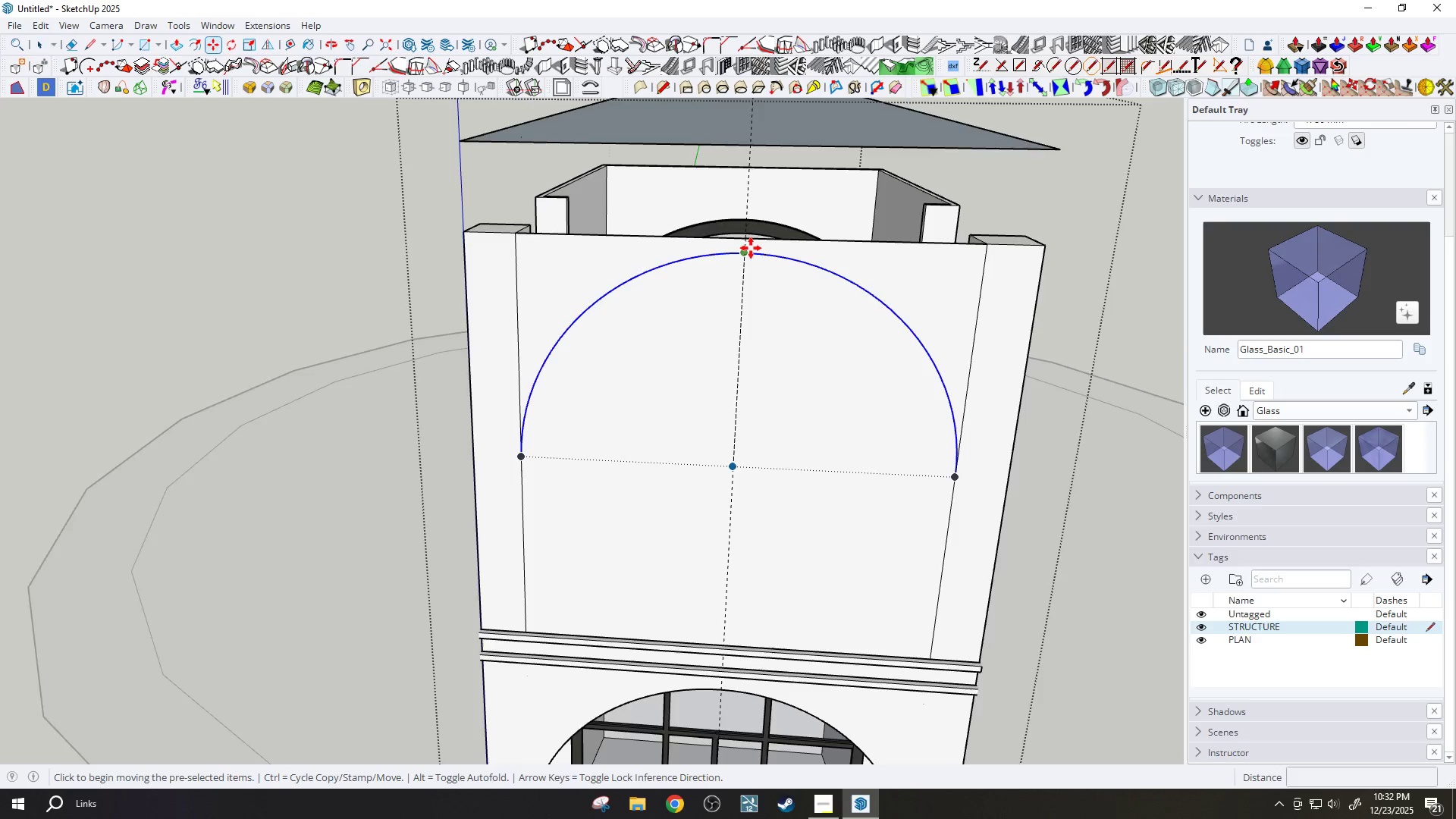 
scroll: coordinate [751, 247], scroll_direction: up, amount: 2.0
 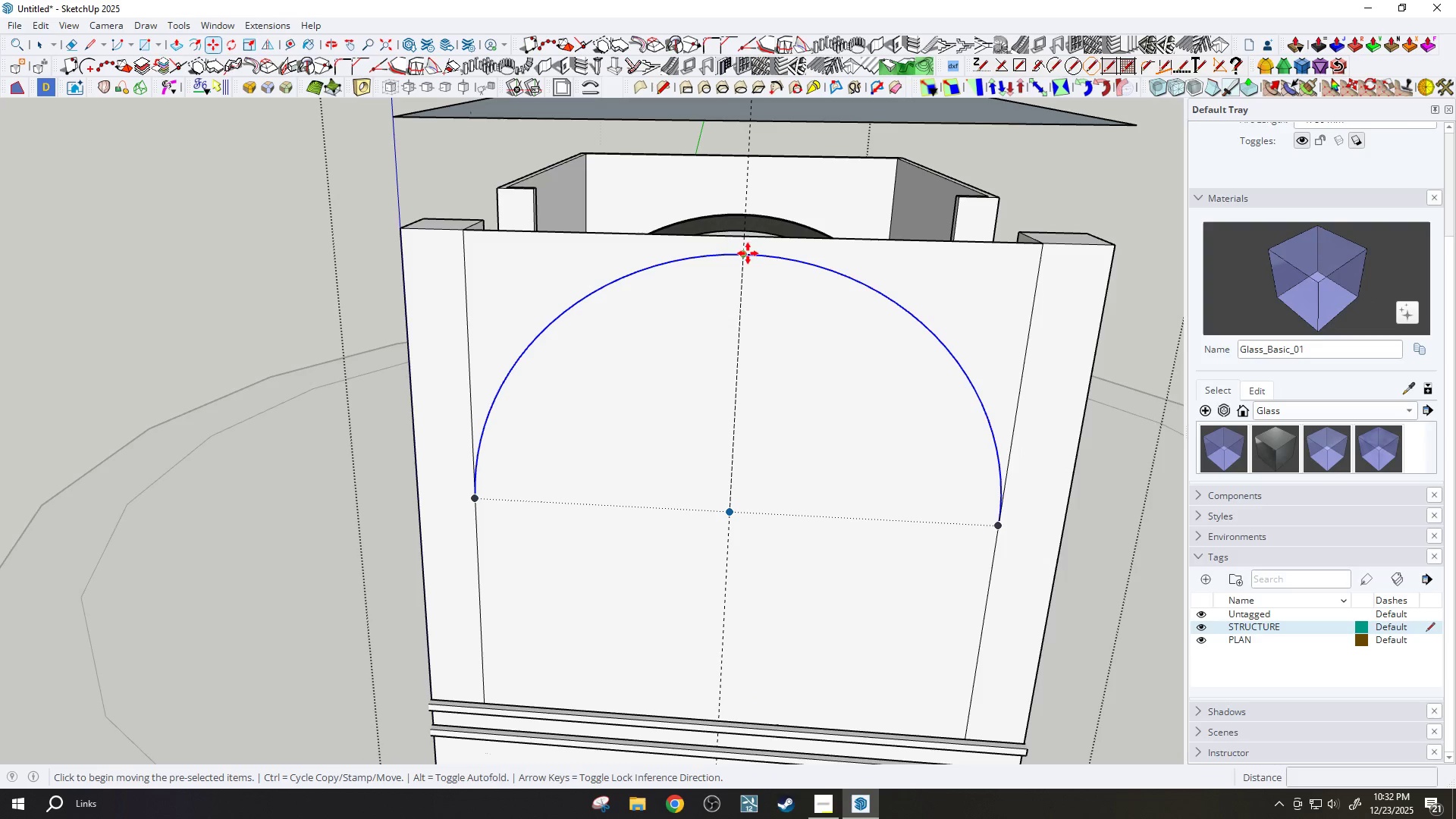 
left_click_drag(start_coordinate=[748, 253], to_coordinate=[748, 249])
 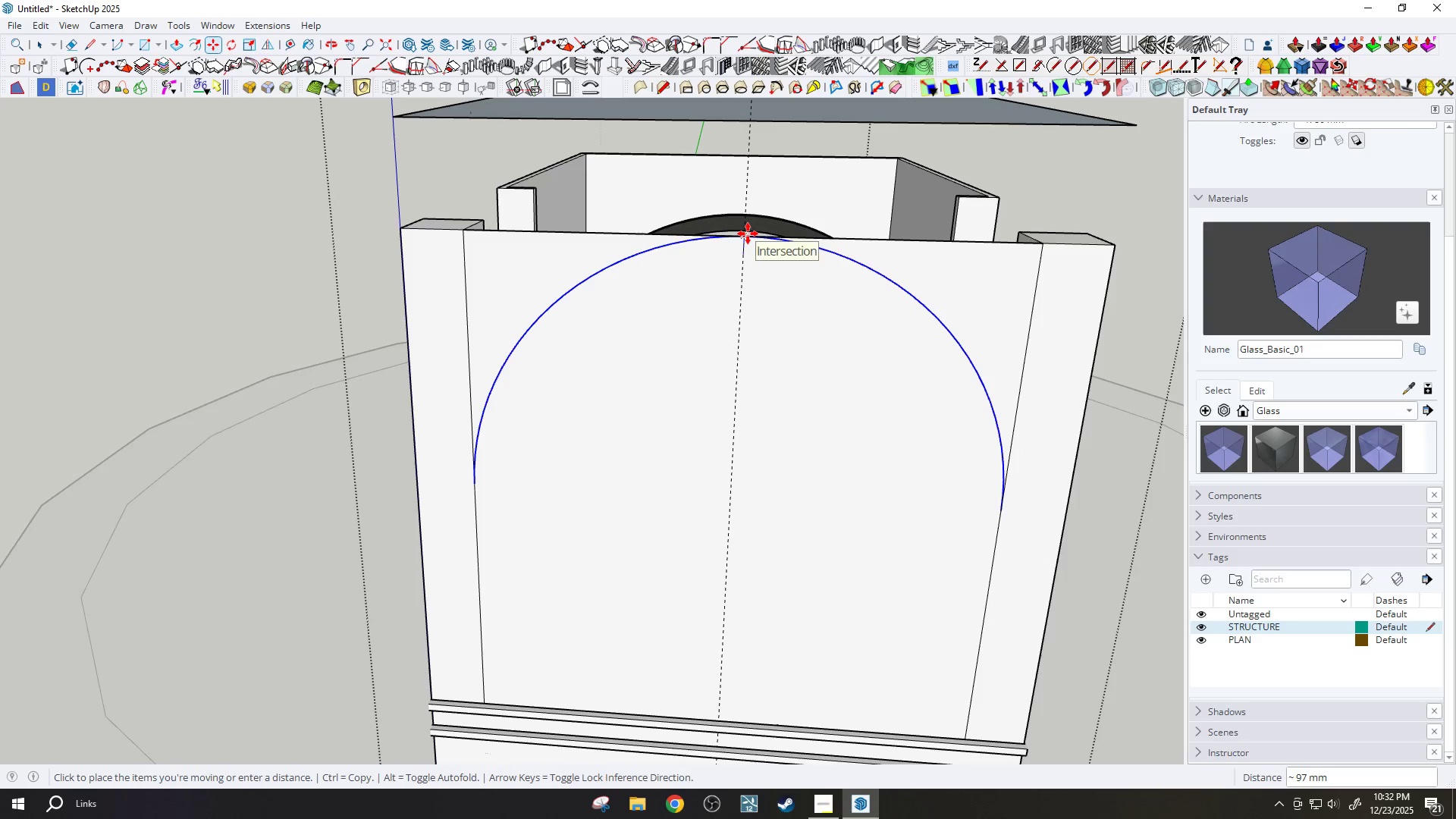 
left_click([748, 234])
 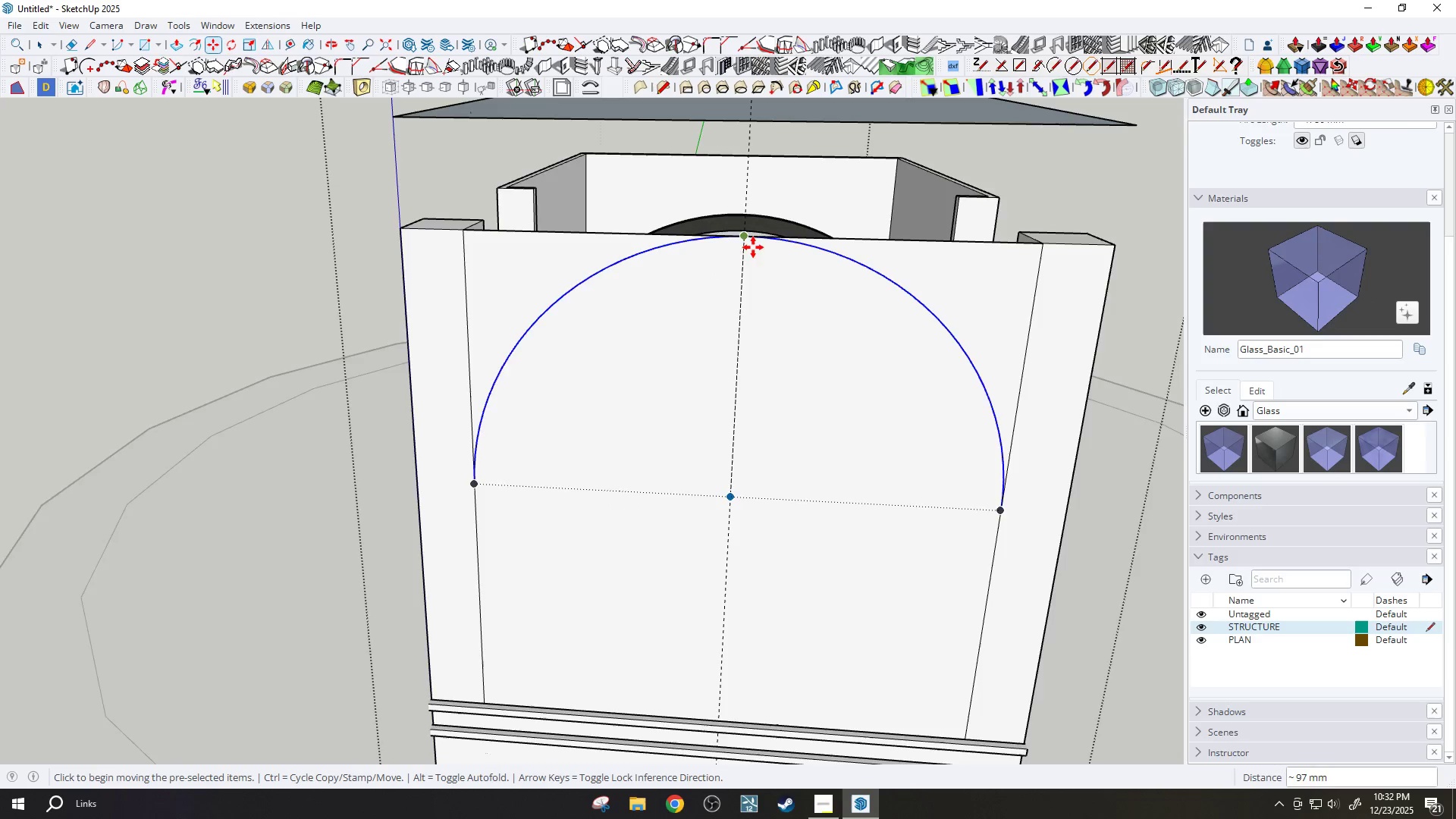 
key(Space)
 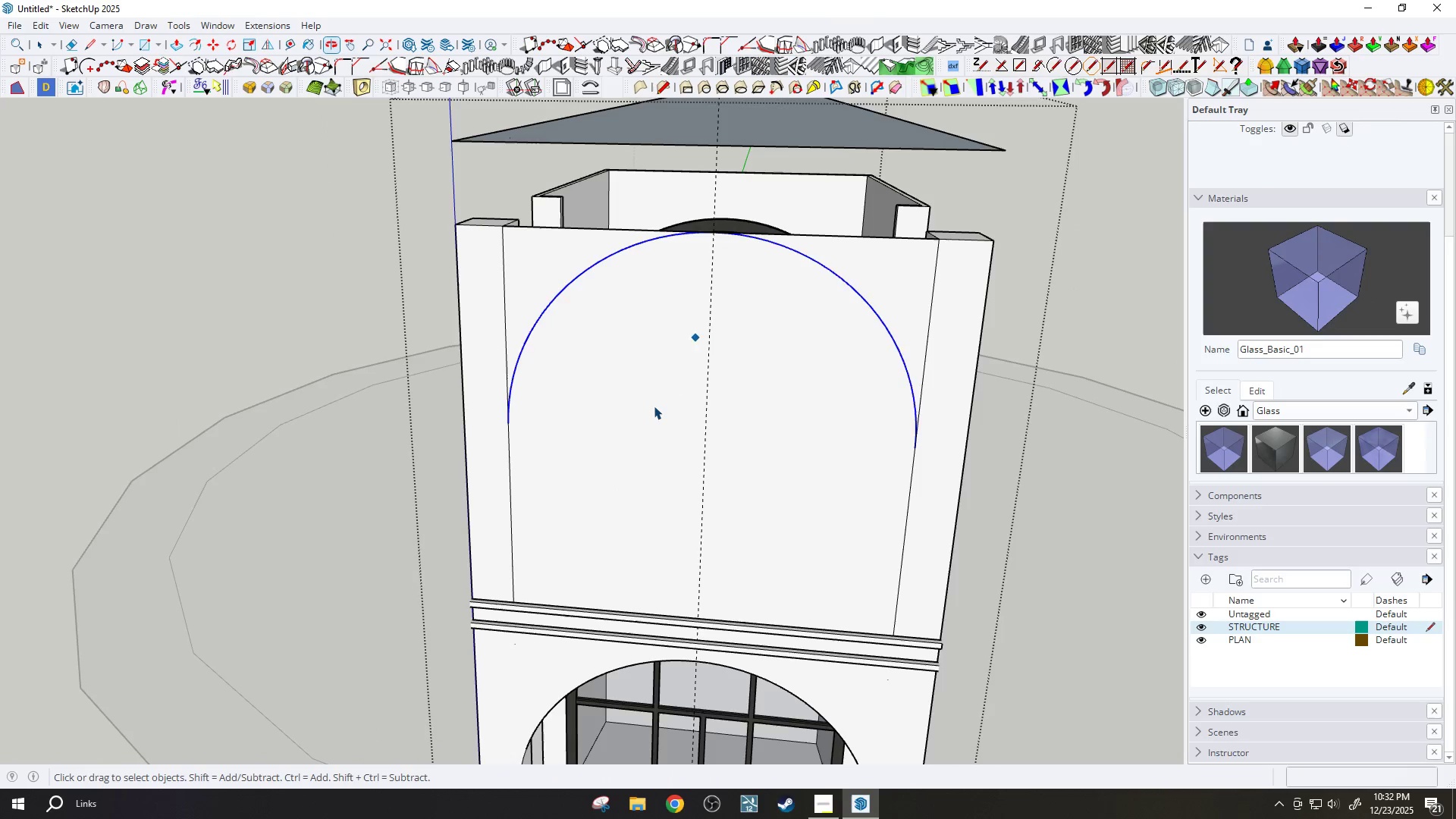 
scroll: coordinate [744, 275], scroll_direction: down, amount: 3.0
 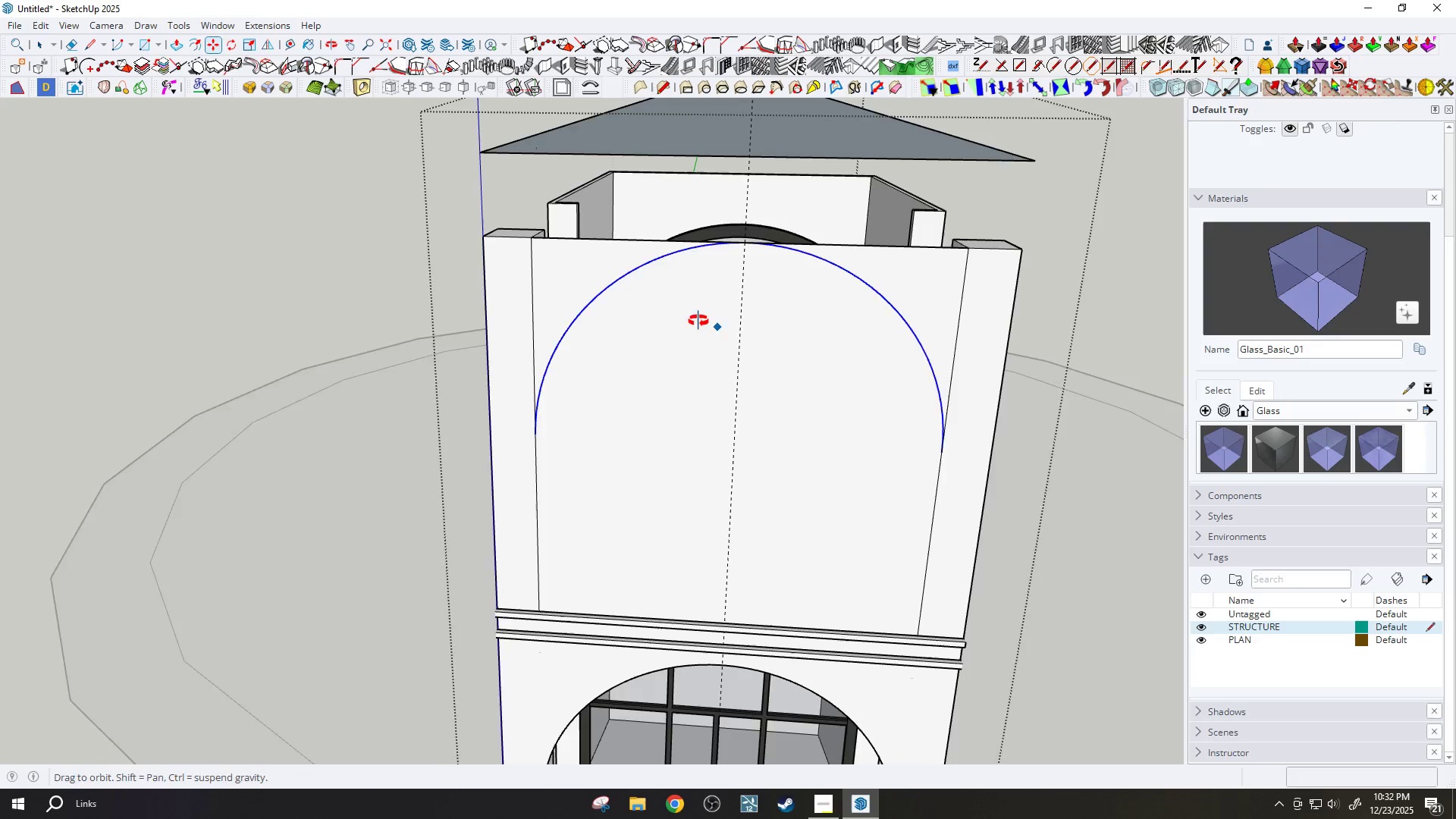 
left_click([653, 406])
 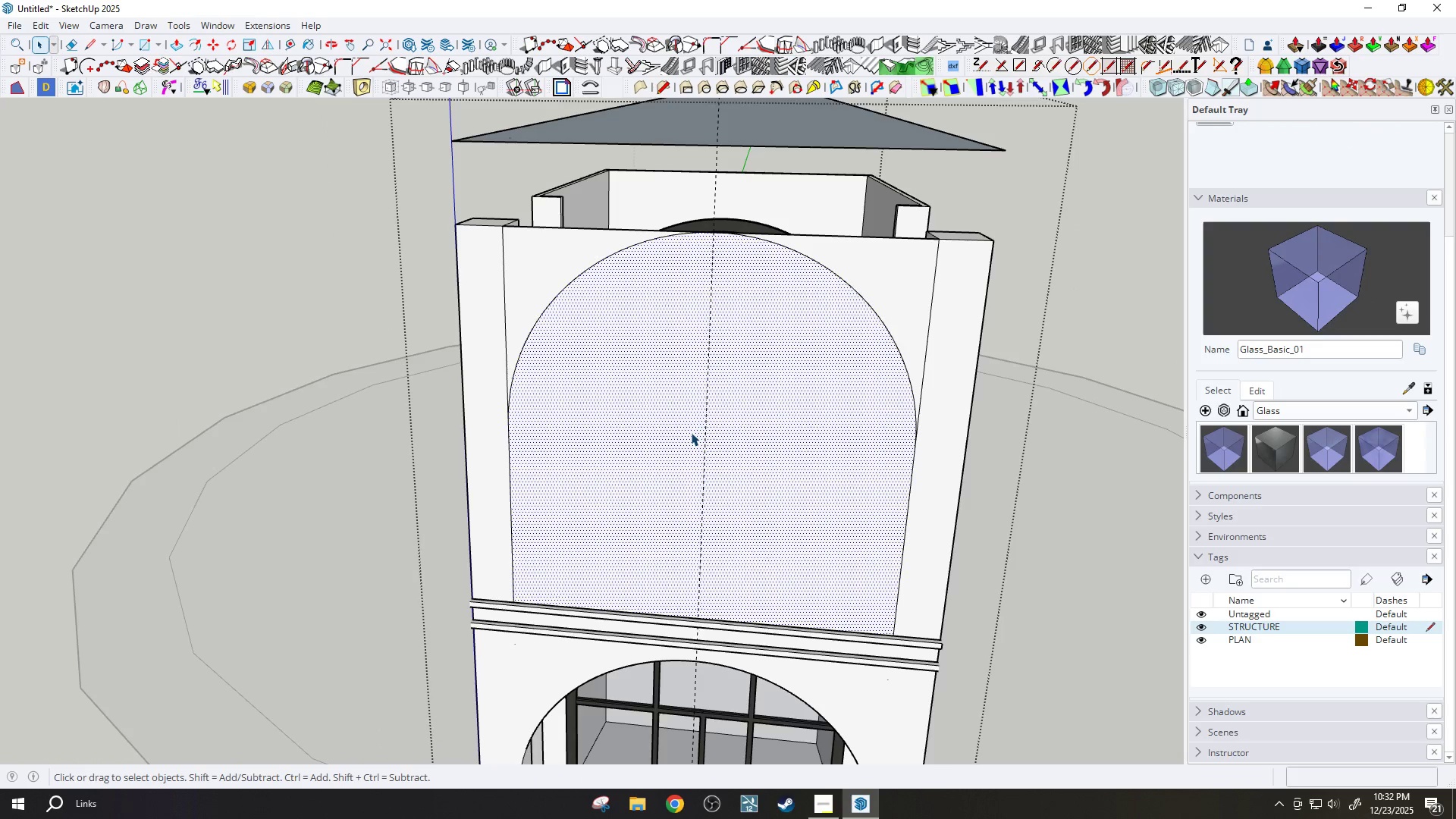 
key(Delete)
 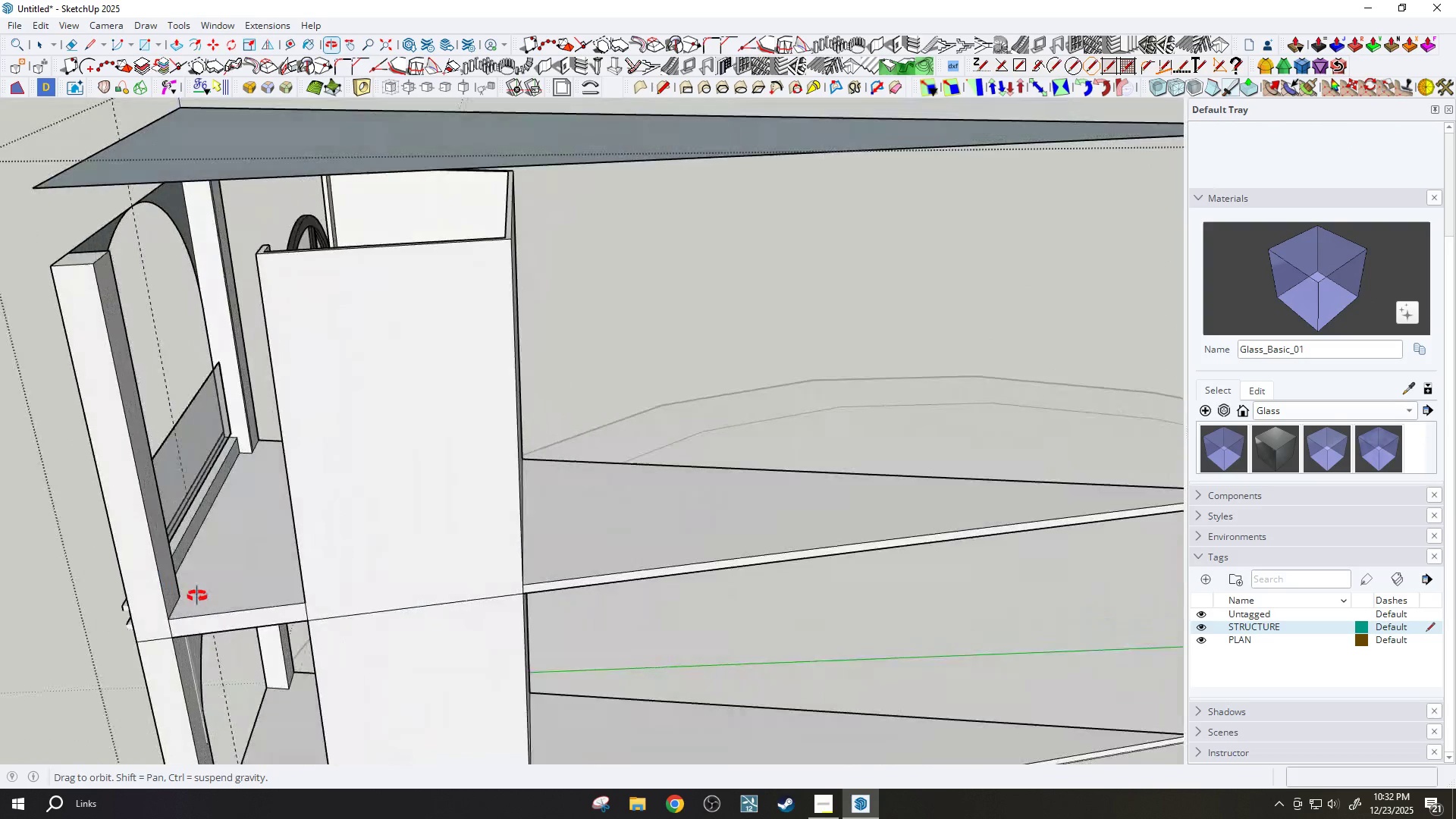 
key(P)
 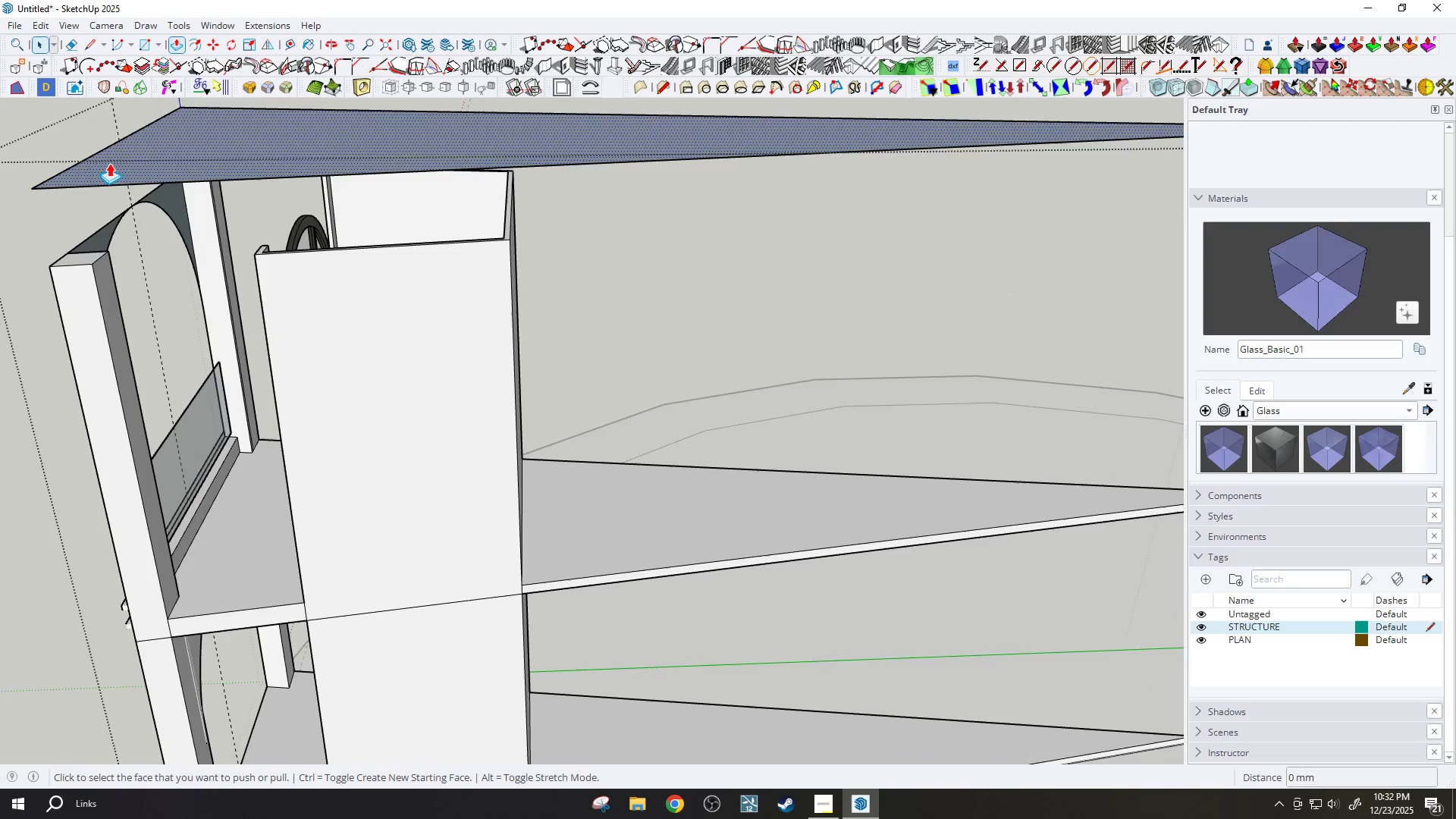 
scroll: coordinate [134, 178], scroll_direction: up, amount: 1.0
 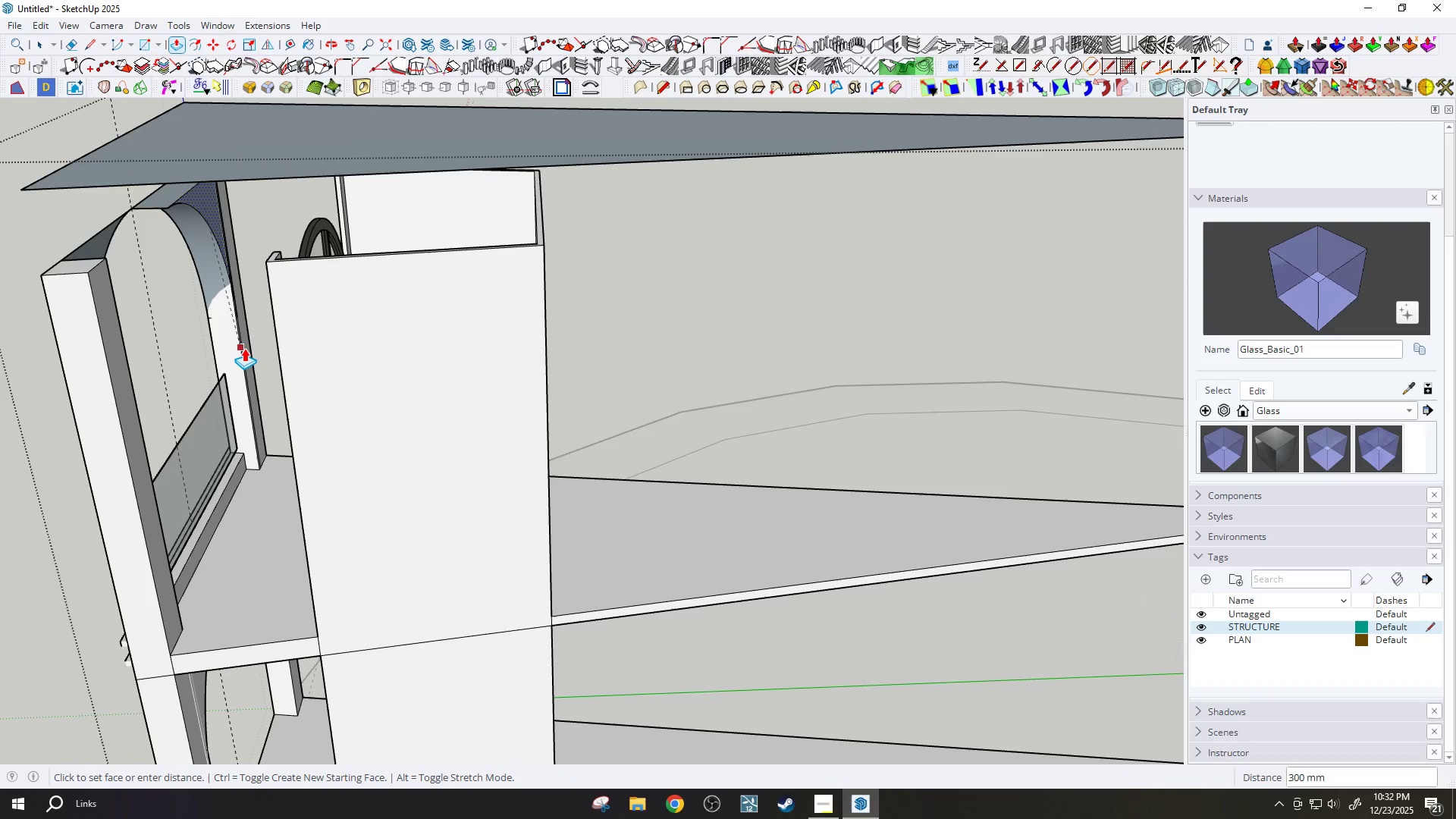 
left_click([244, 348])
 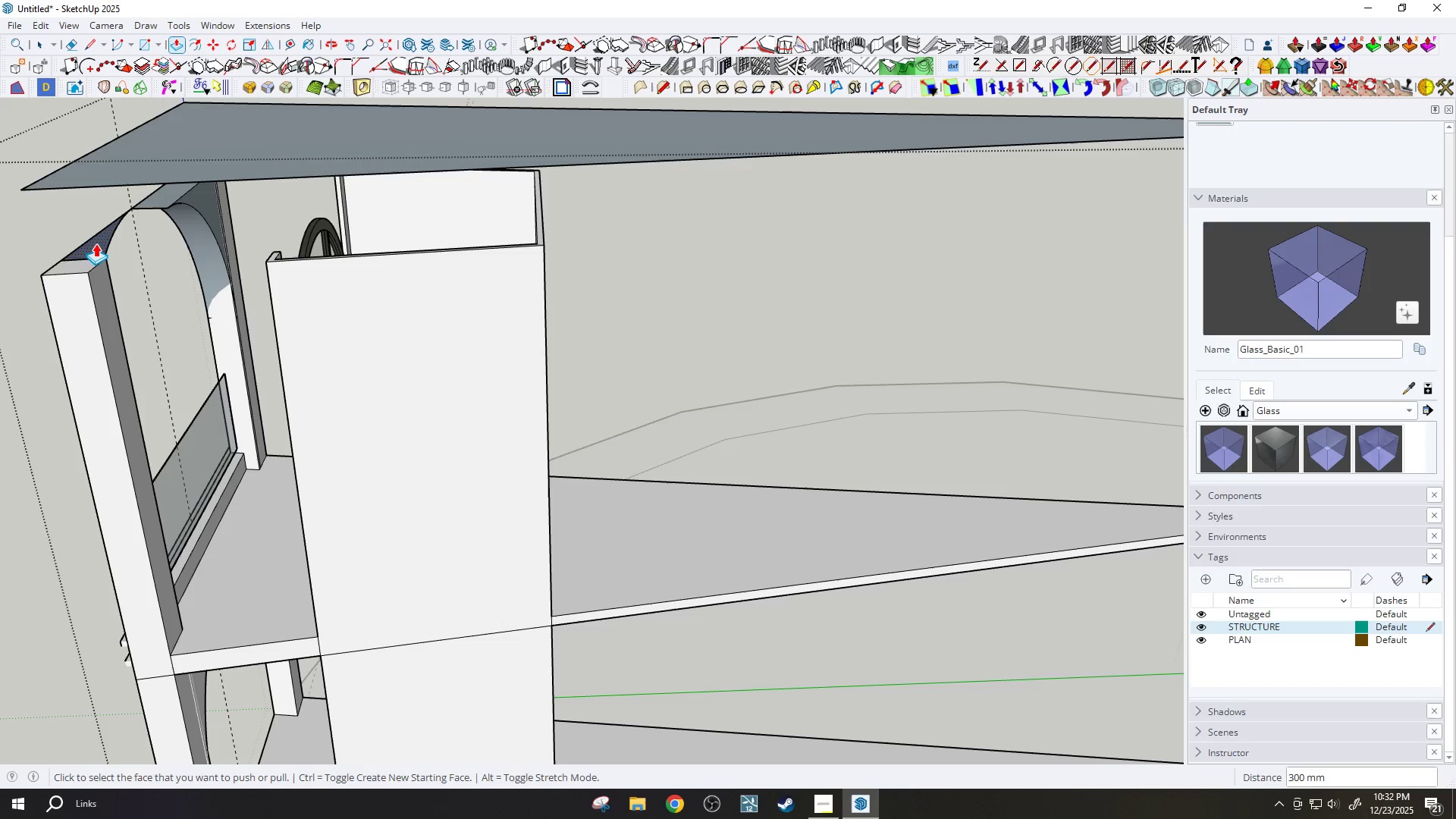 
double_click([96, 243])
 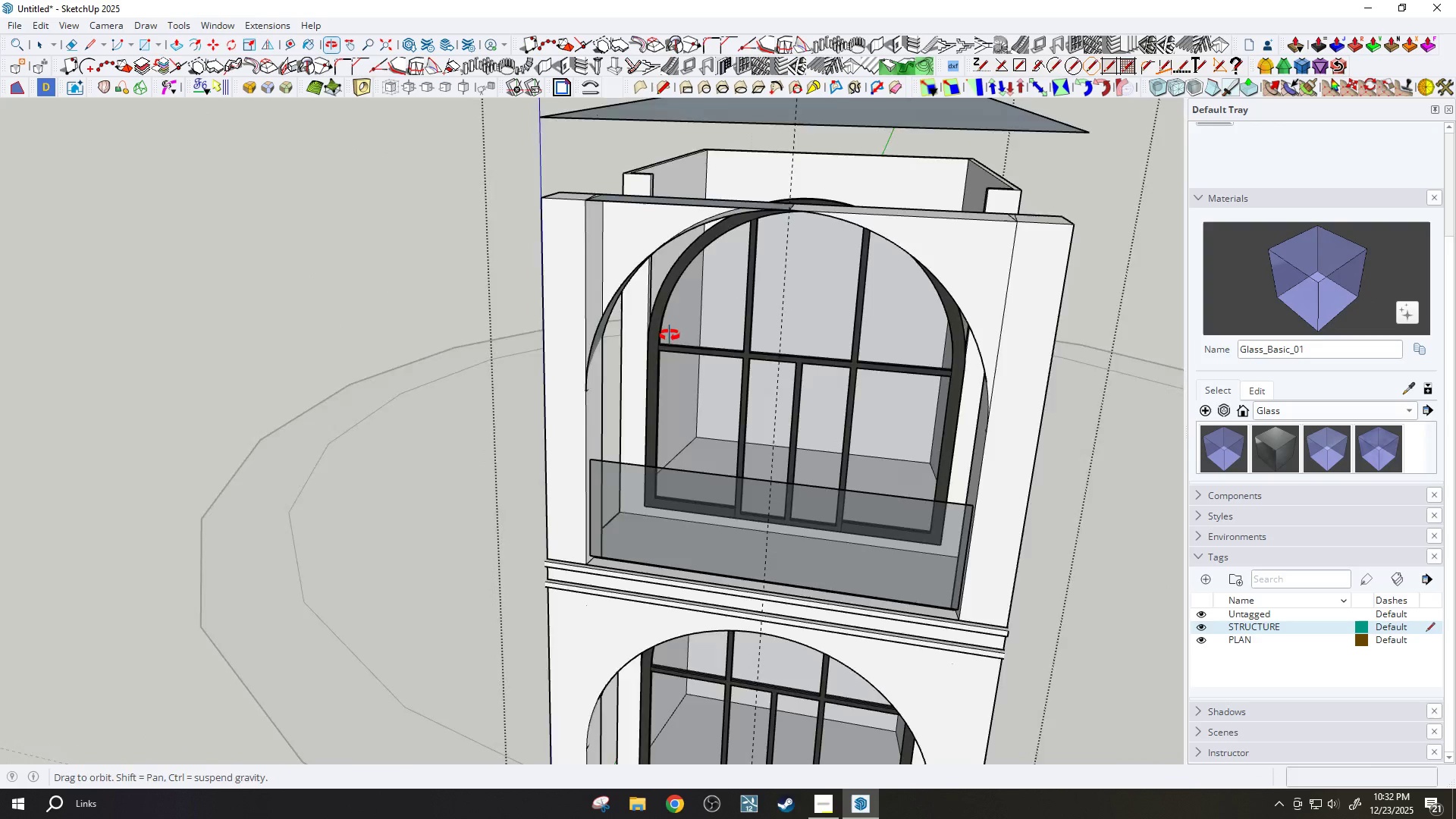 
scroll: coordinate [684, 246], scroll_direction: up, amount: 4.0
 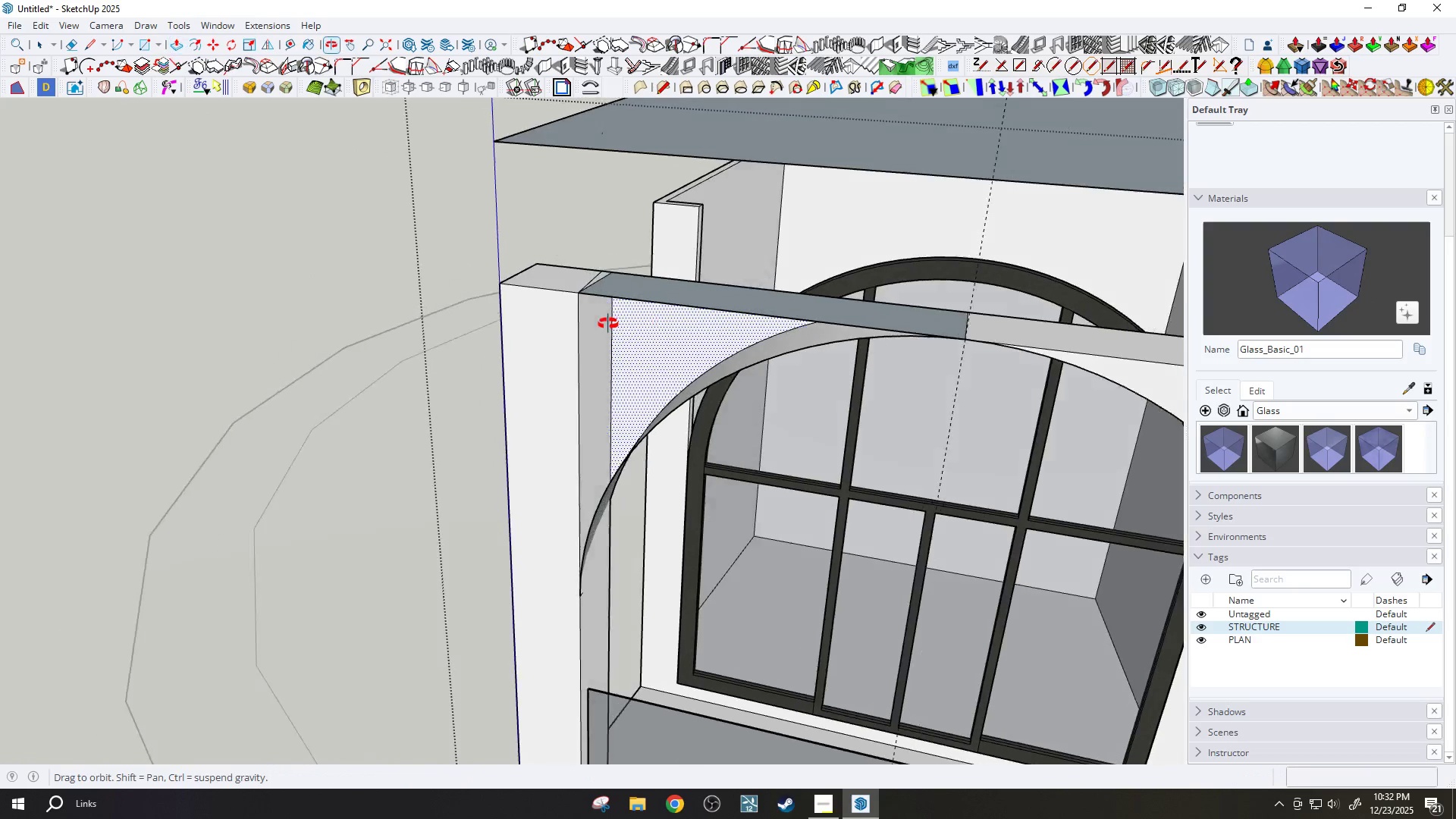 
key(Control+ControlLeft)
 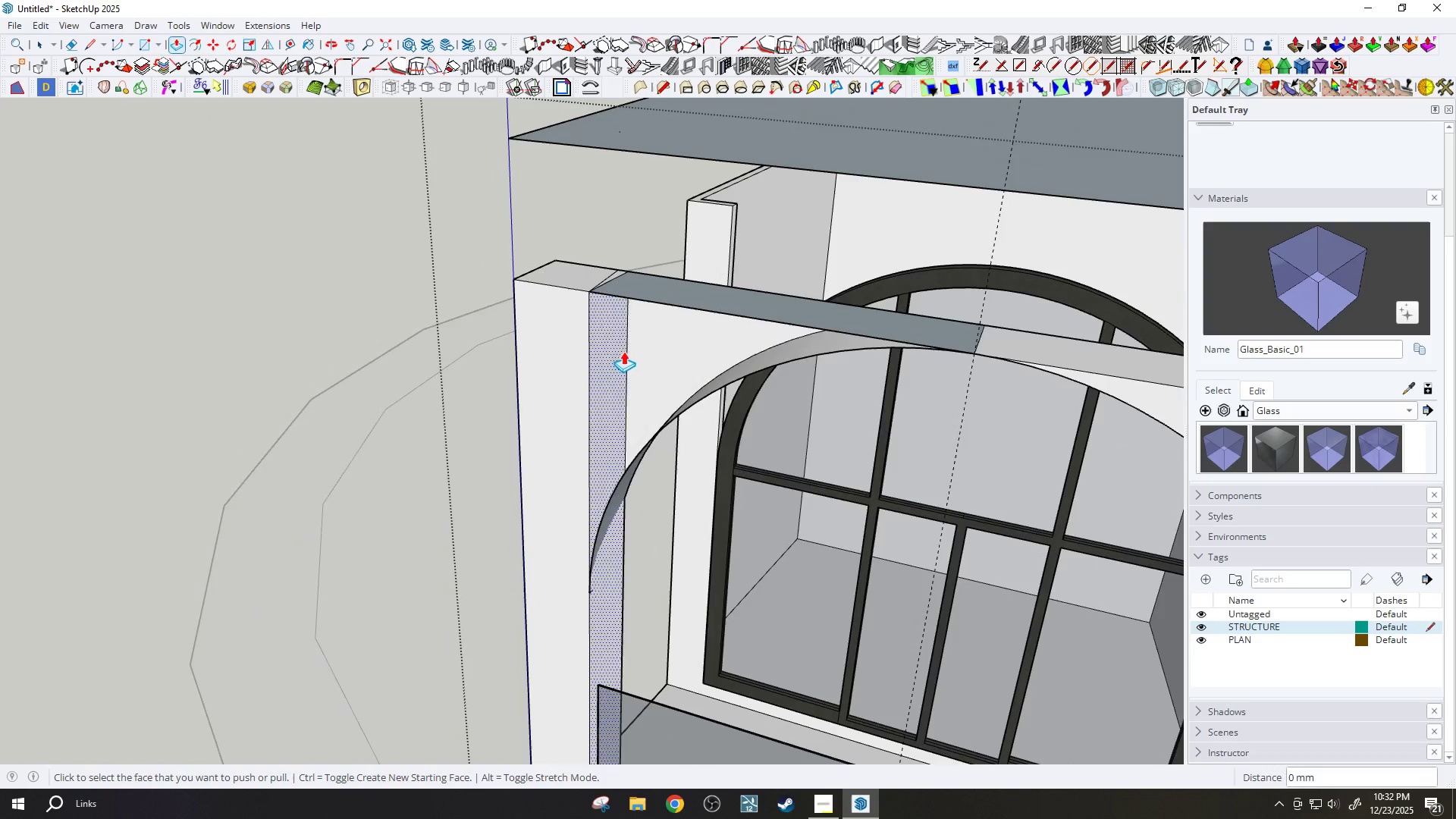 
key(Control+Z)
 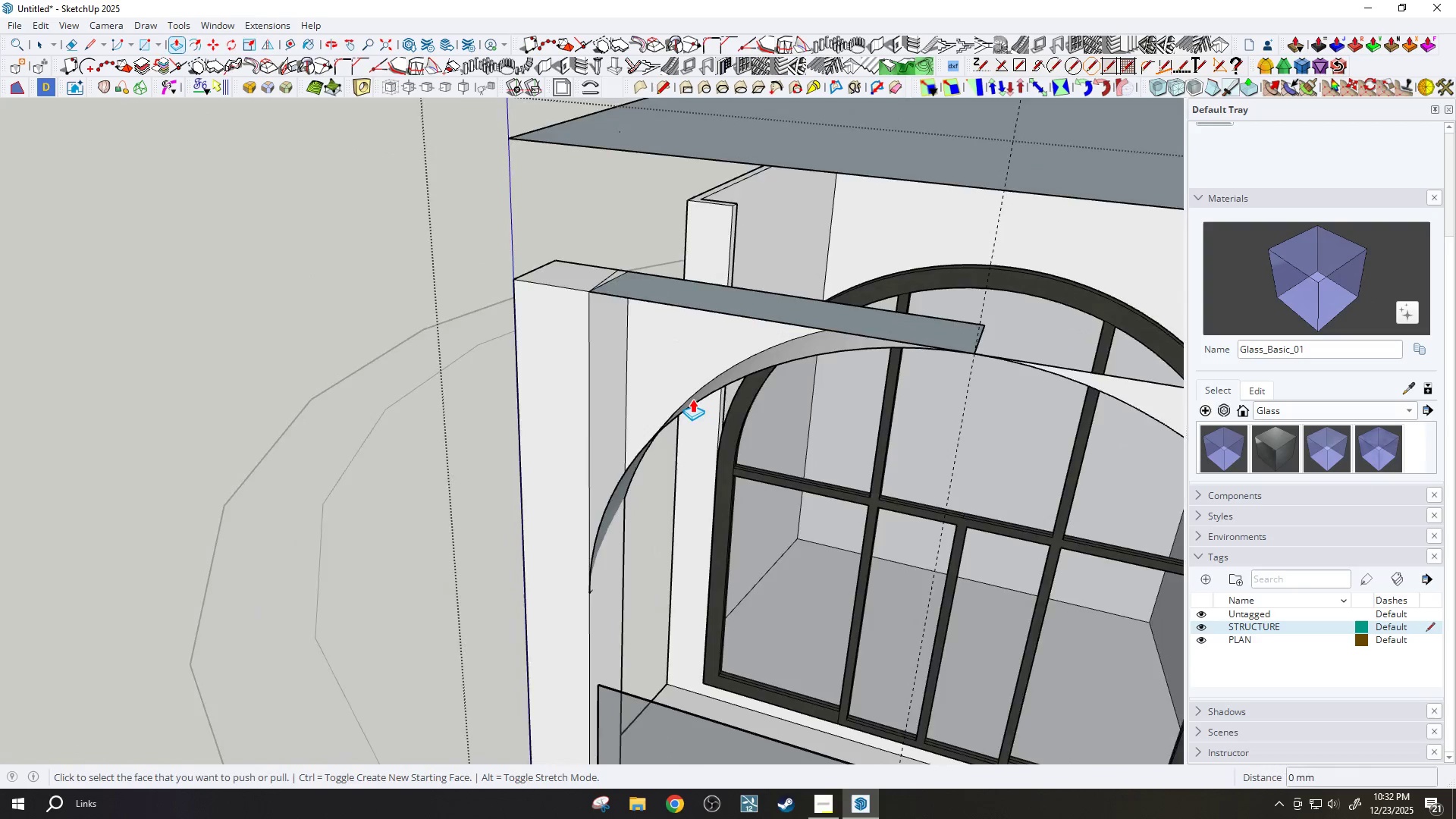 
scroll: coordinate [707, 395], scroll_direction: down, amount: 2.0
 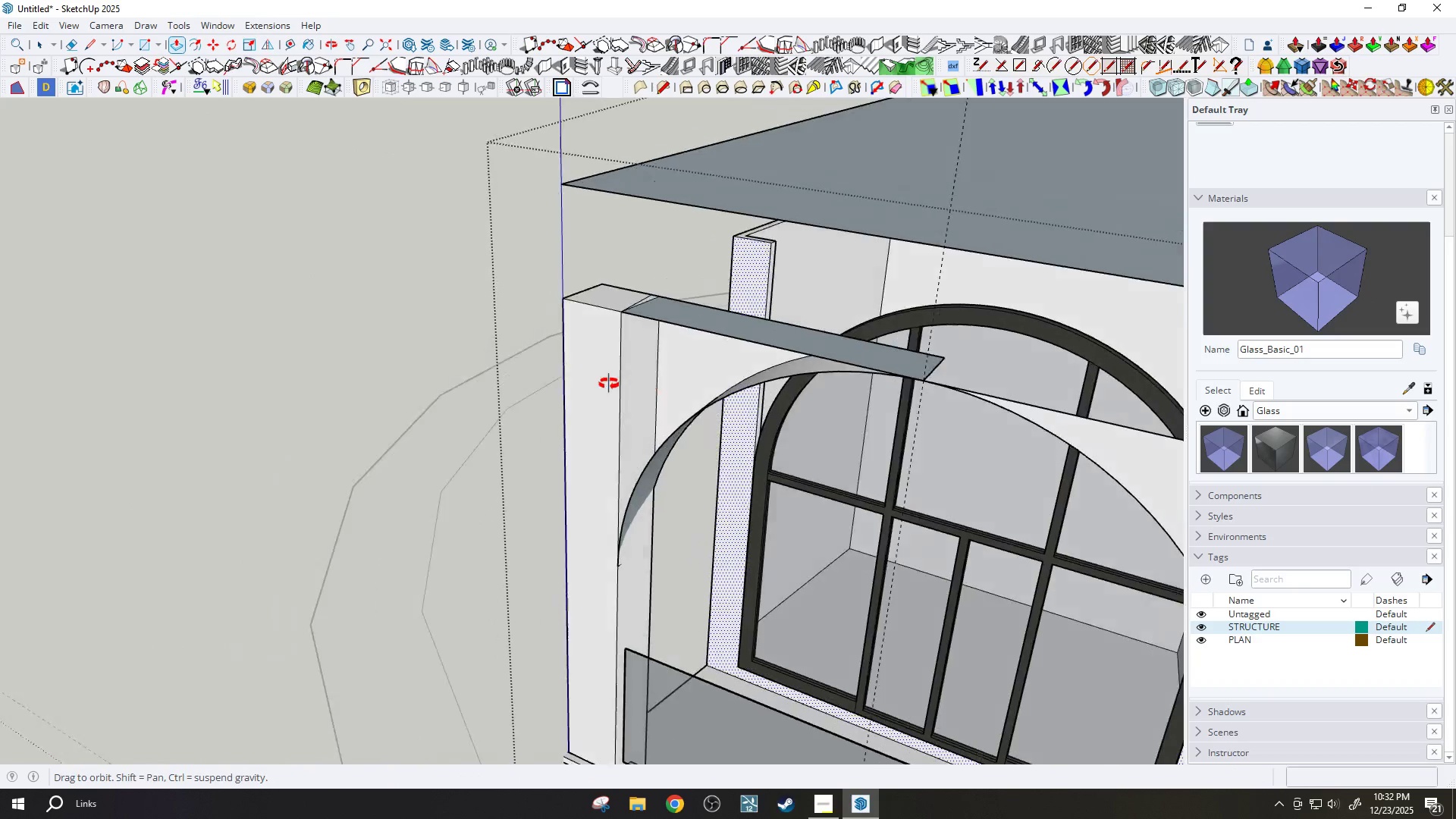 
key(Control+Z)
 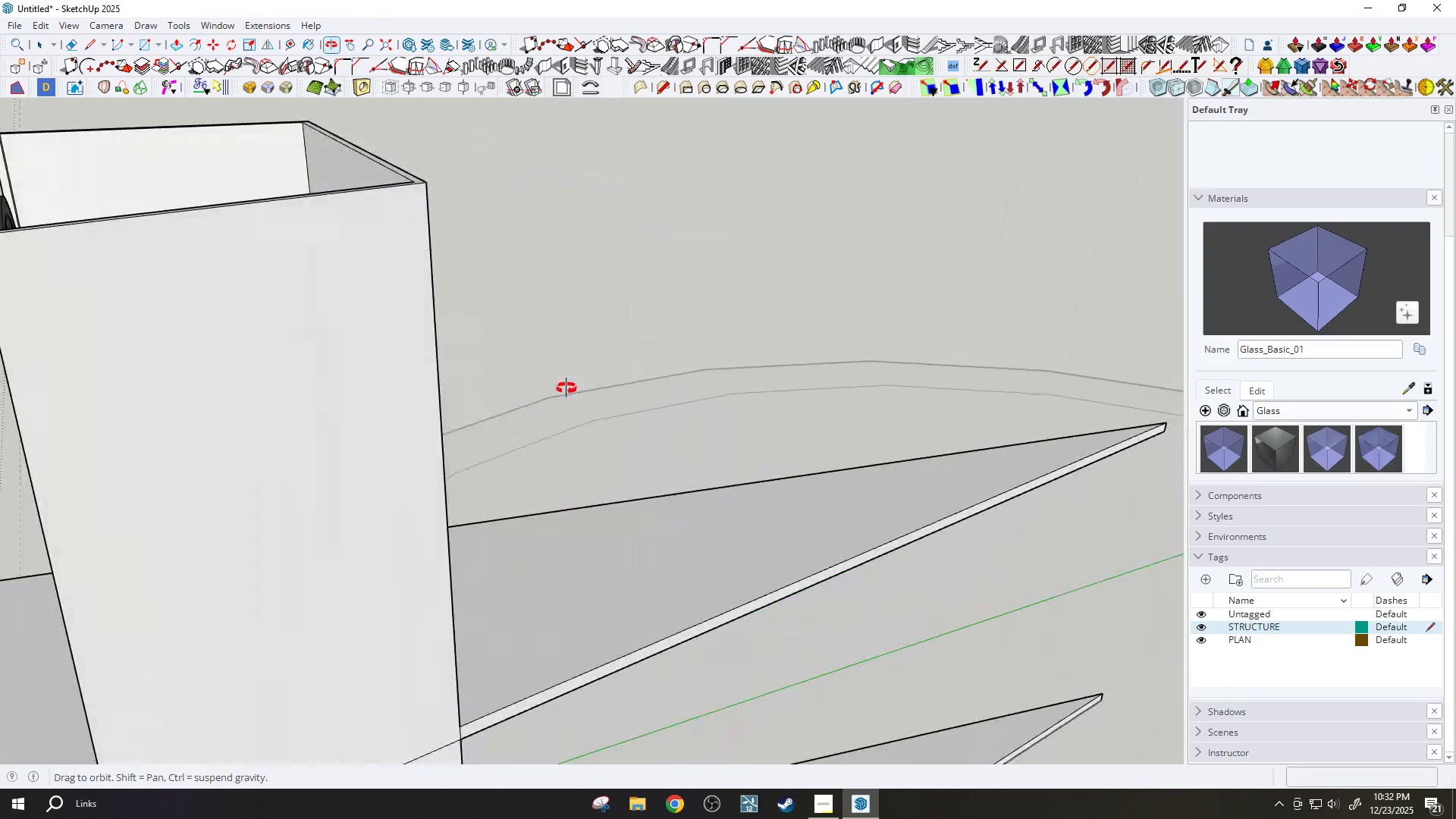 
scroll: coordinate [532, 340], scroll_direction: up, amount: 2.0
 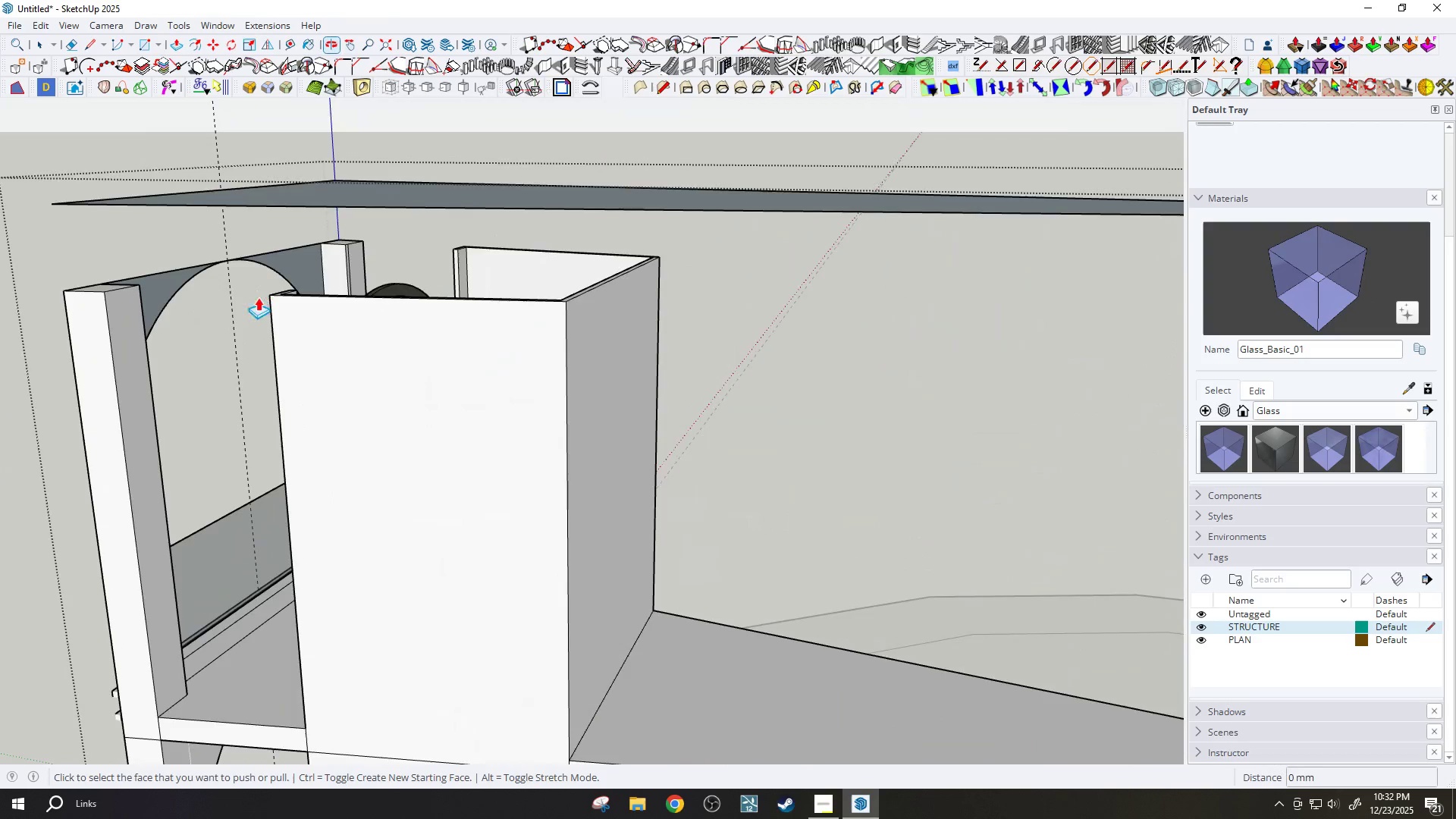 
key(Control+ControlLeft)
 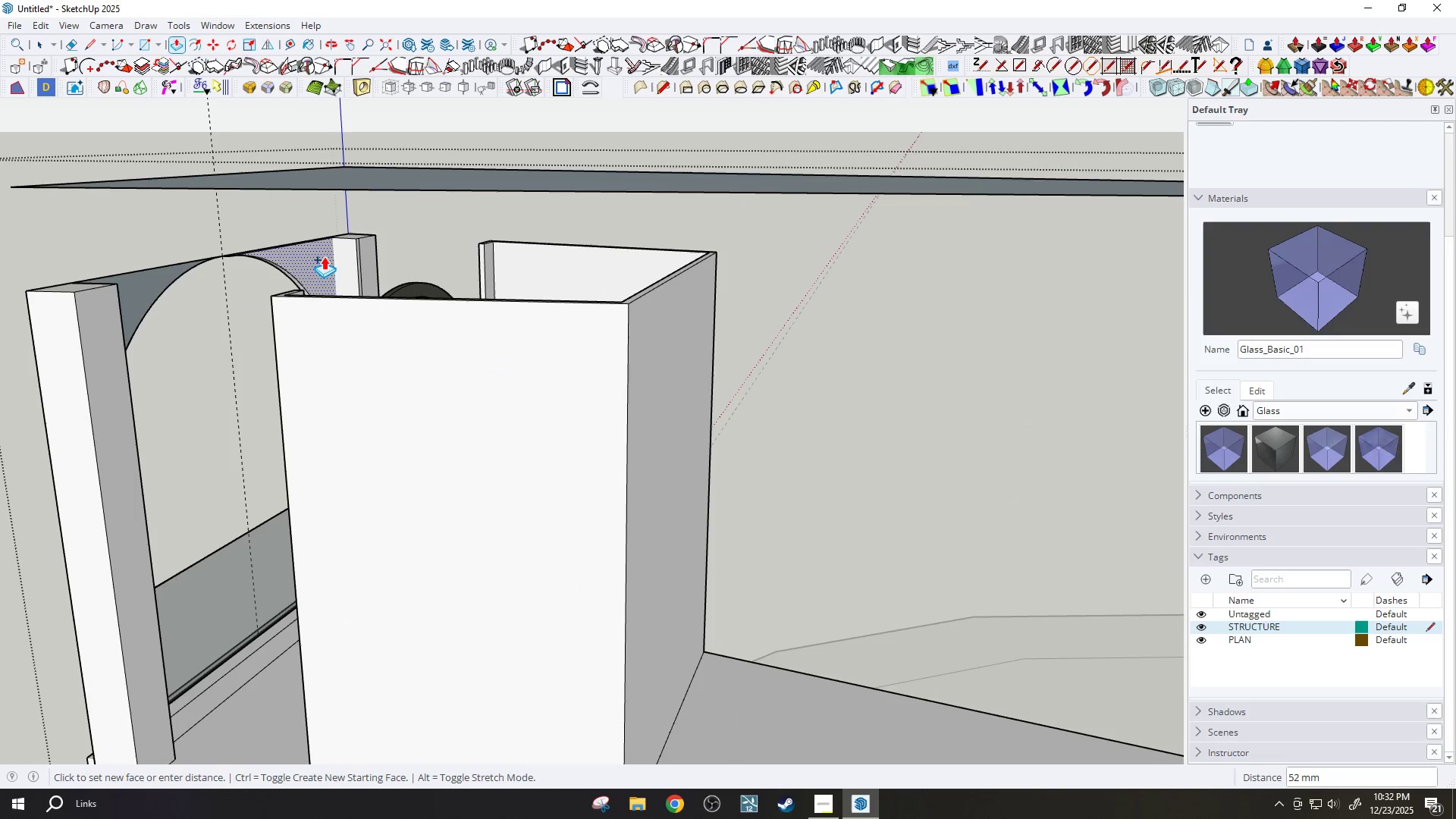 
scroll: coordinate [266, 285], scroll_direction: up, amount: 2.0
 